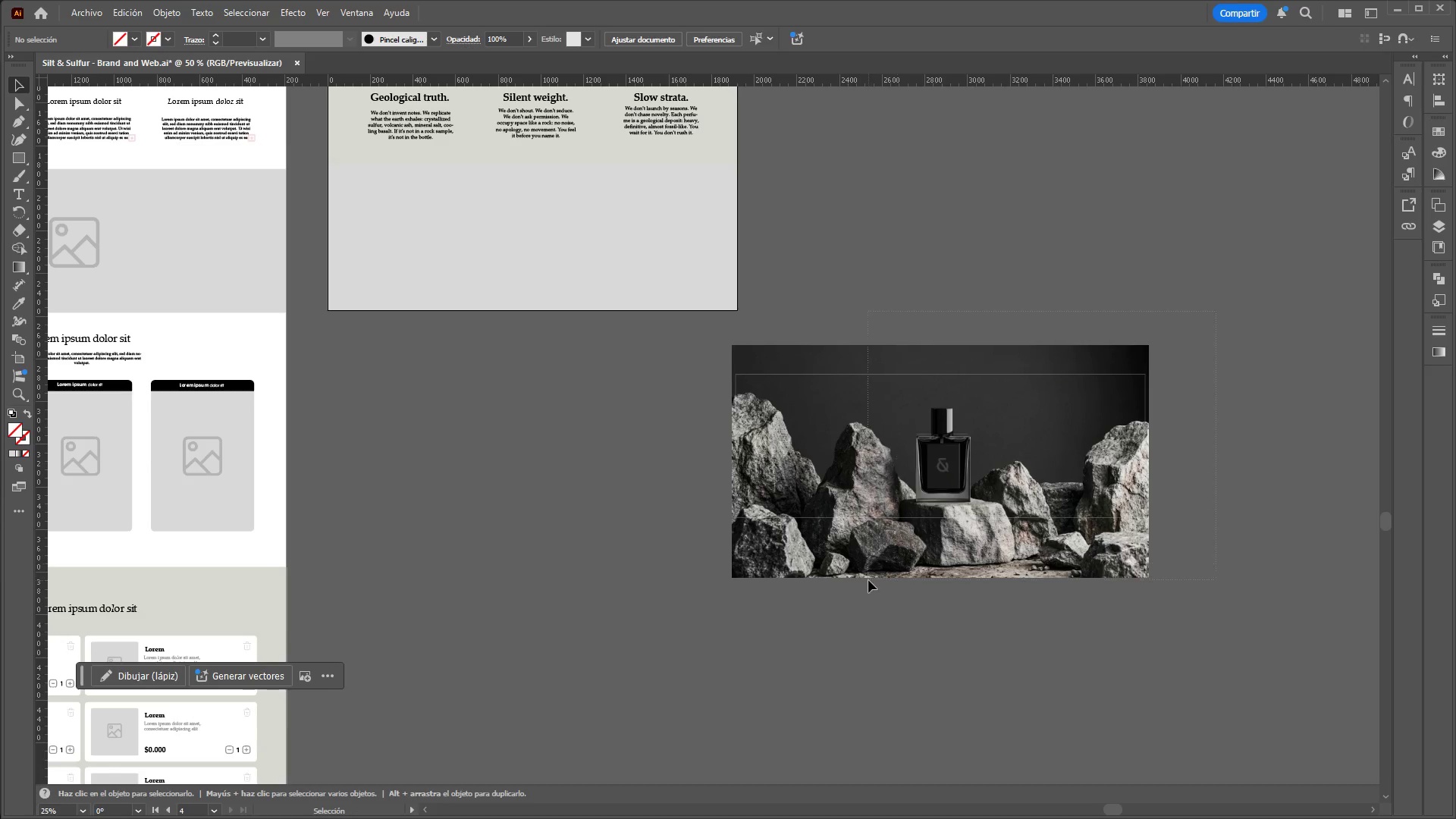 
hold_key(key=AltLeft, duration=0.36)
 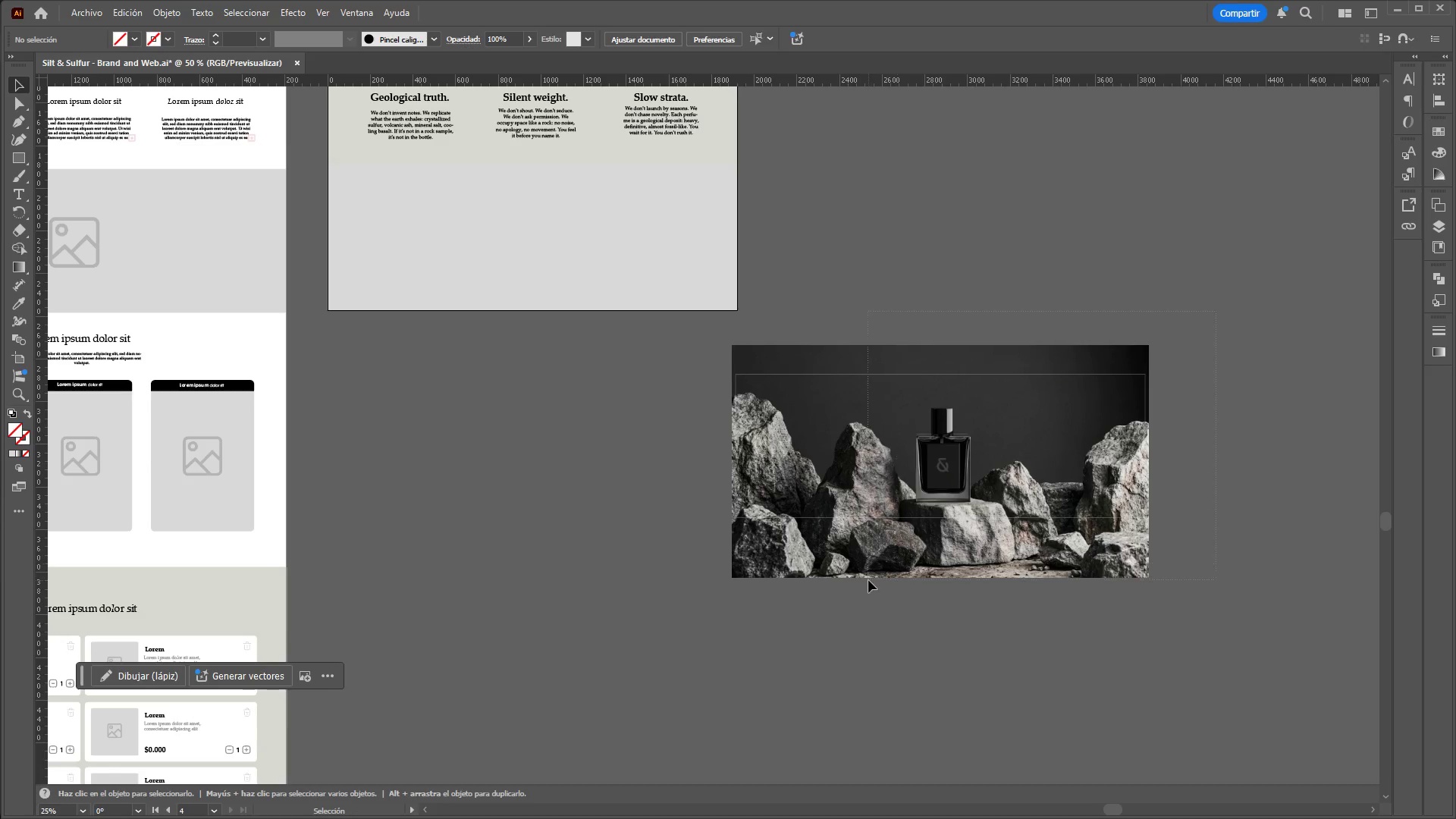 
left_click_drag(start_coordinate=[1217, 312], to_coordinate=[868, 580])
 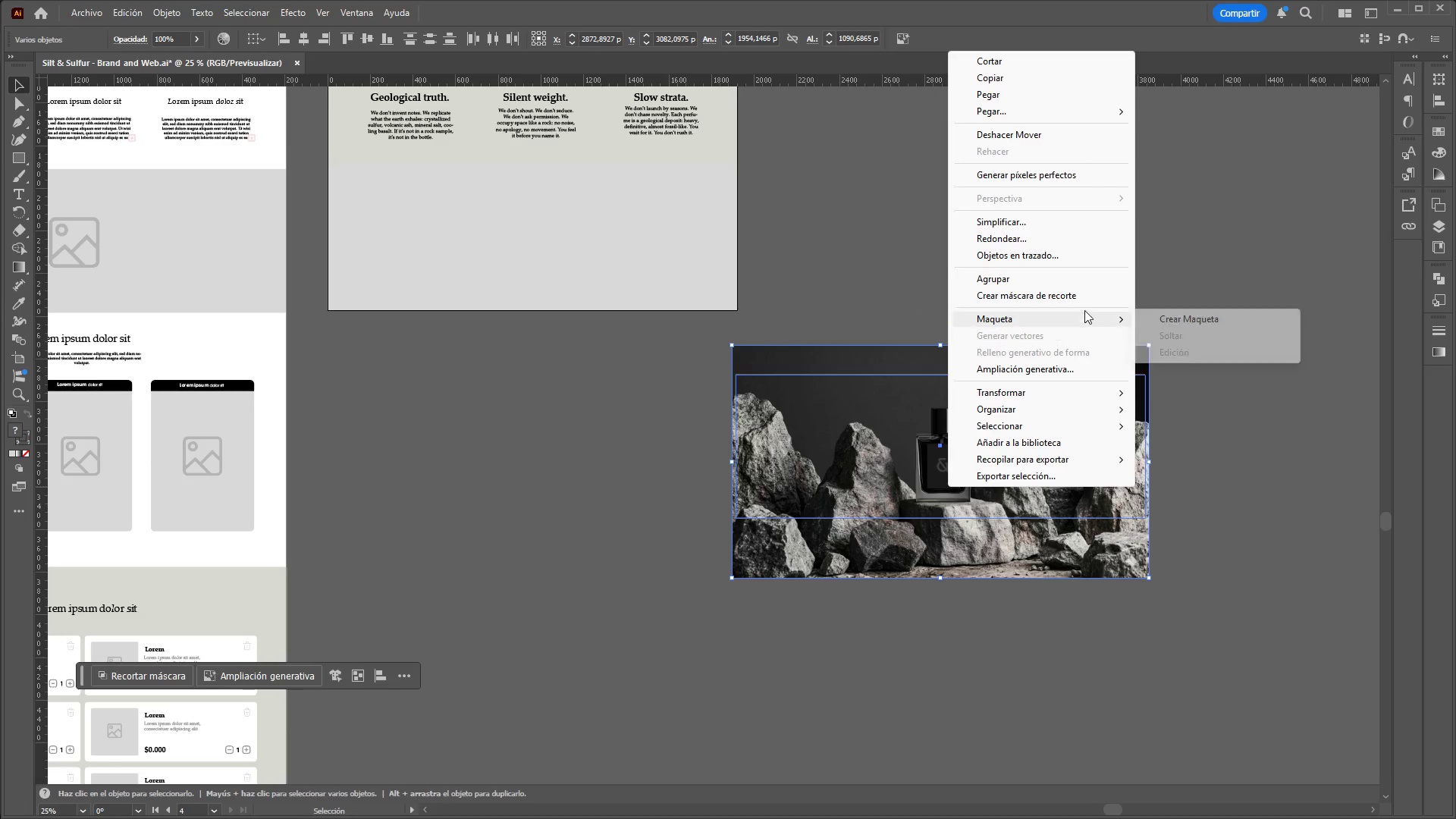 
scroll: coordinate [1188, 374], scroll_direction: down, amount: 2.0
 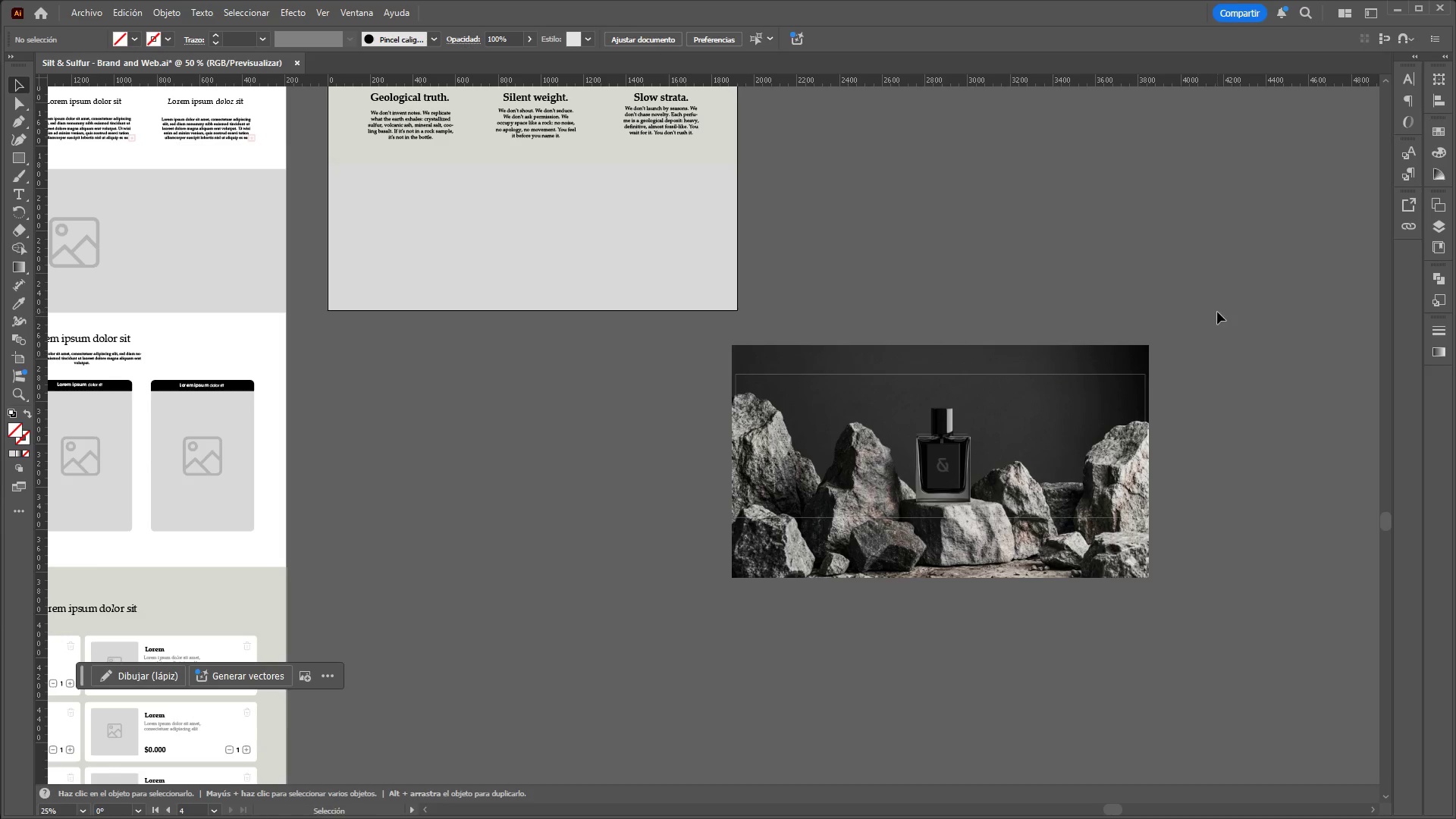 
left_click([1079, 299])
 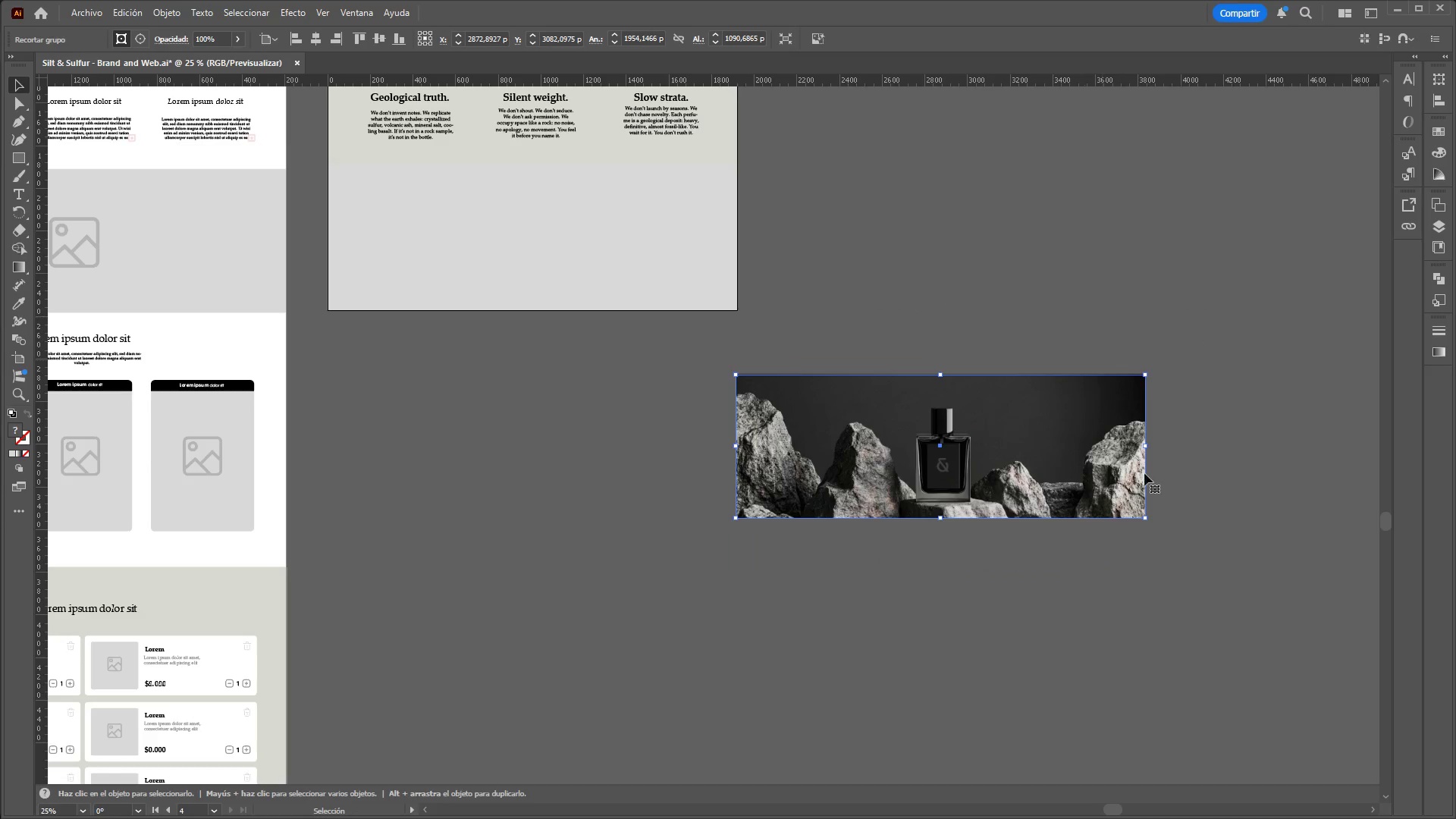 
left_click([1160, 507])
 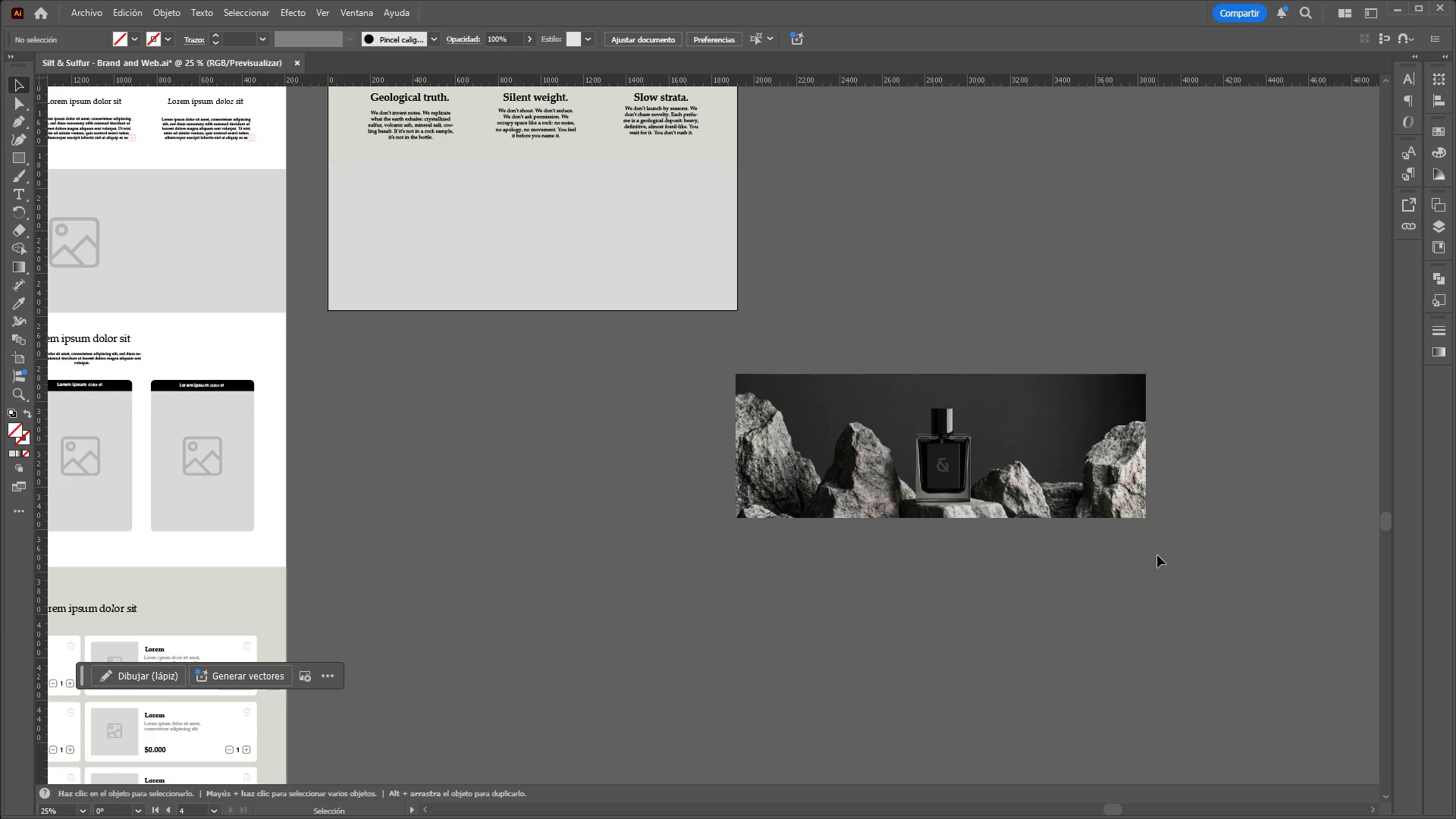 
hold_key(key=ControlLeft, duration=2.12)
 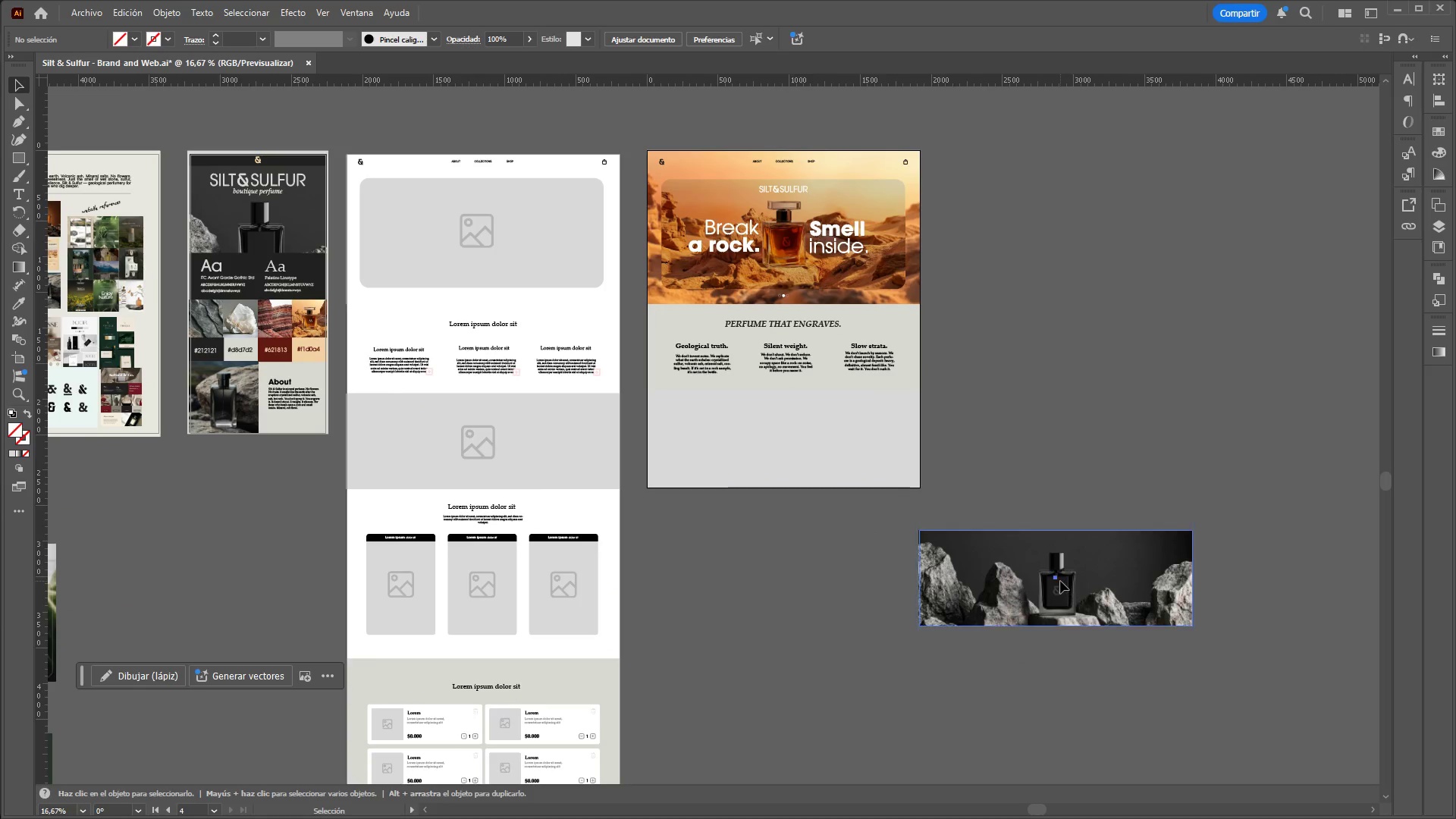 
hold_key(key=AltLeft, duration=1.5)
 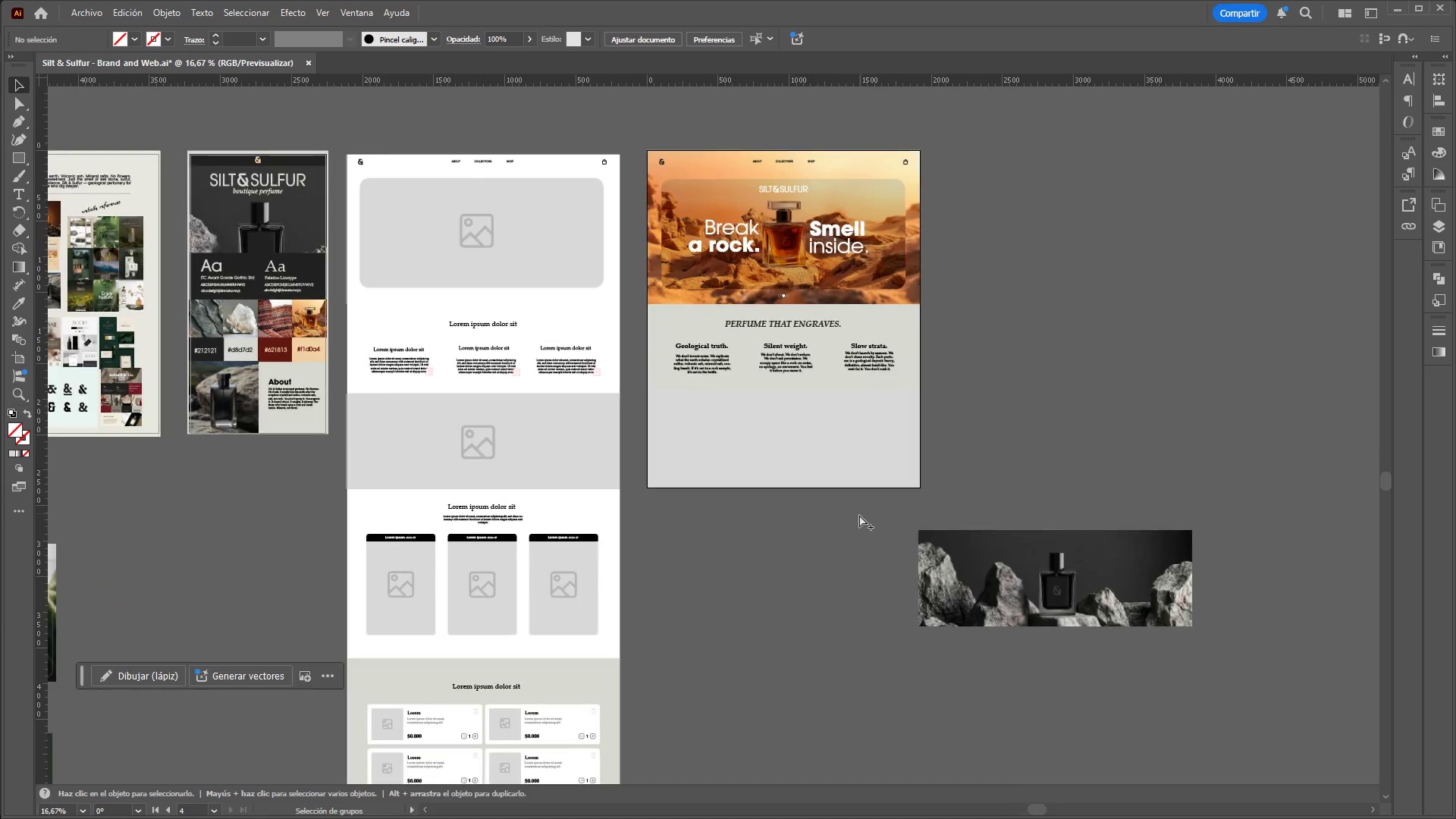 
hold_key(key=AltLeft, duration=0.59)
 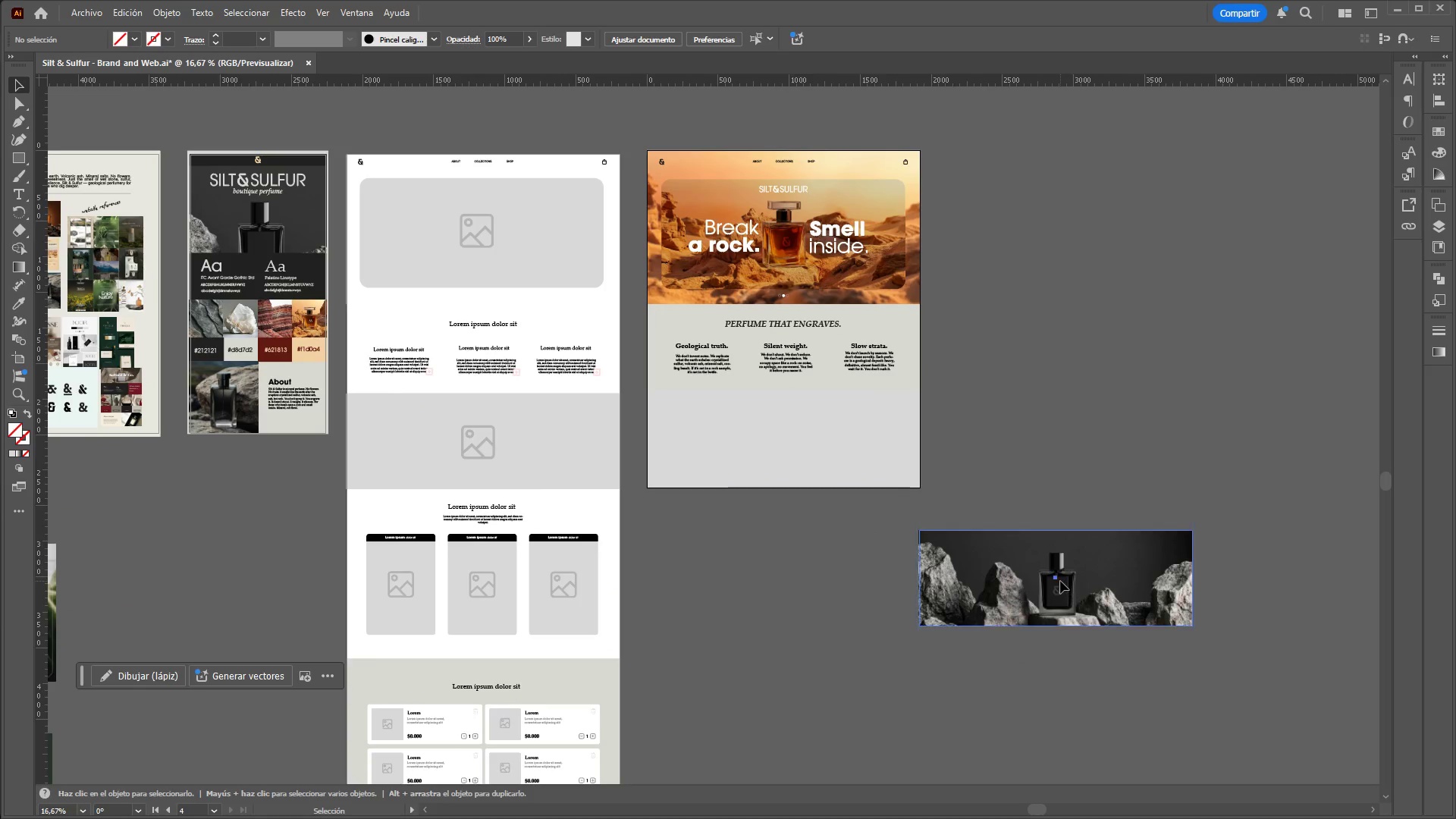 
scroll: coordinate [1078, 669], scroll_direction: down, amount: 2.0
 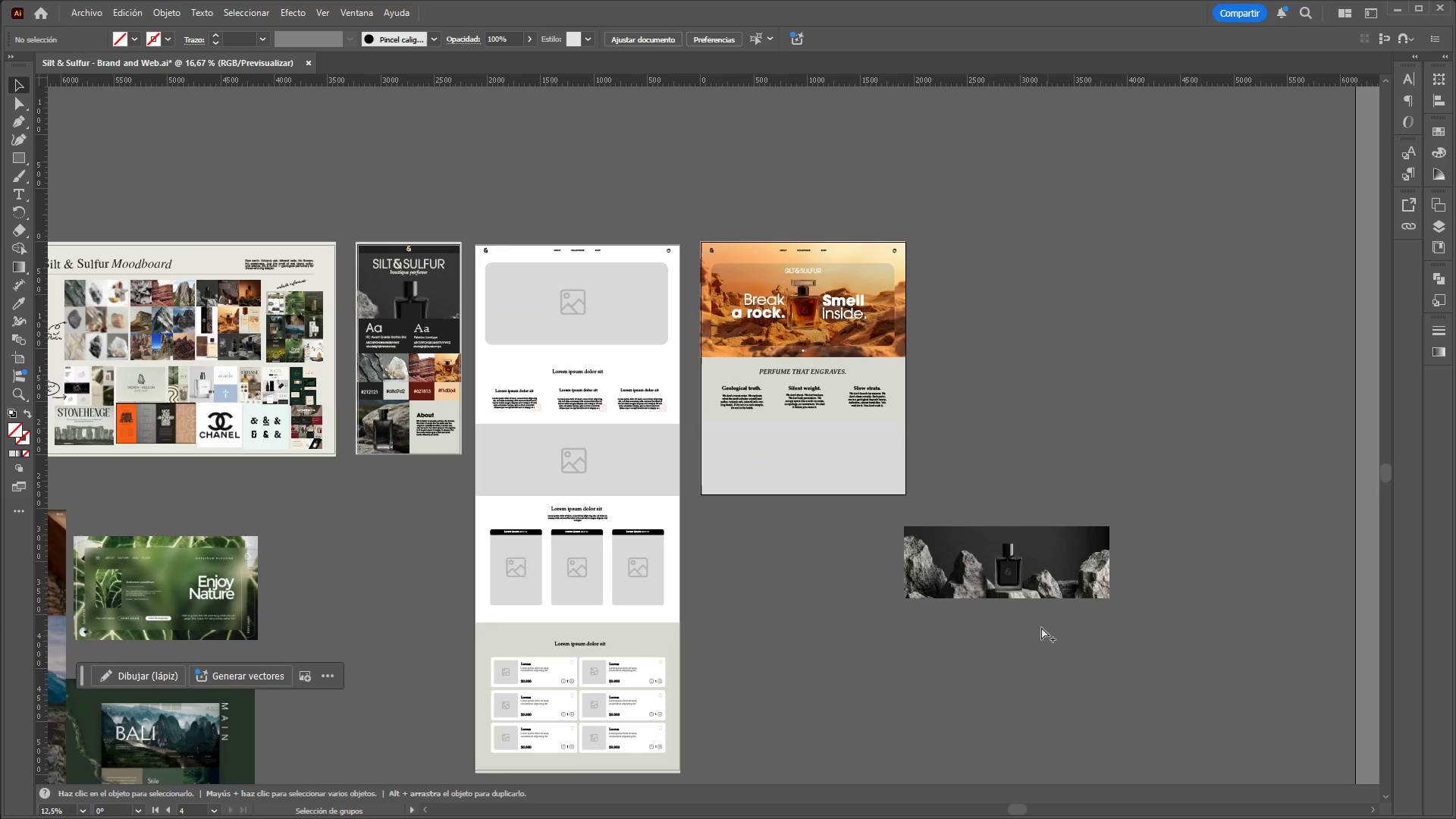 
hold_key(key=AltLeft, duration=2.2)
 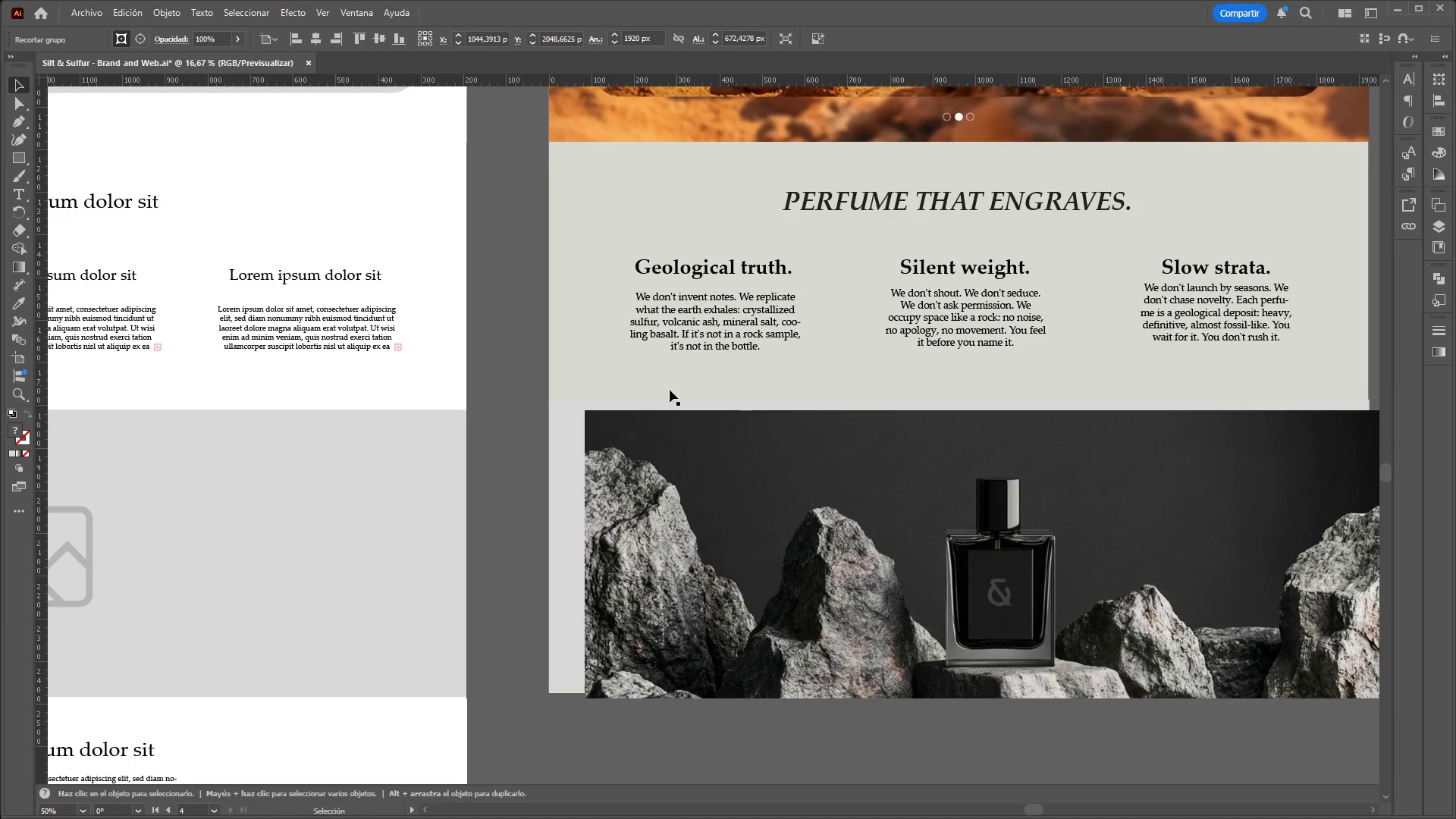 
scroll: coordinate [861, 516], scroll_direction: up, amount: 1.0
 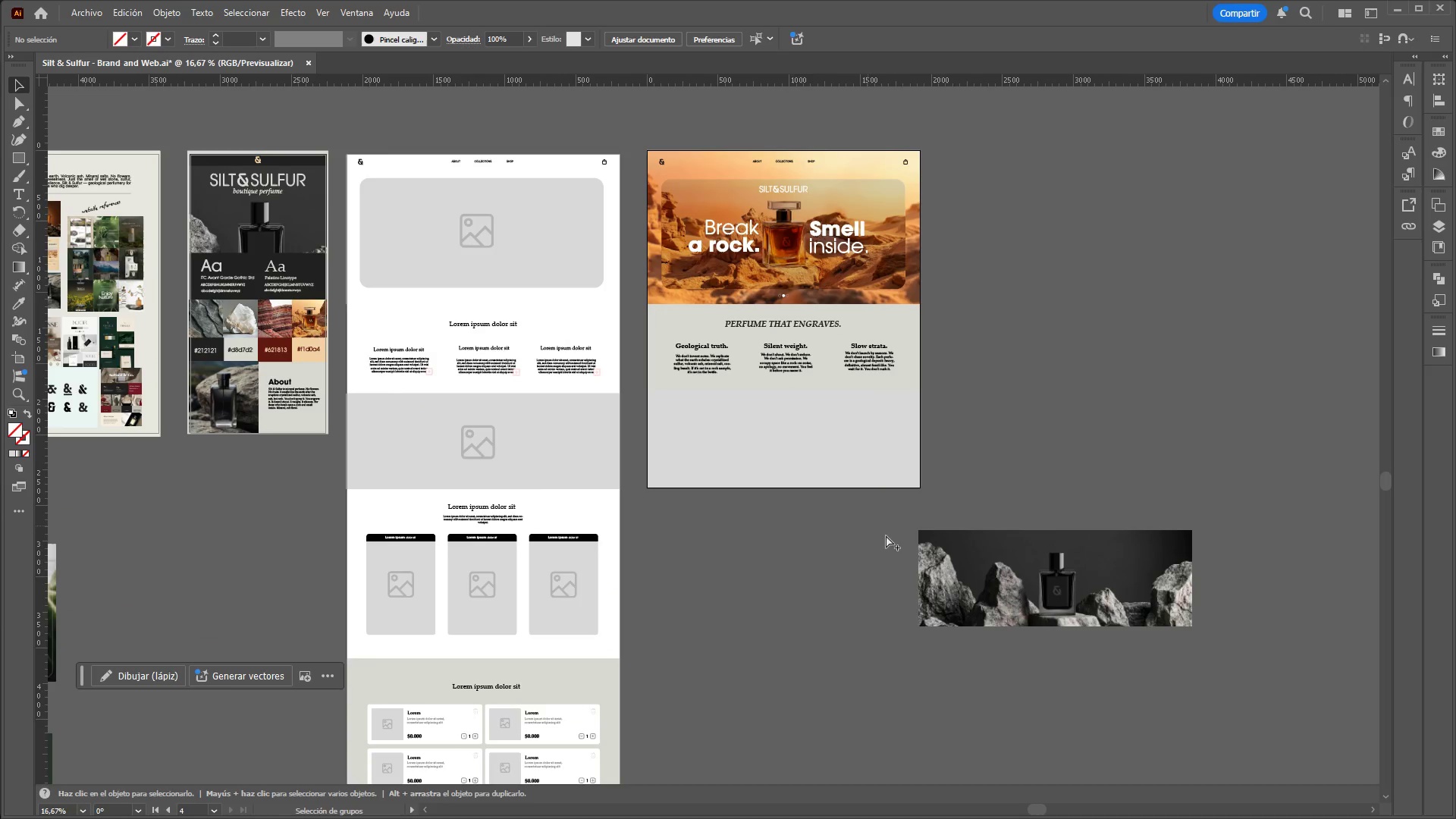 
left_click_drag(start_coordinate=[1060, 581], to_coordinate=[800, 444])
 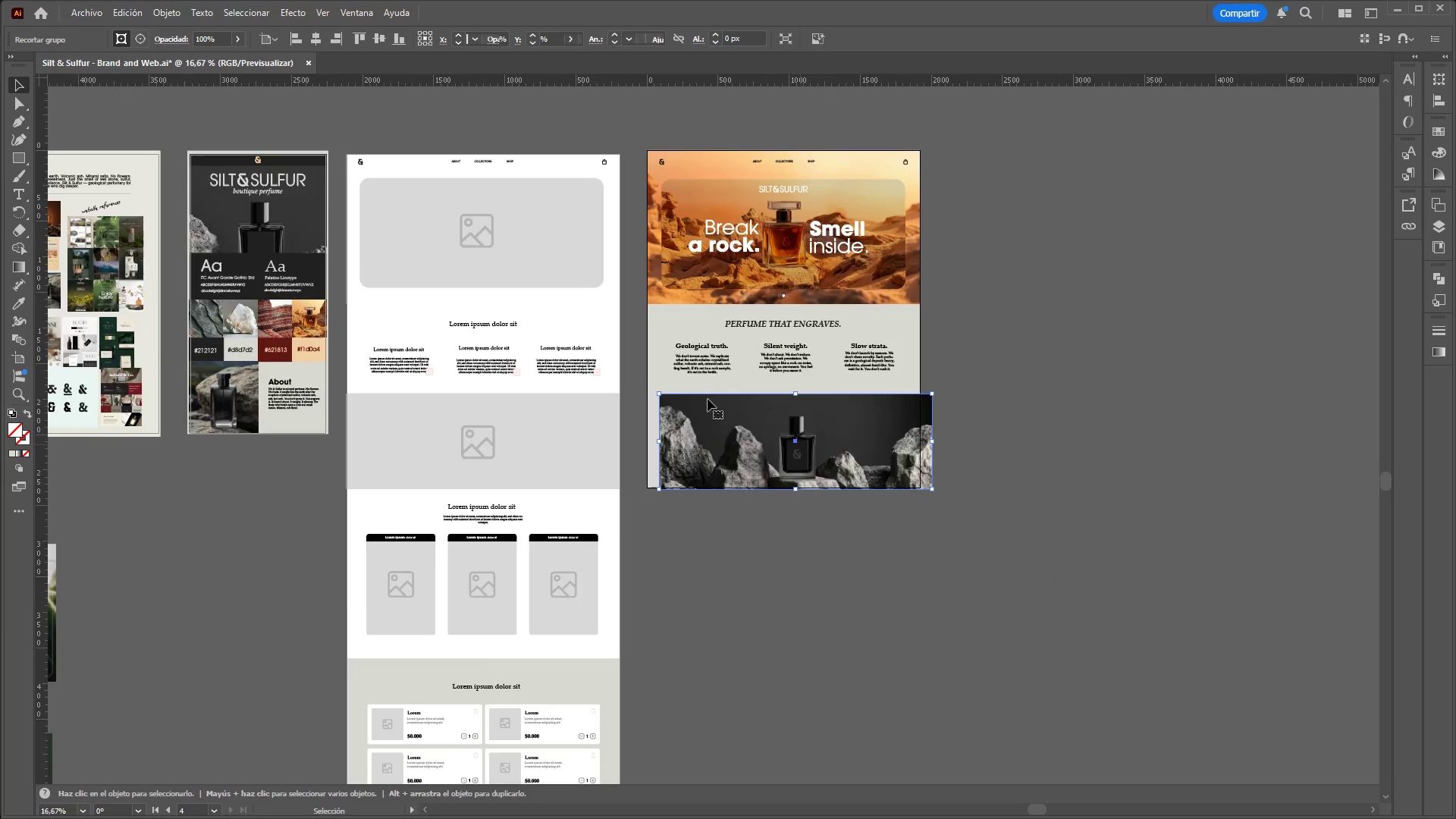 
hold_key(key=ControlLeft, duration=0.52)
hold_key(key=AltLeft, duration=0.48)
scroll: coordinate [689, 378], scroll_direction: up, amount: 3.0
 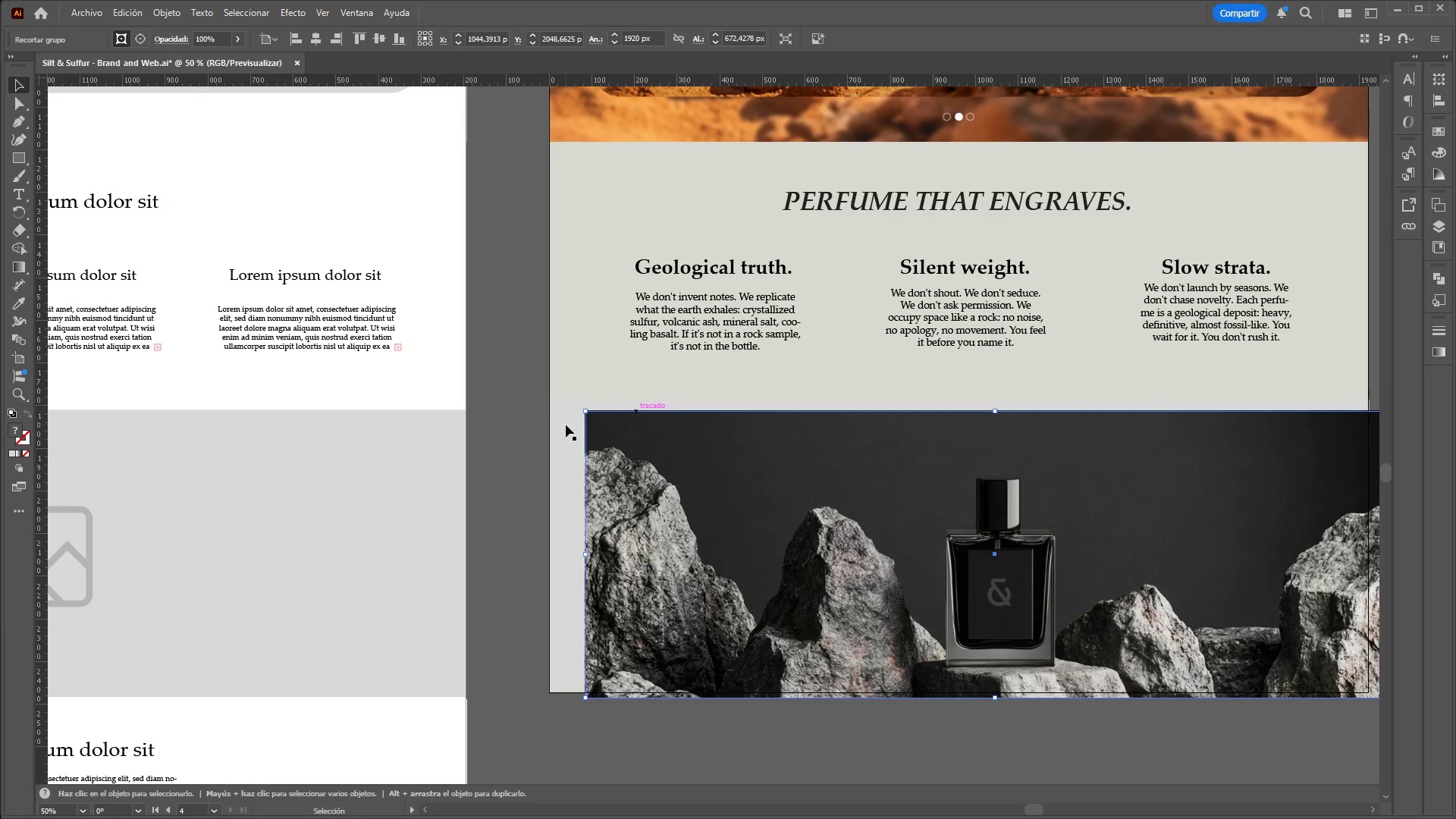 
left_click([566, 425])
 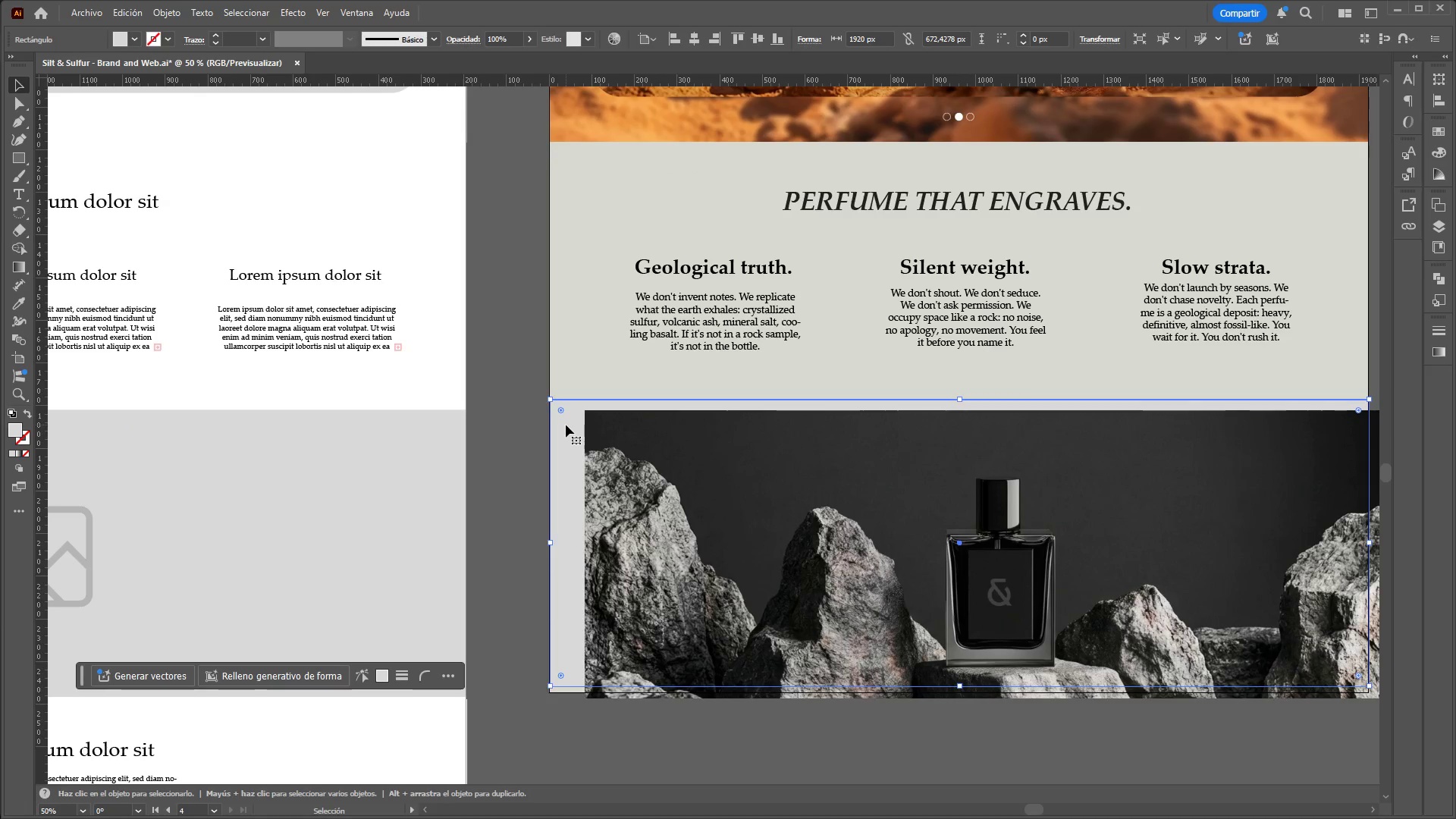 
key(Control+ControlLeft)
 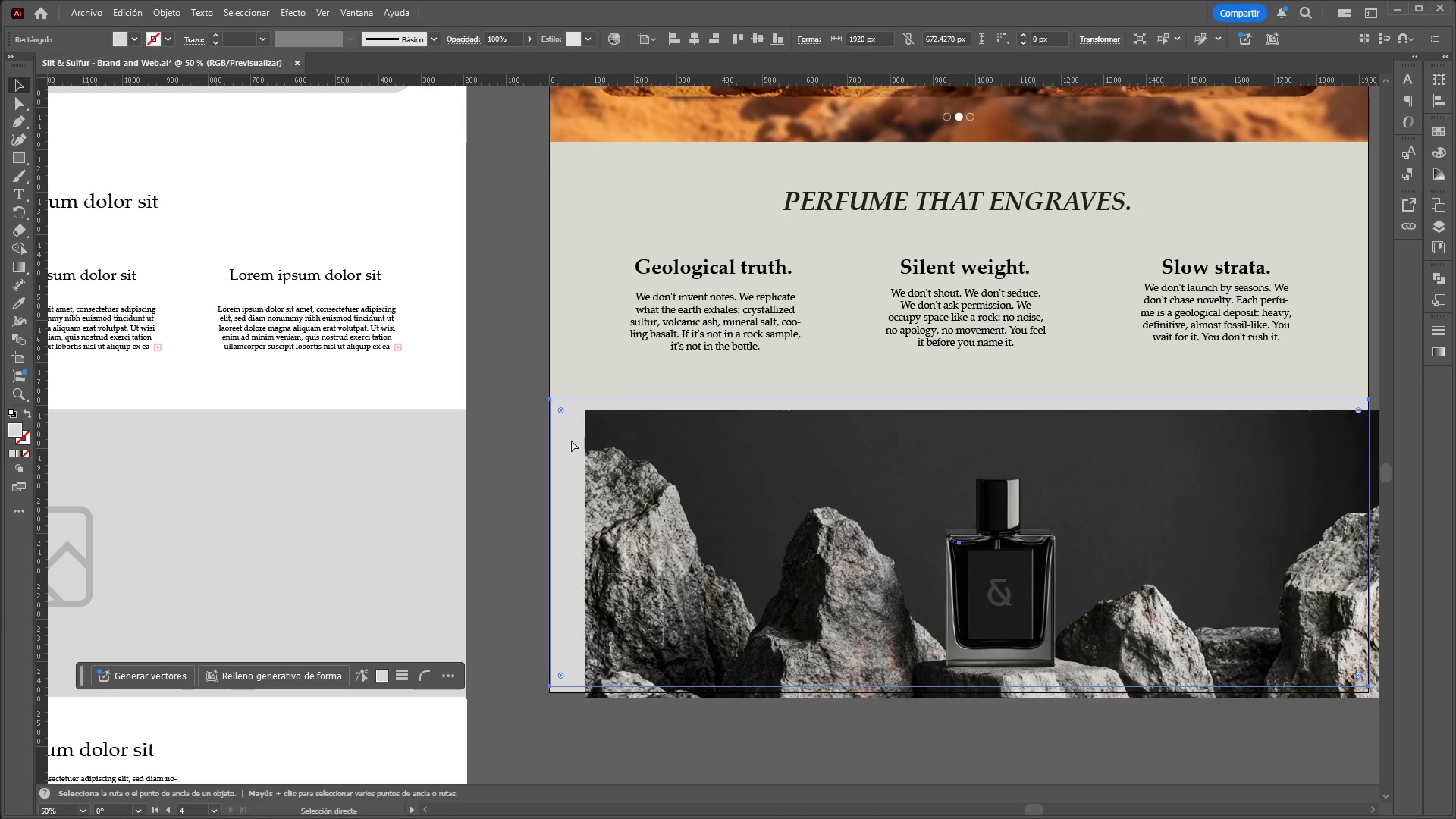 
key(Control+X)
 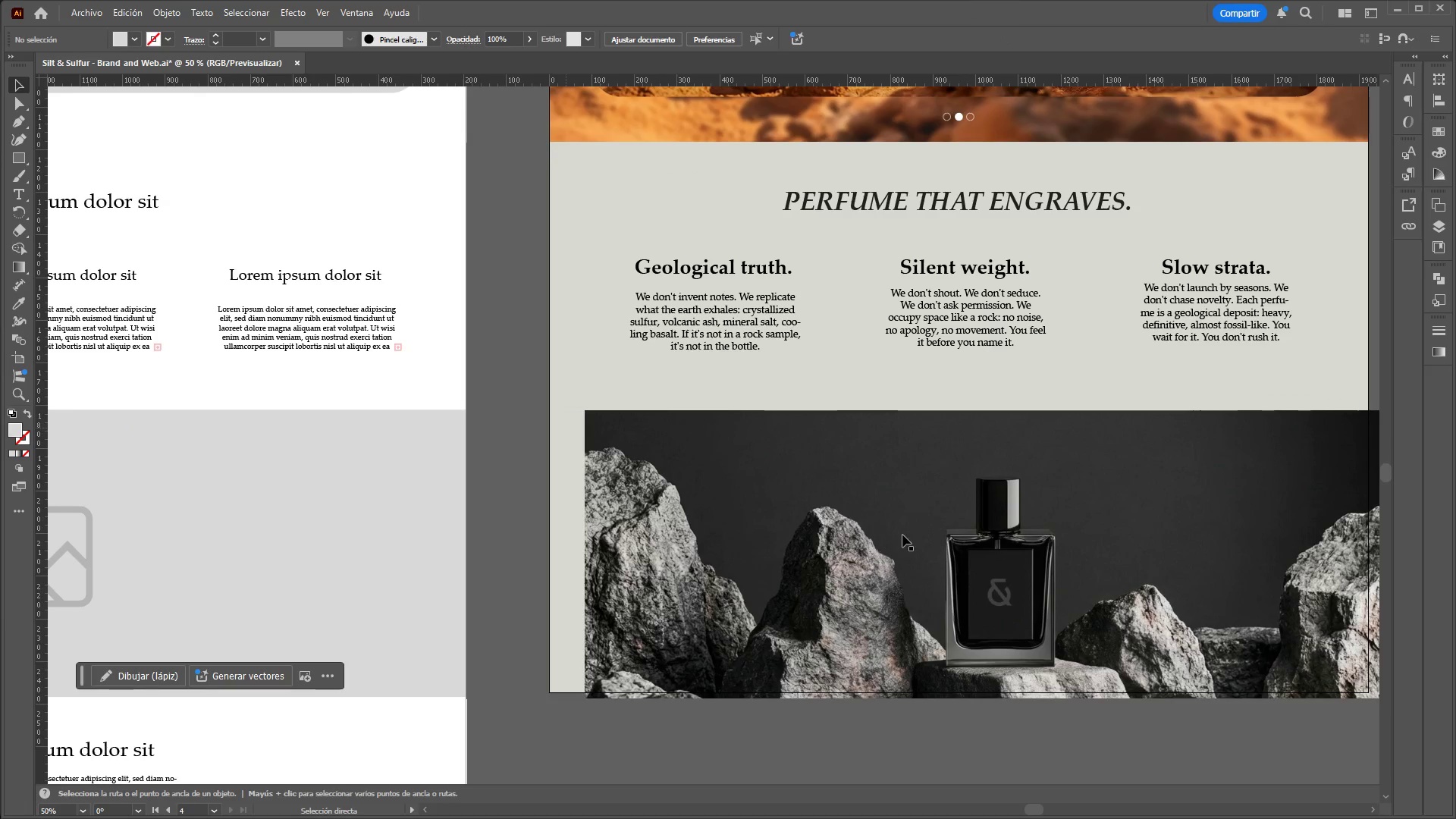 
left_click_drag(start_coordinate=[903, 535], to_coordinate=[868, 529])
 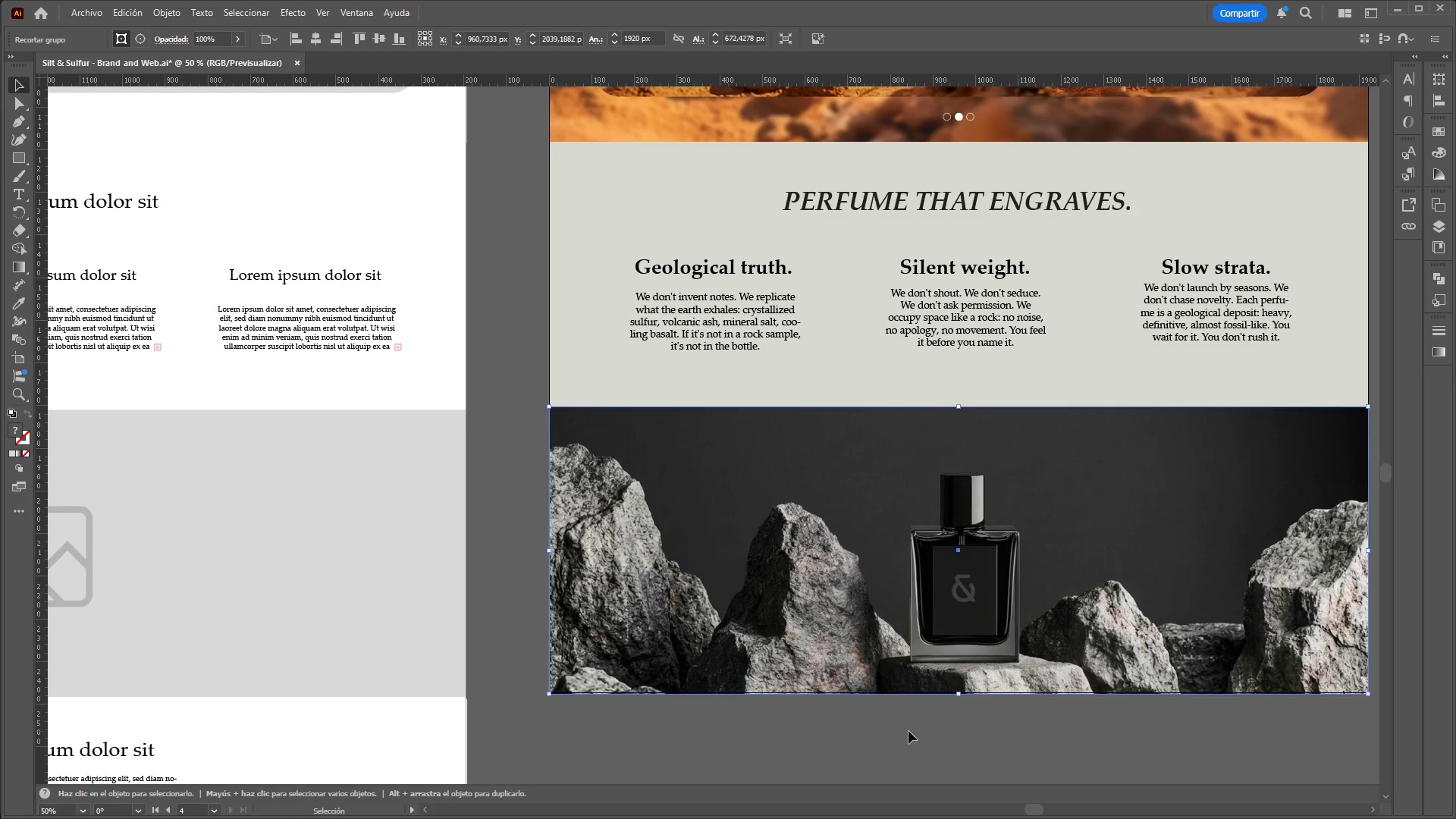 
left_click([908, 731])
 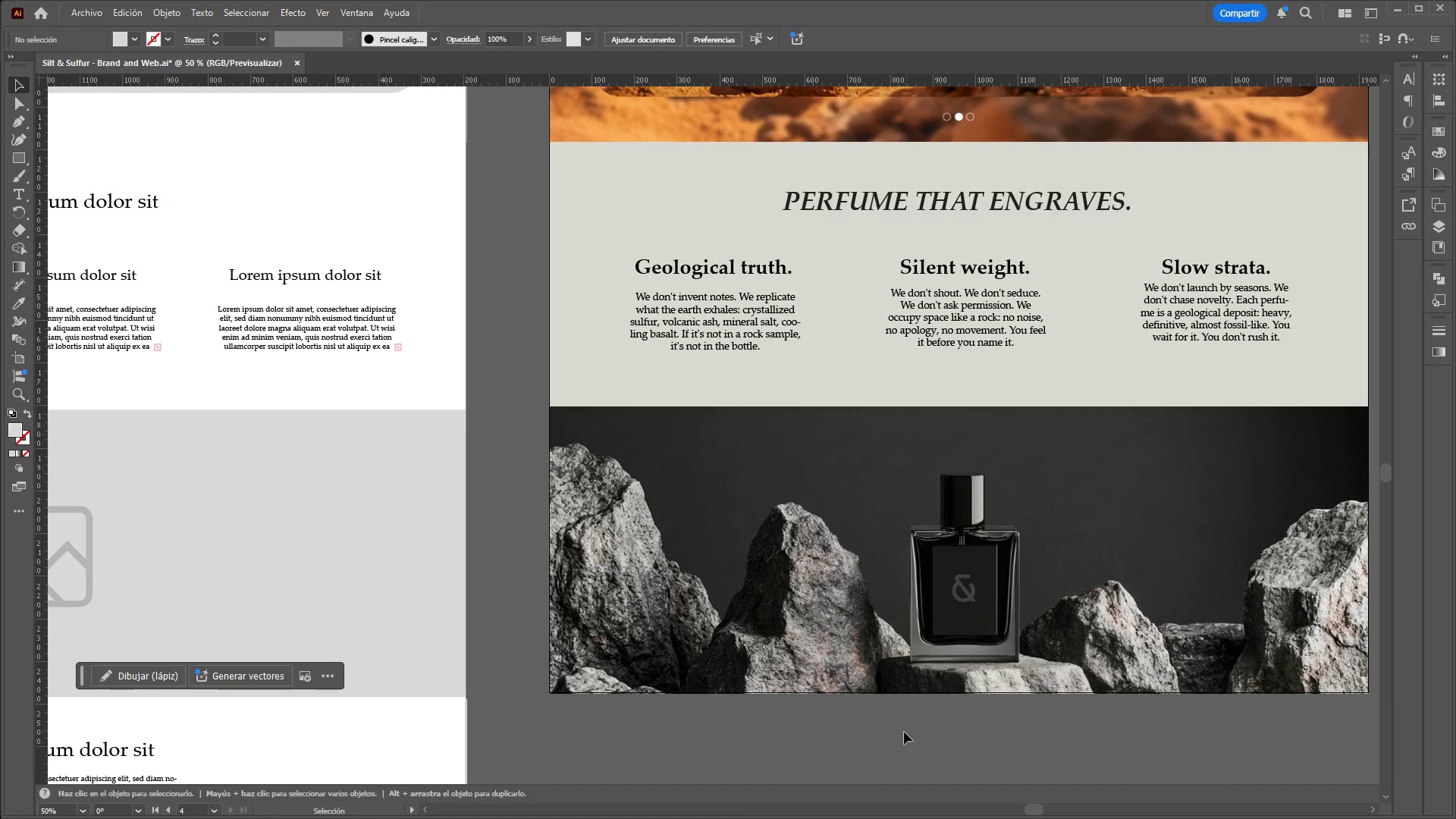 
hold_key(key=ControlLeft, duration=2.06)
hold_key(key=AltLeft, duration=1.5)
scroll: coordinate [882, 670], scroll_direction: down, amount: 2.0
 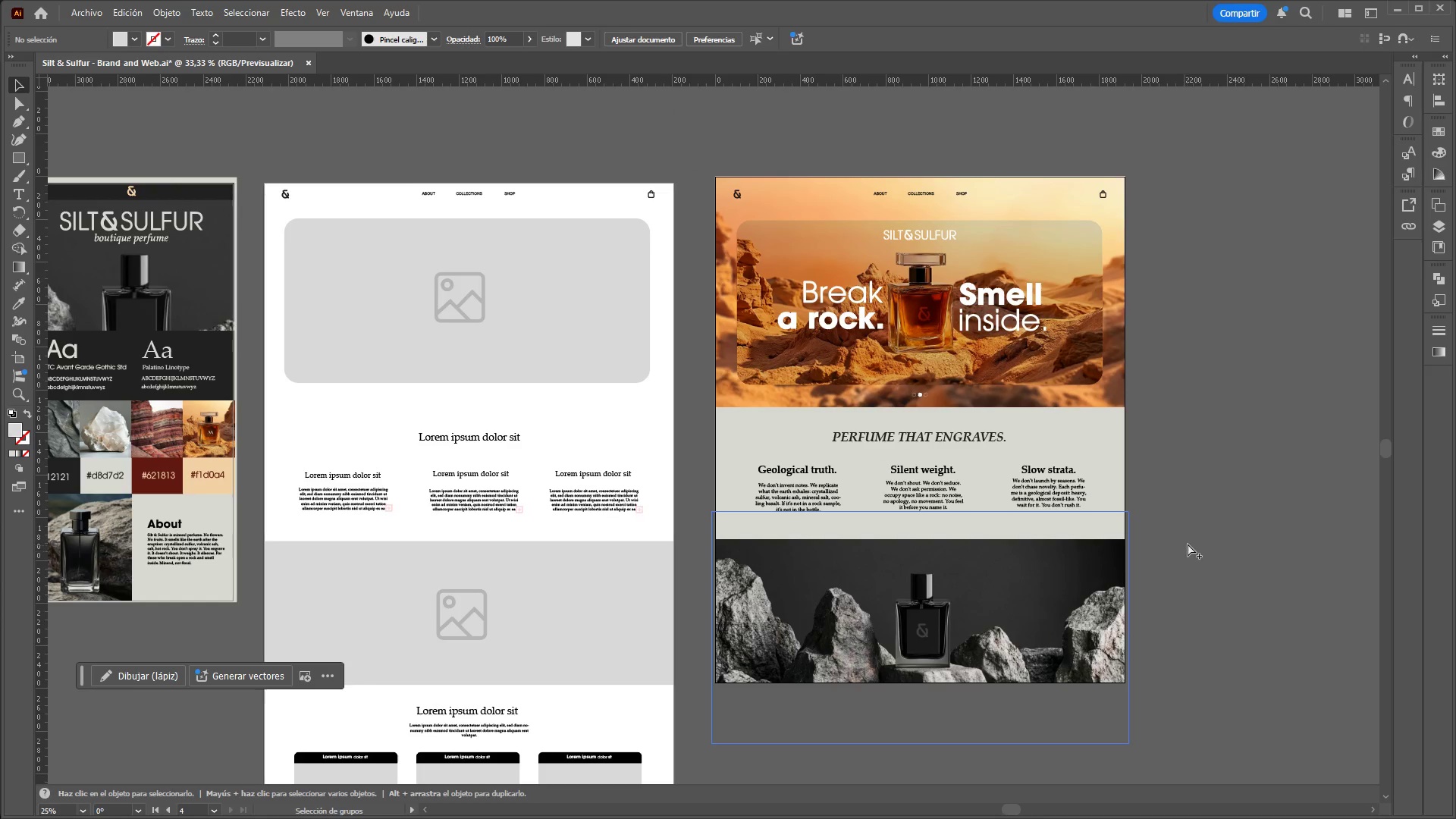 
hold_key(key=AltLeft, duration=0.53)
 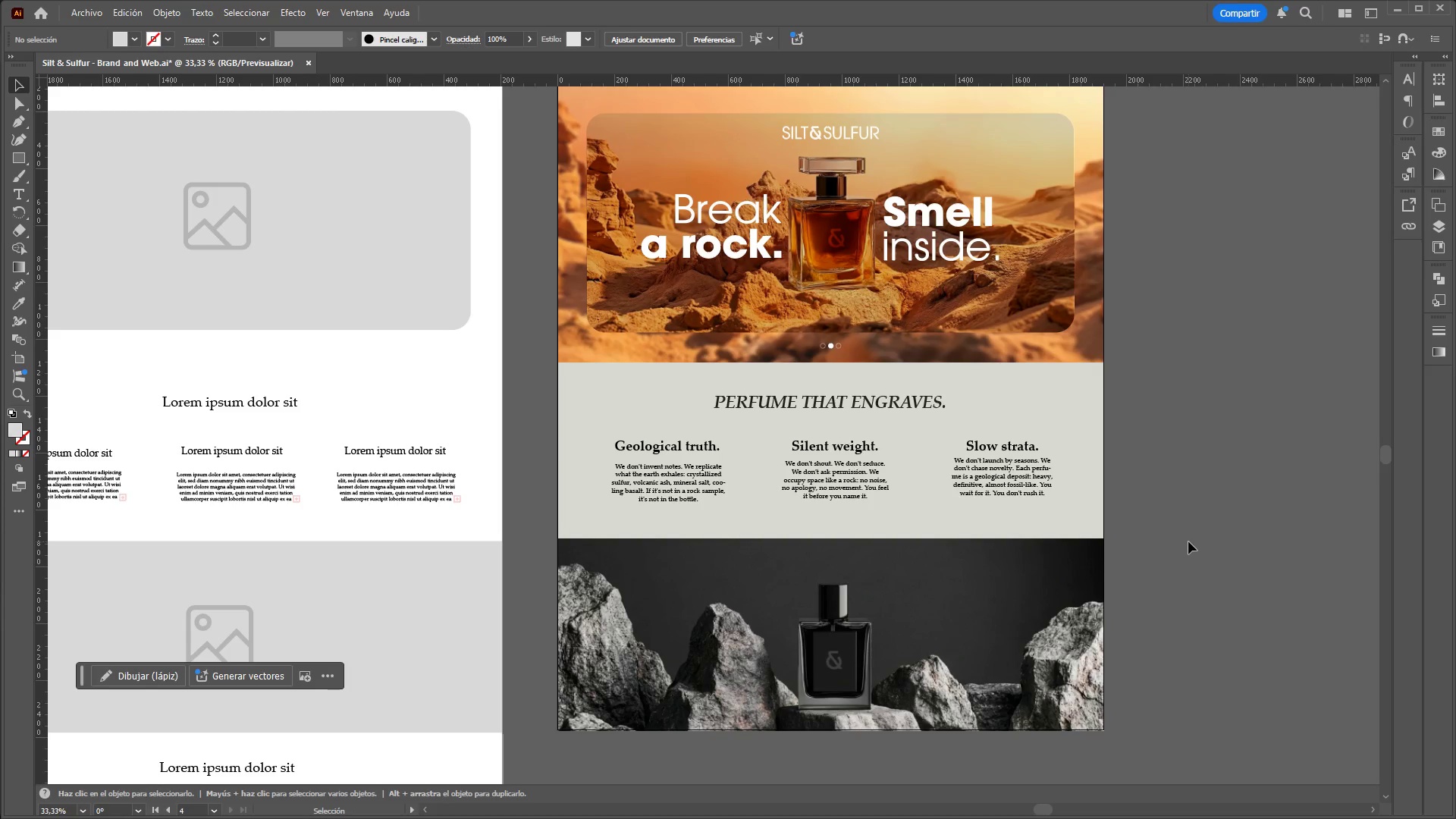 
scroll: coordinate [1188, 541], scroll_direction: up, amount: 1.0
 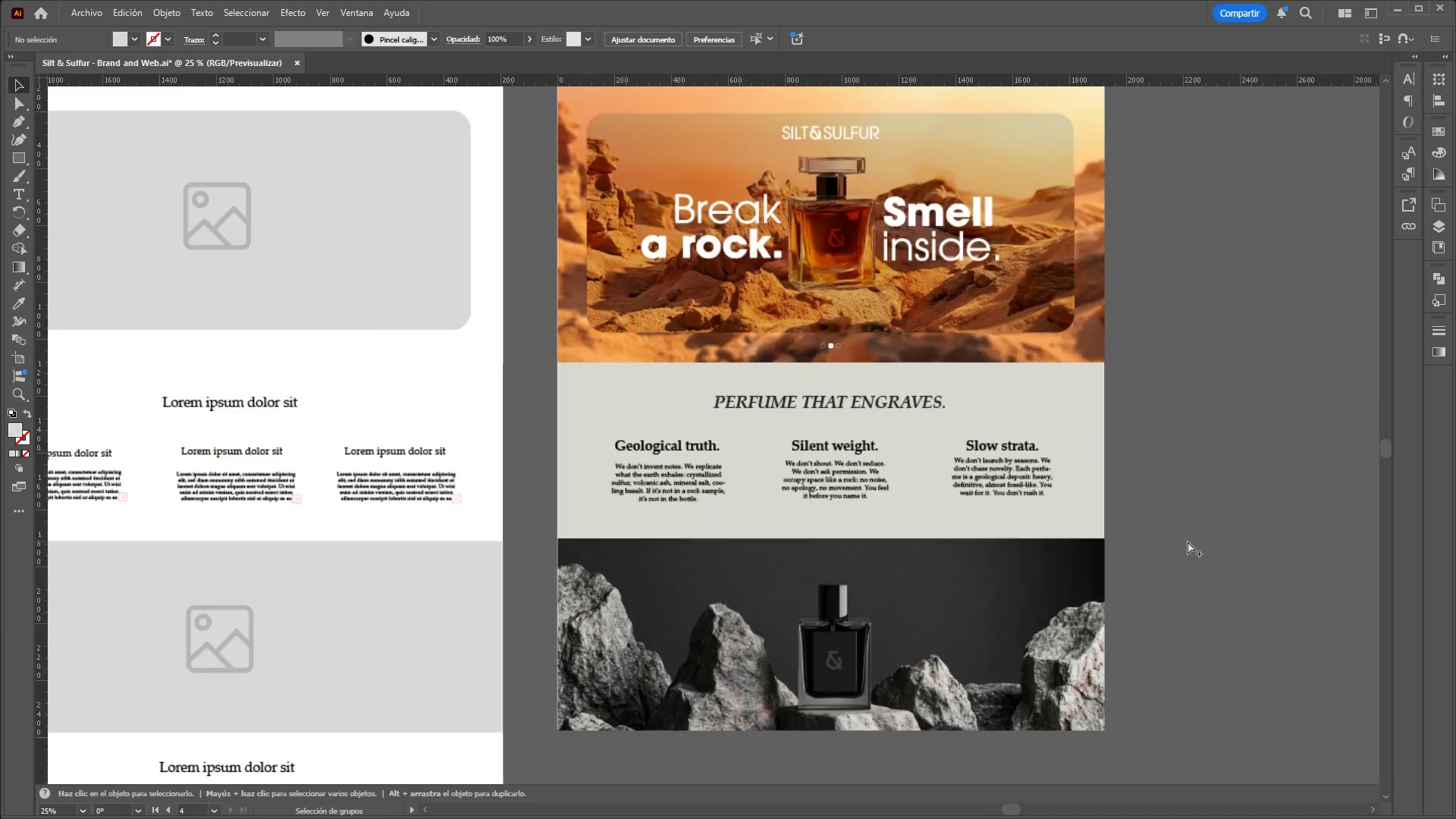 
hold_key(key=ControlLeft, duration=4.88)
hold_key(key=AltLeft, duration=1.5)
scroll: coordinate [1174, 531], scroll_direction: up, amount: 1.0
 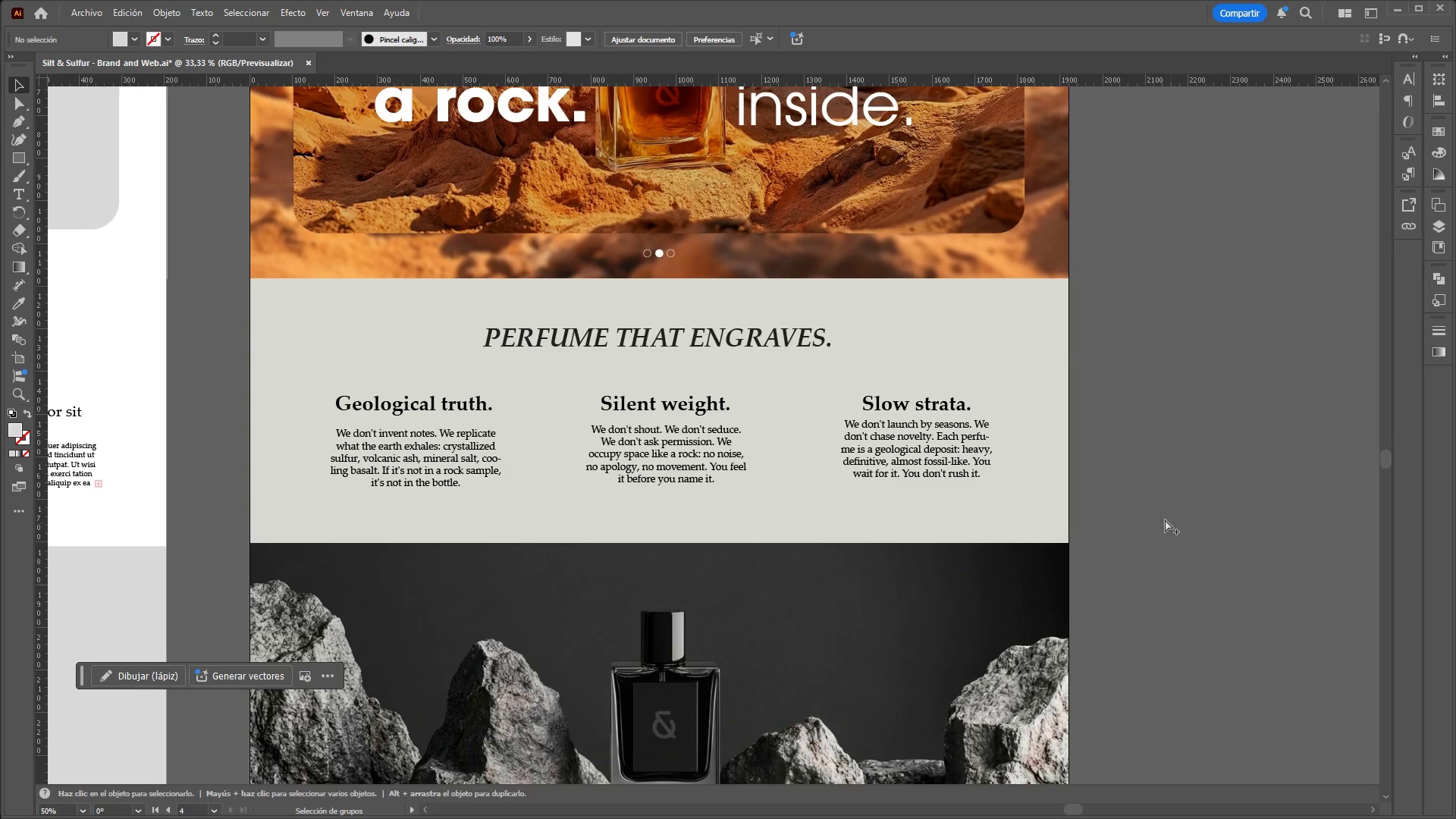 
hold_key(key=AltLeft, duration=1.52)
scroll: coordinate [924, 332], scroll_direction: down, amount: 2.0
 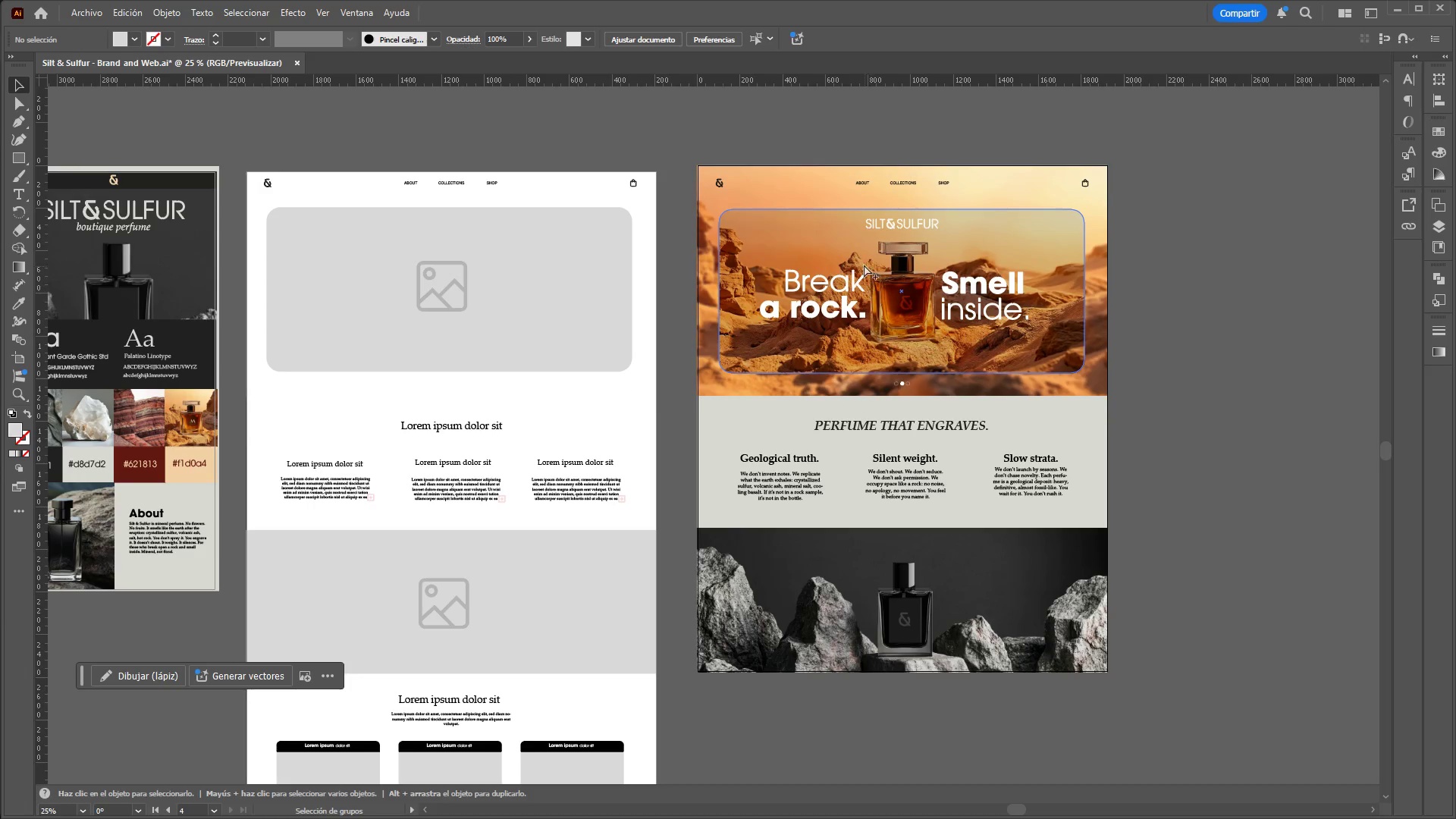 
hold_key(key=AltLeft, duration=1.51)
 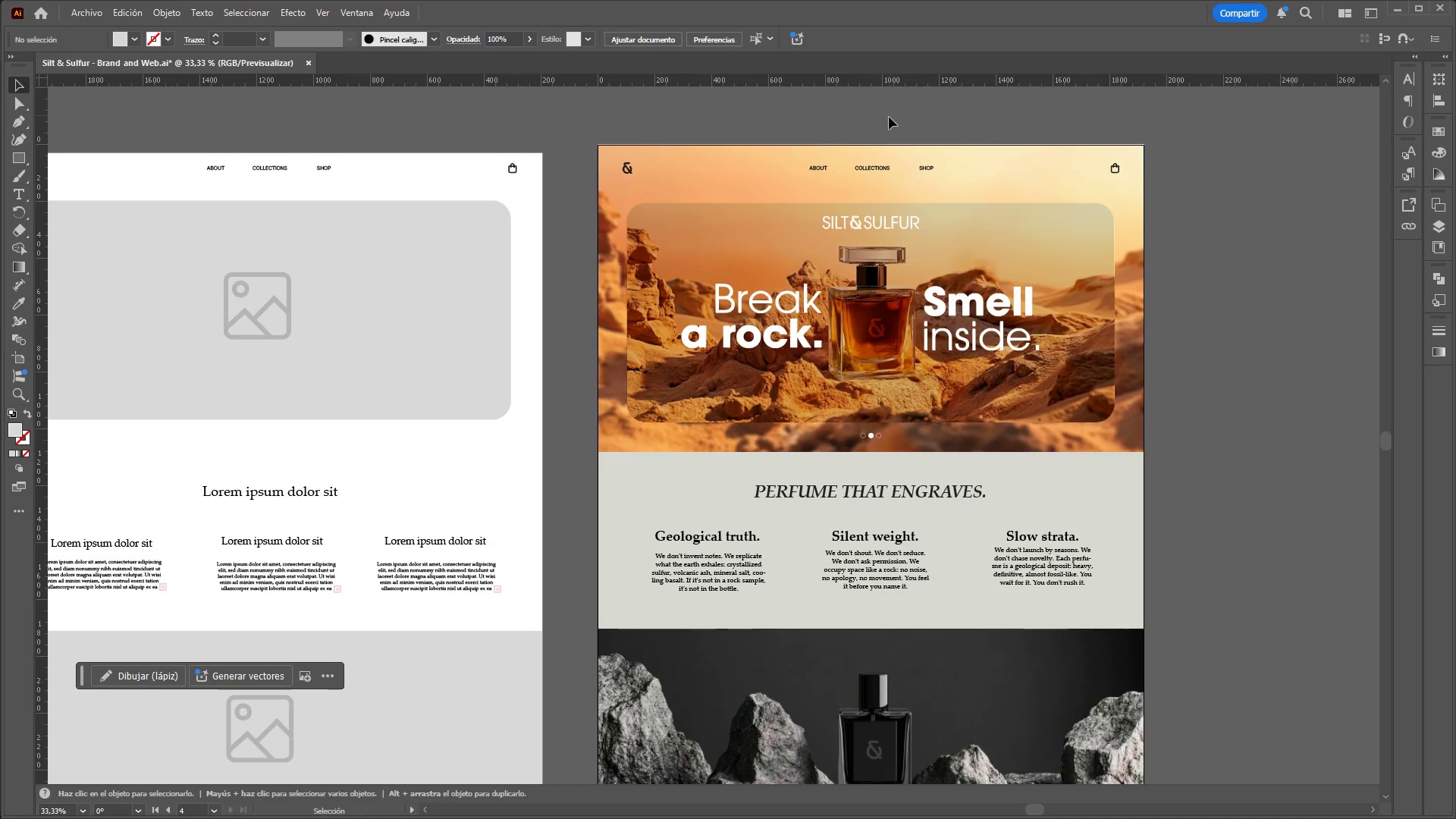 
scroll: coordinate [864, 256], scroll_direction: up, amount: 2.0
 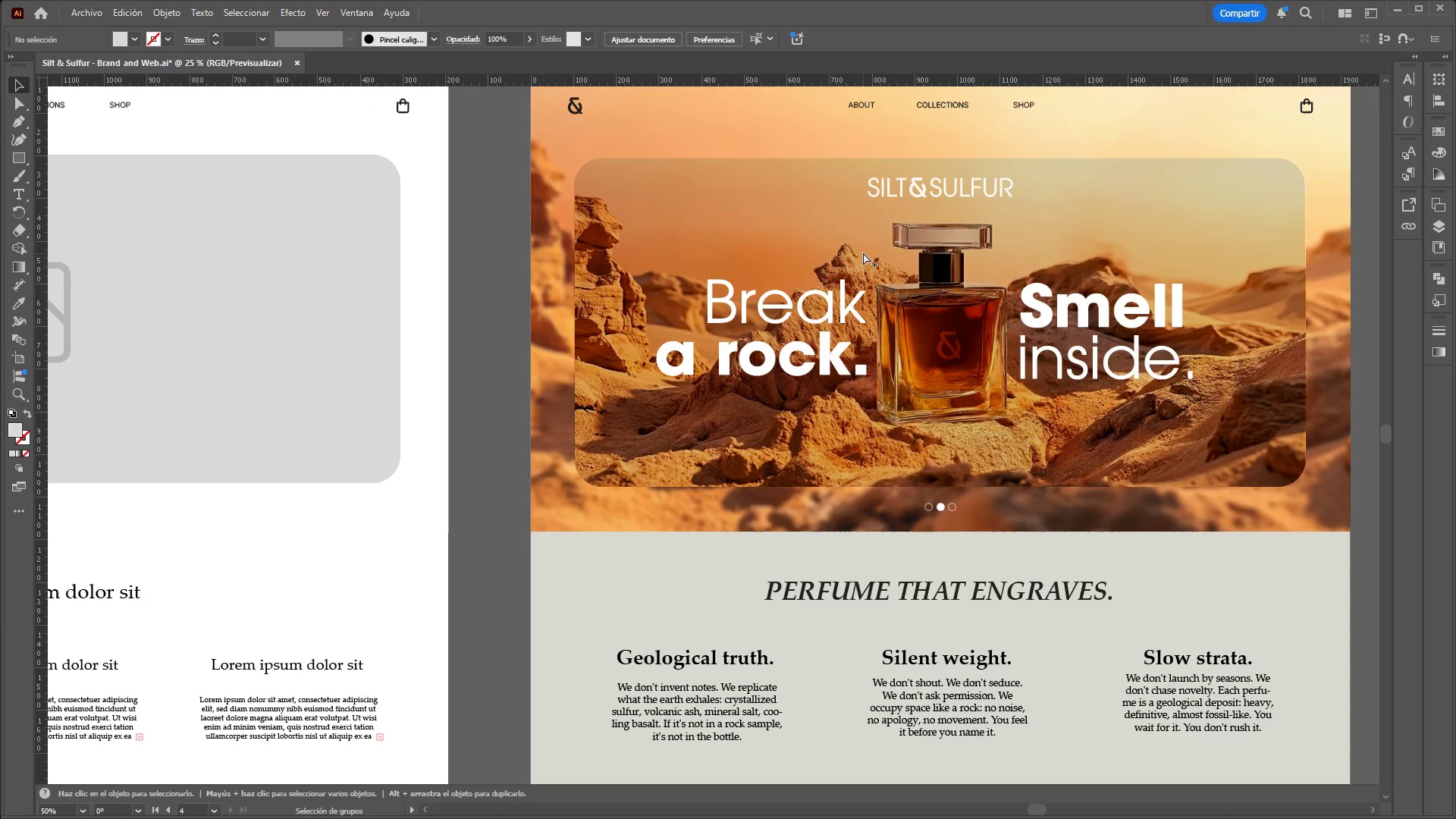 
hold_key(key=AltLeft, duration=0.34)
 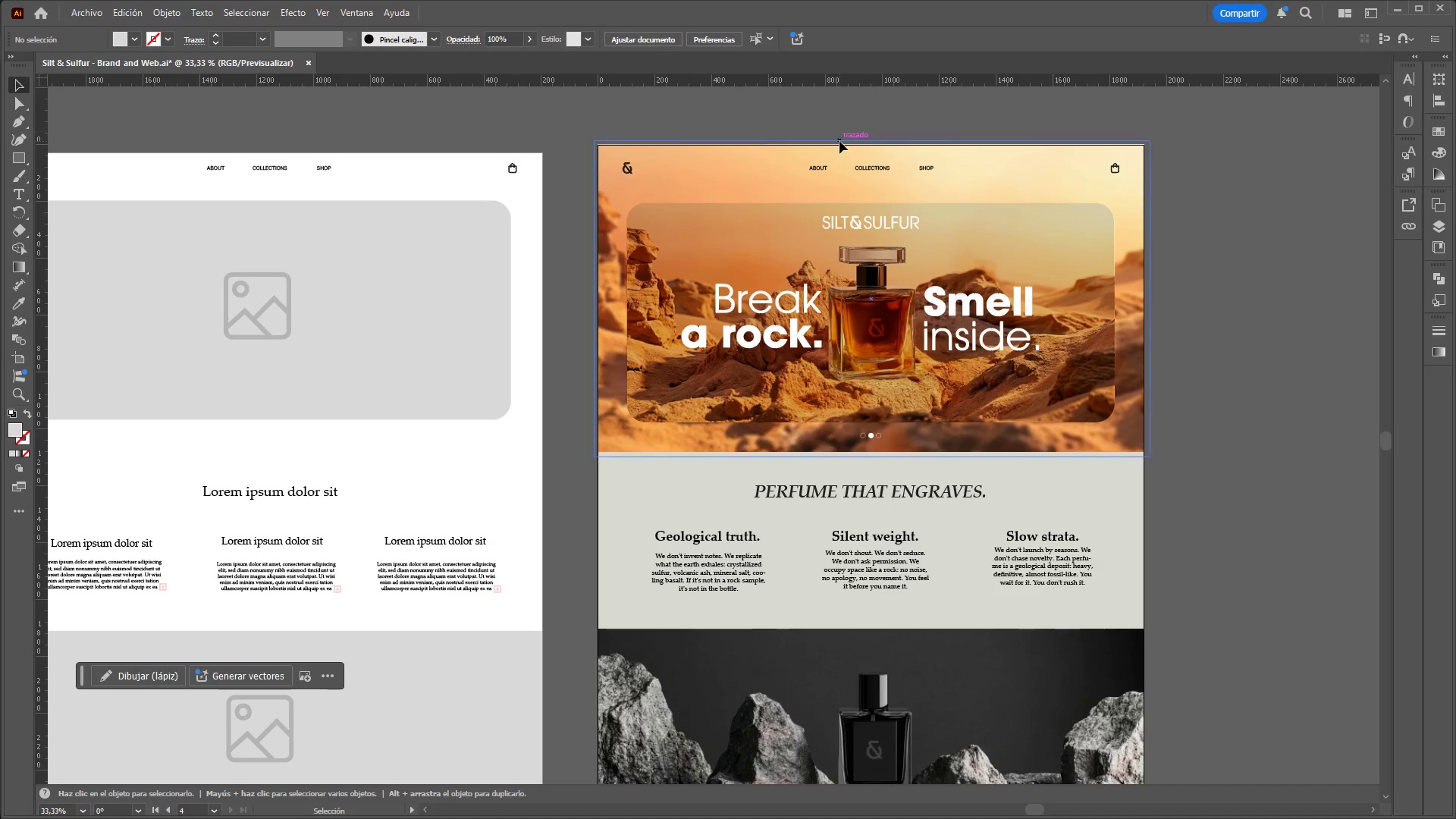 
scroll: coordinate [926, 209], scroll_direction: down, amount: 1.0
 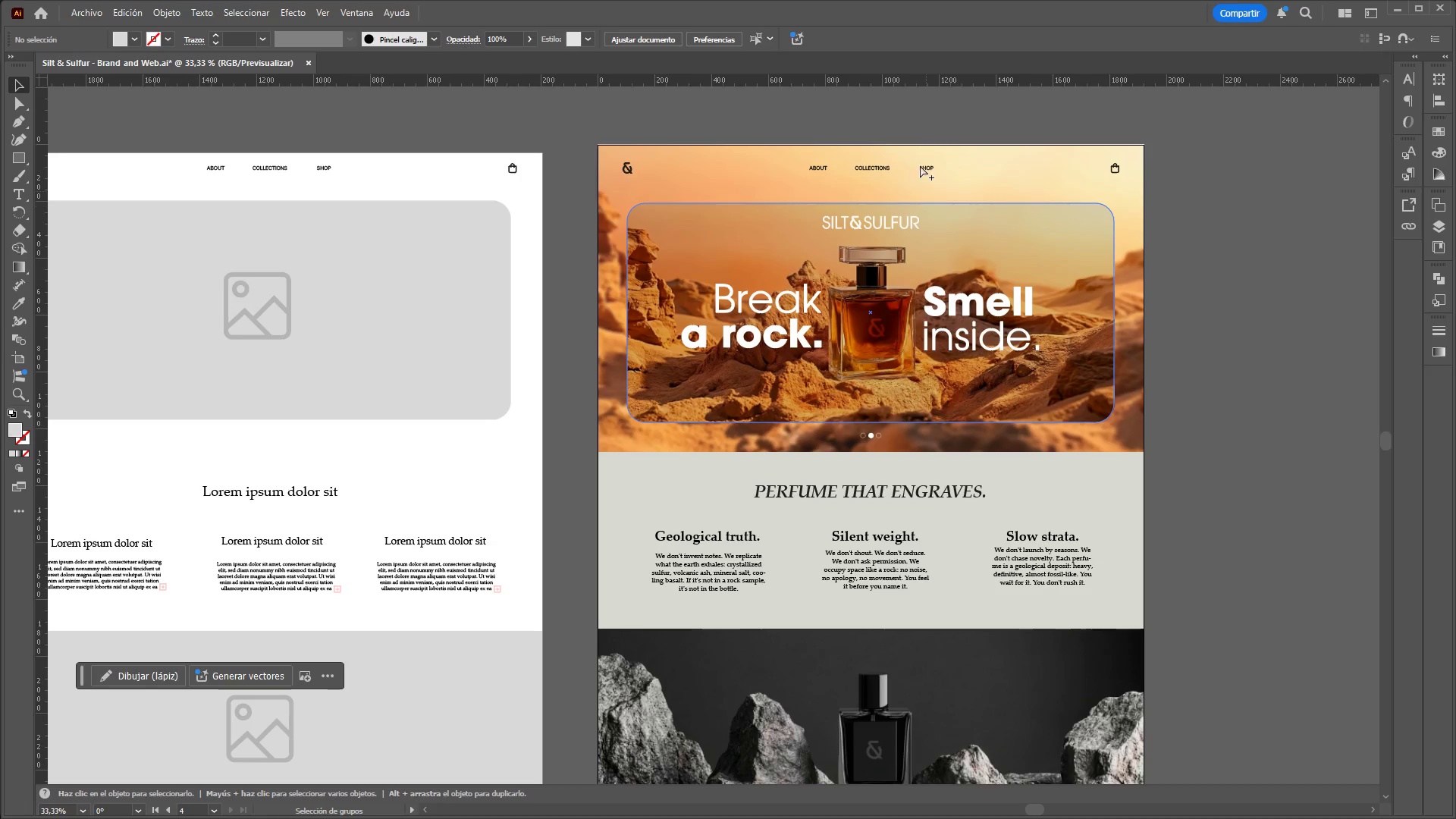 
hold_key(key=ControlLeft, duration=4.67)
hold_key(key=AltLeft, duration=1.5)
scroll: coordinate [676, 129], scroll_direction: up, amount: 1.0
 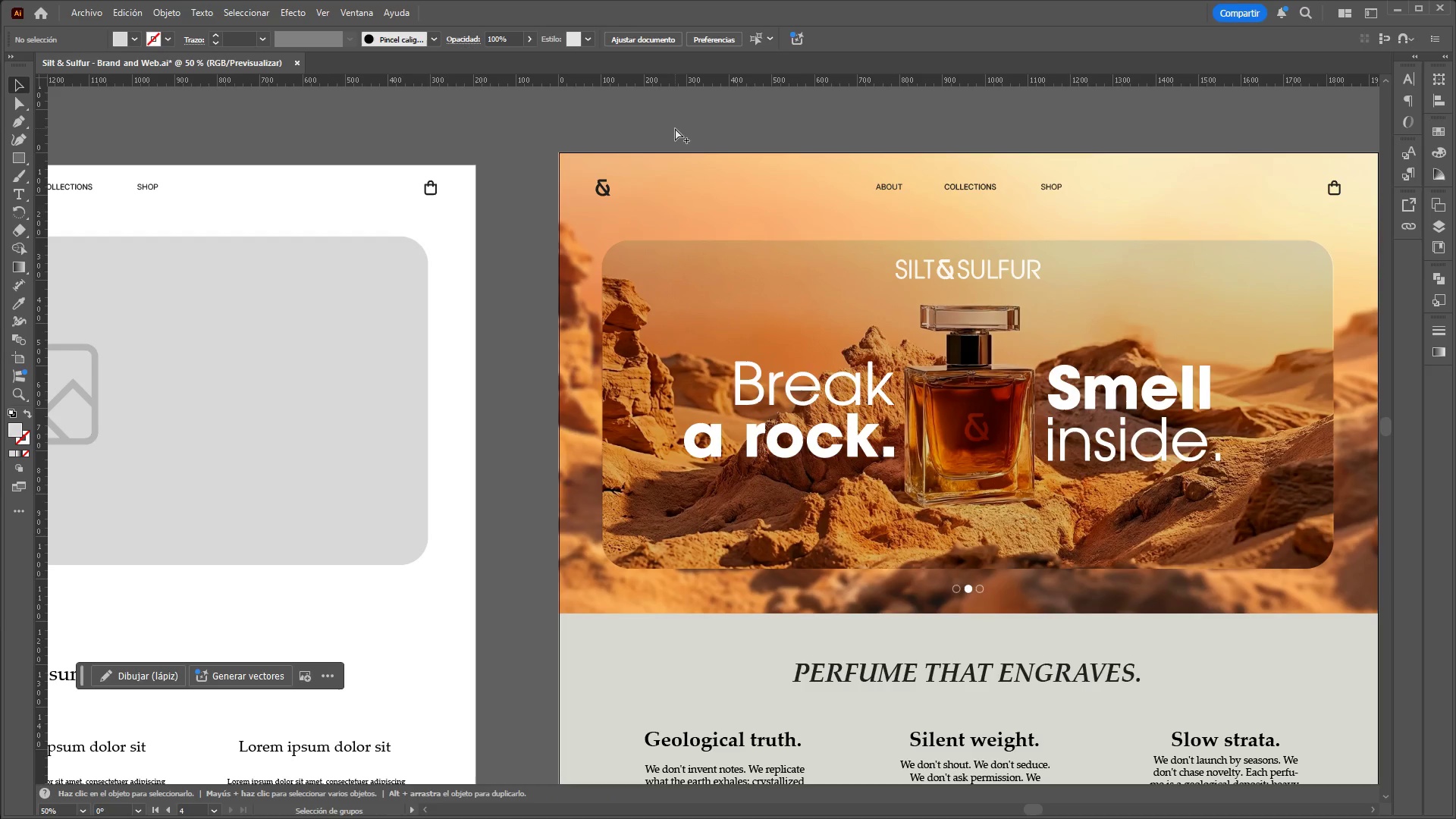 
hold_key(key=AltLeft, duration=1.52)
scroll: coordinate [675, 128], scroll_direction: down, amount: 3.0
 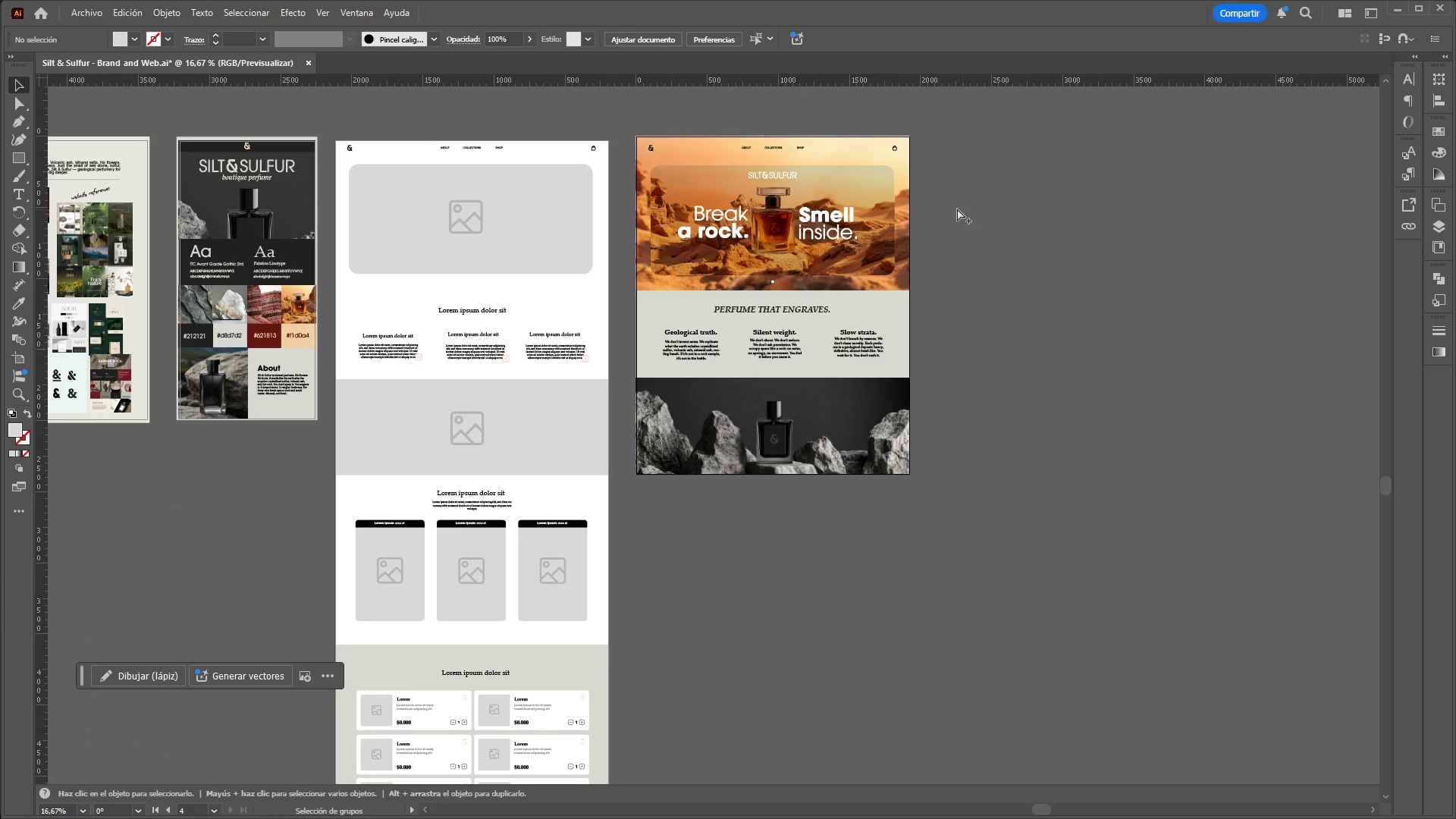 
hold_key(key=AltLeft, duration=1.5)
 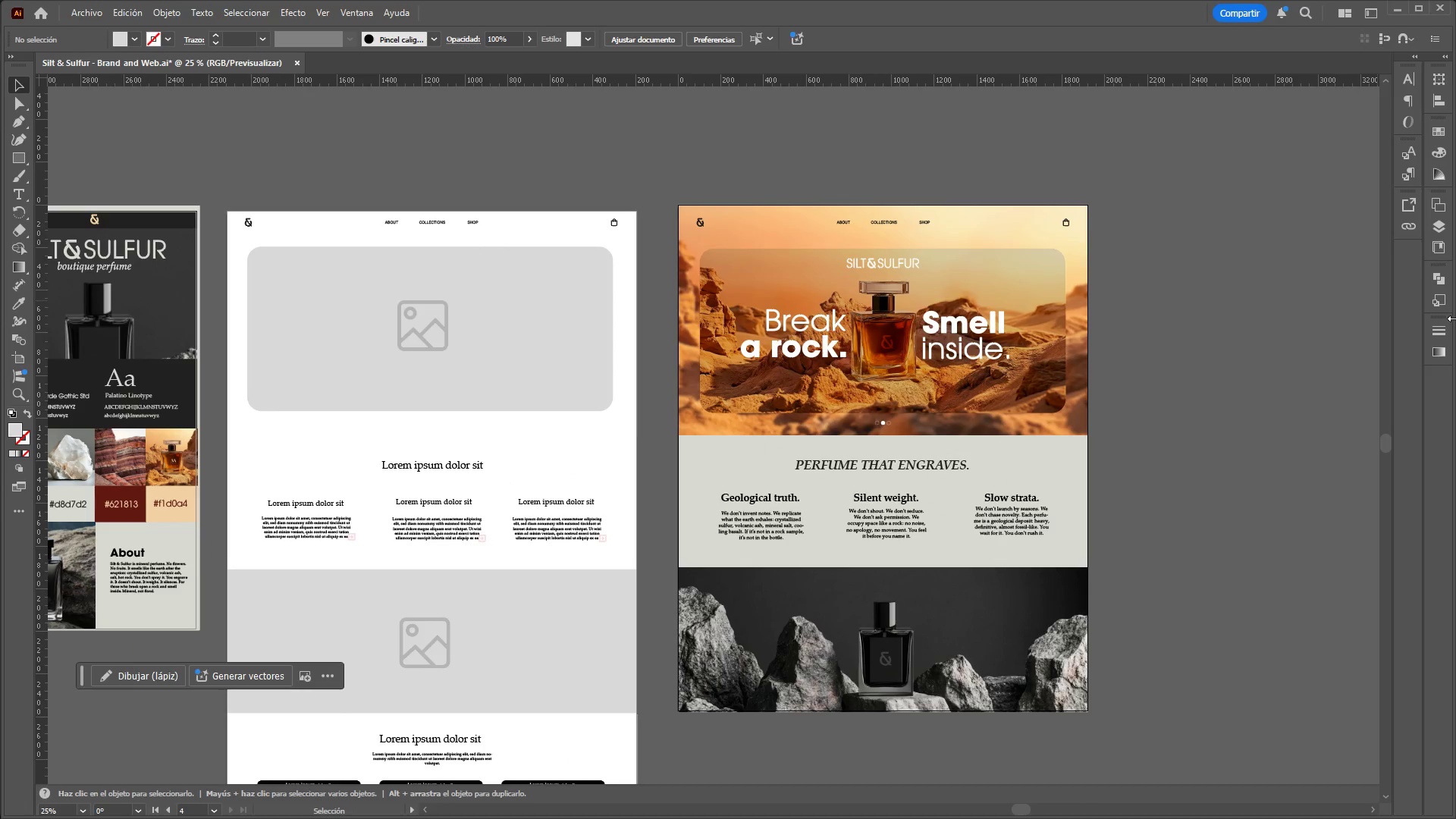 
scroll: coordinate [1029, 266], scroll_direction: none, amount: 0.0
 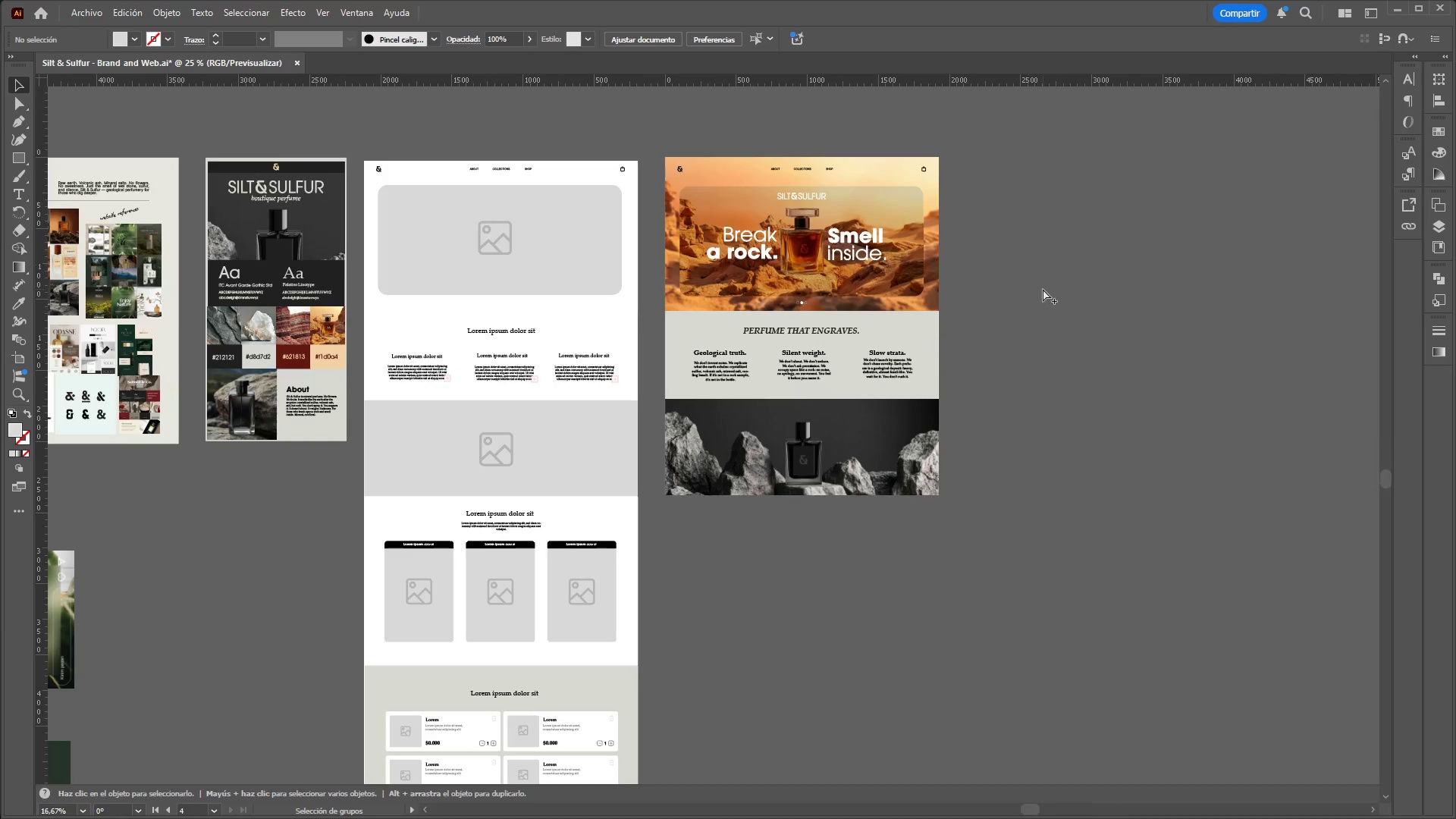 
scroll: coordinate [1043, 290], scroll_direction: down, amount: 1.0
 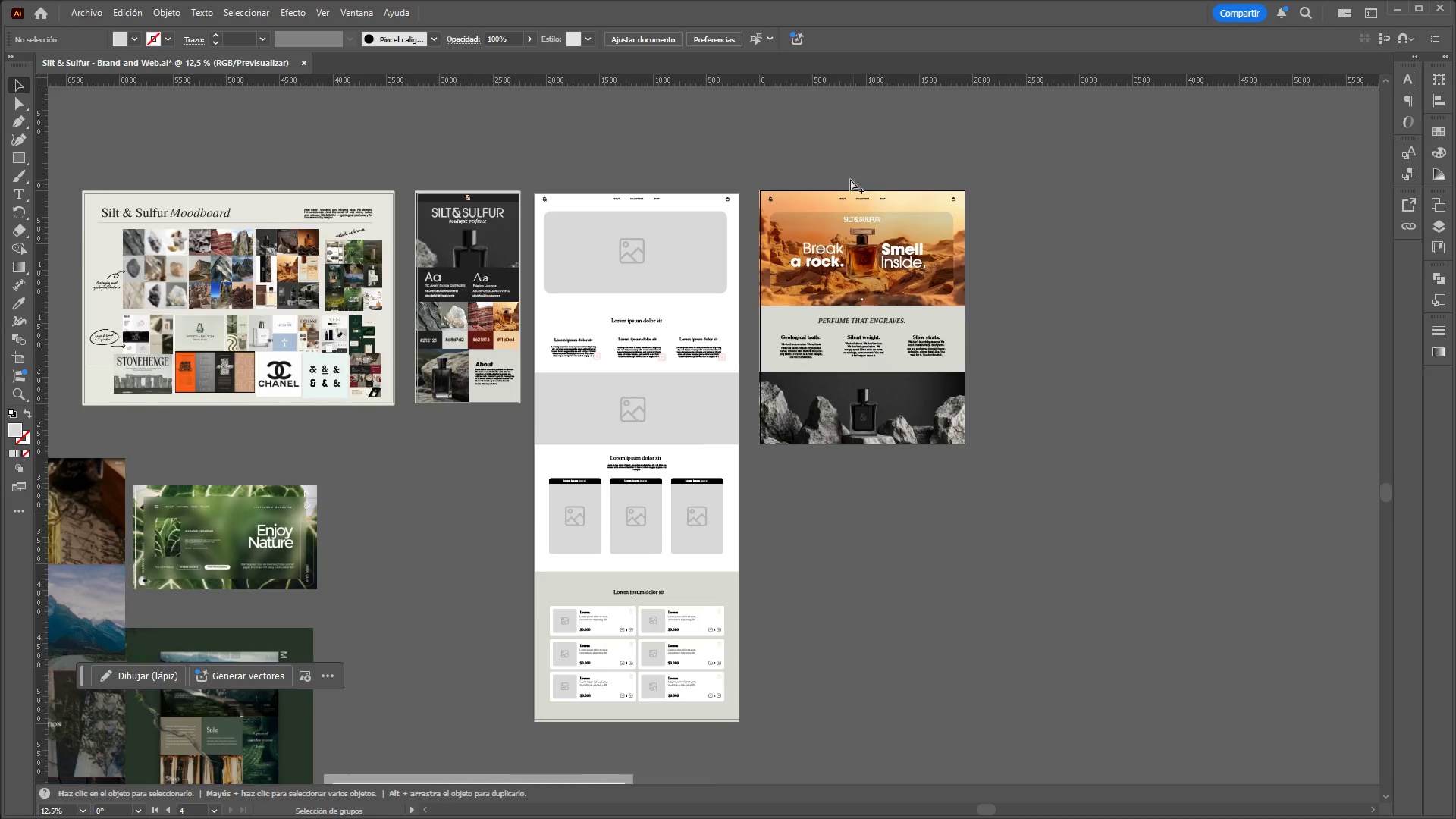 
key(Alt+Control+AltLeft)
 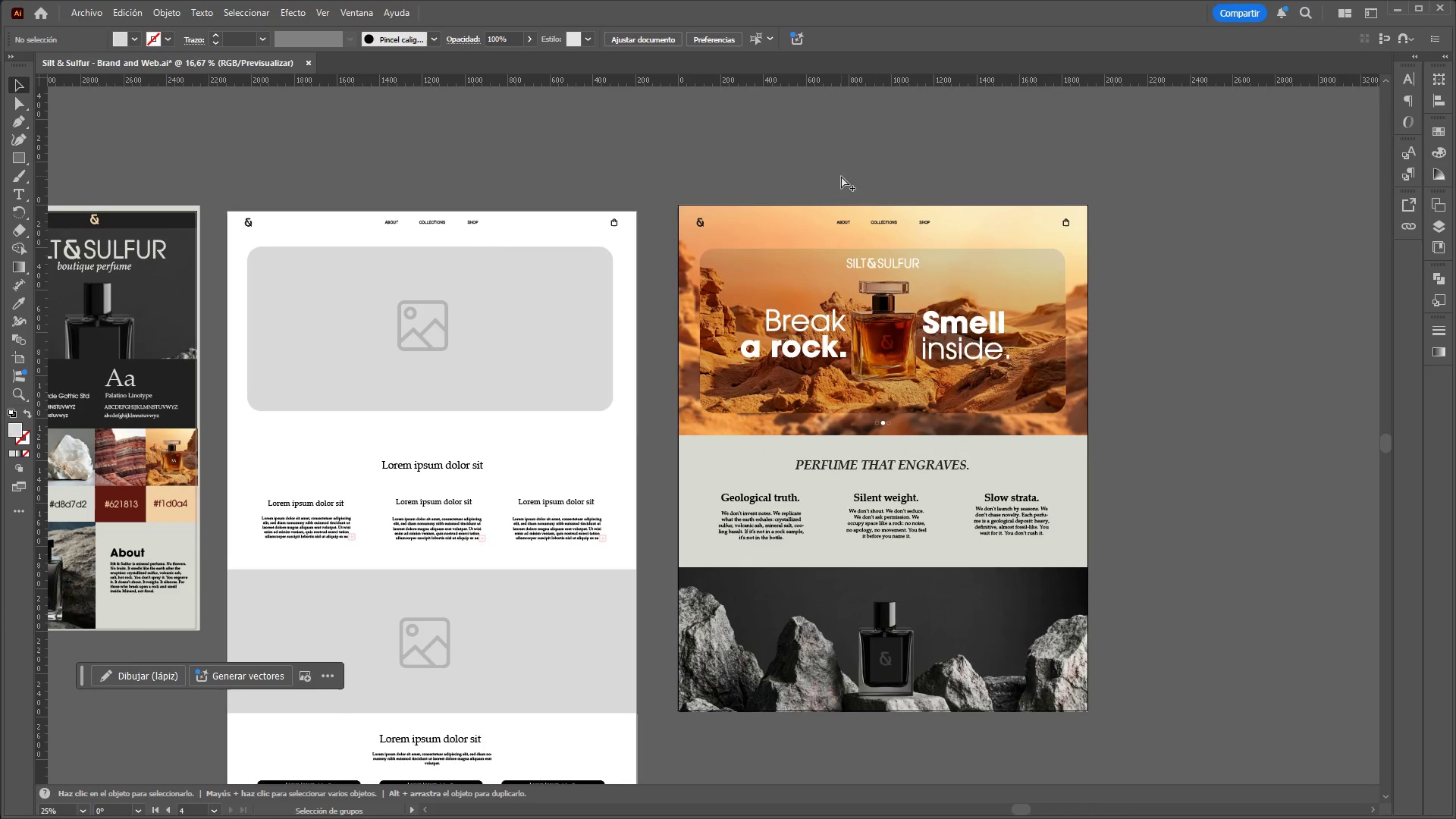 
key(Alt+Control+AltLeft)
 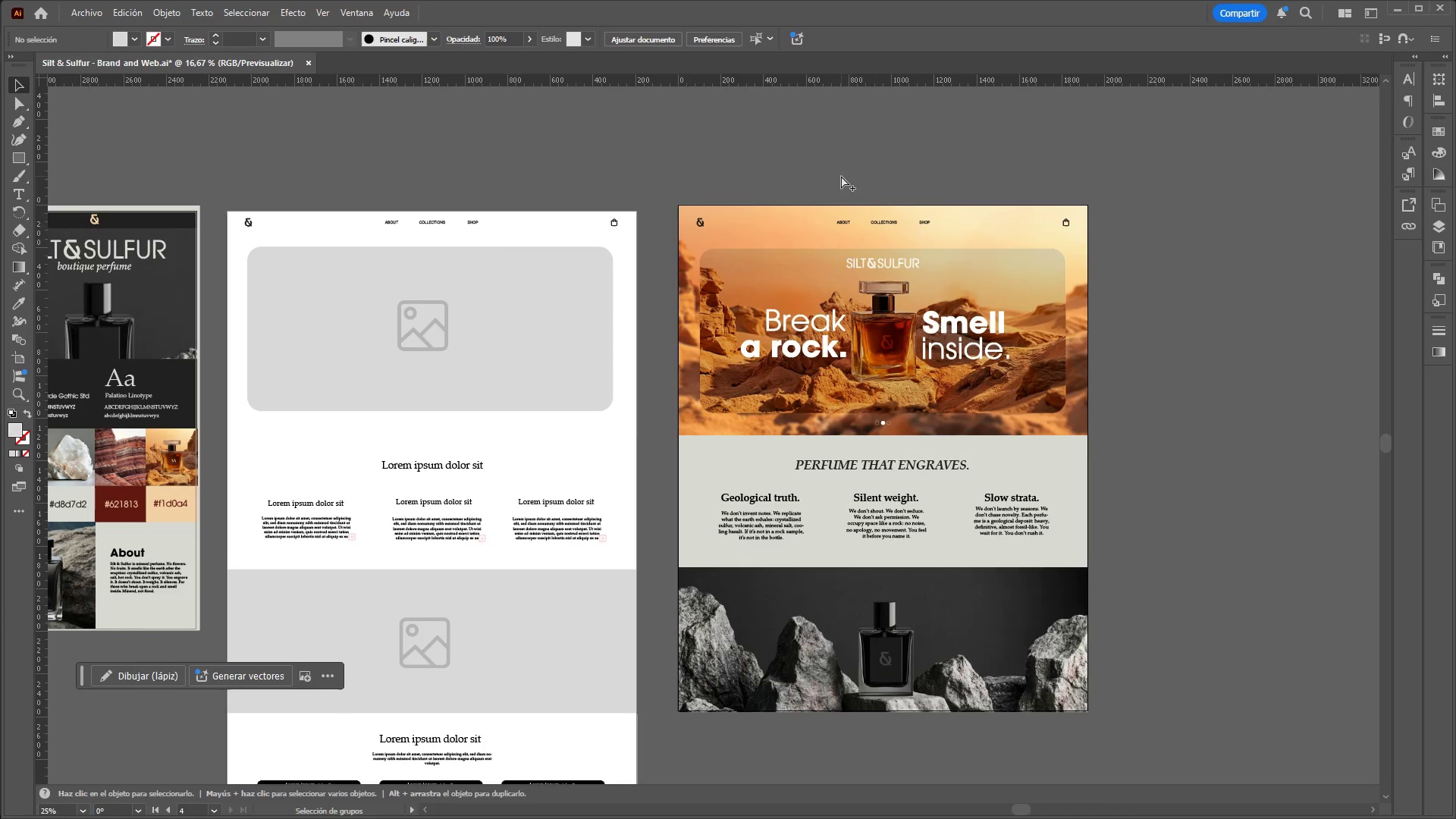 
key(Alt+Control+AltLeft)
 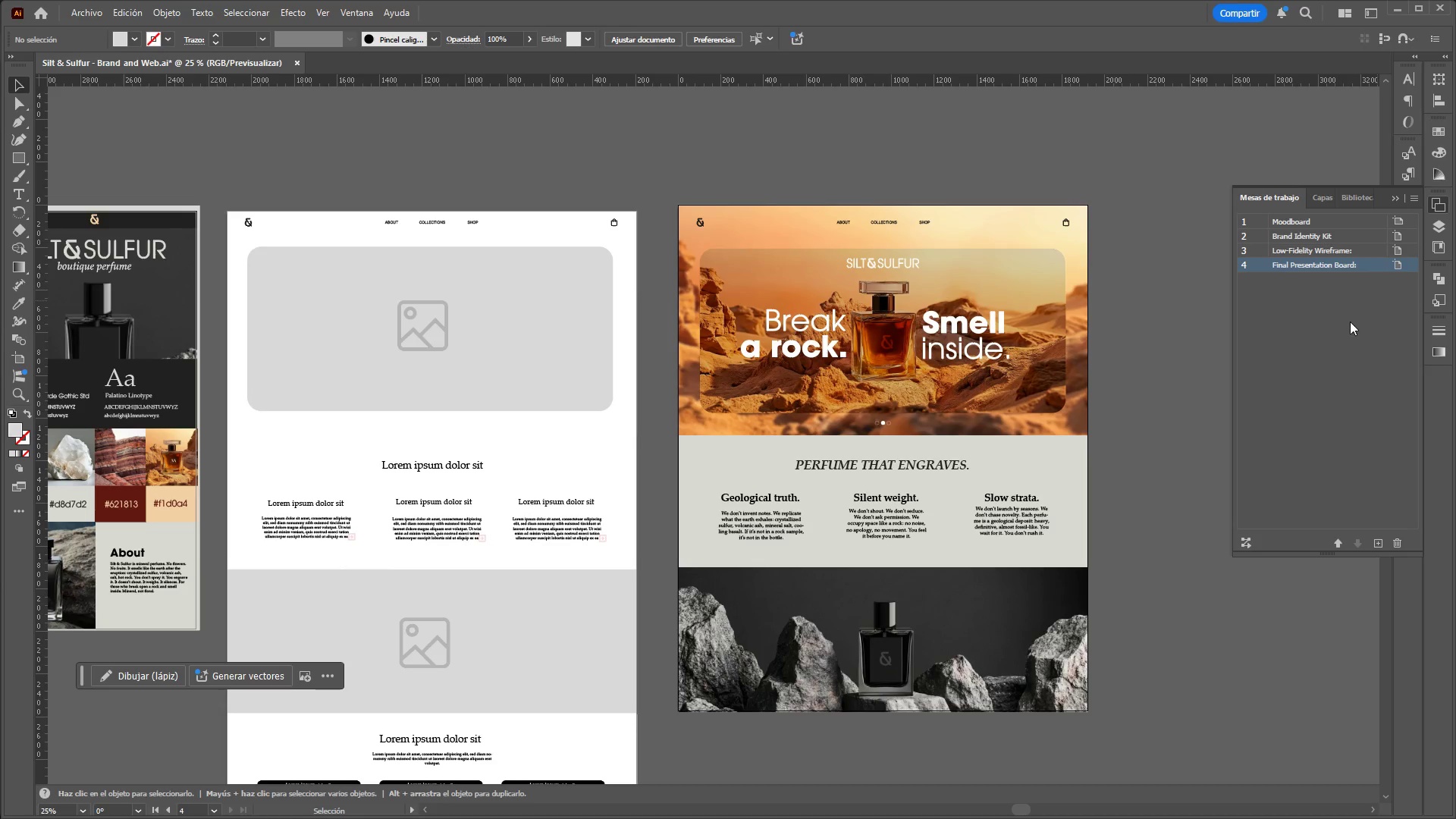 
scroll: coordinate [841, 176], scroll_direction: up, amount: 2.0
 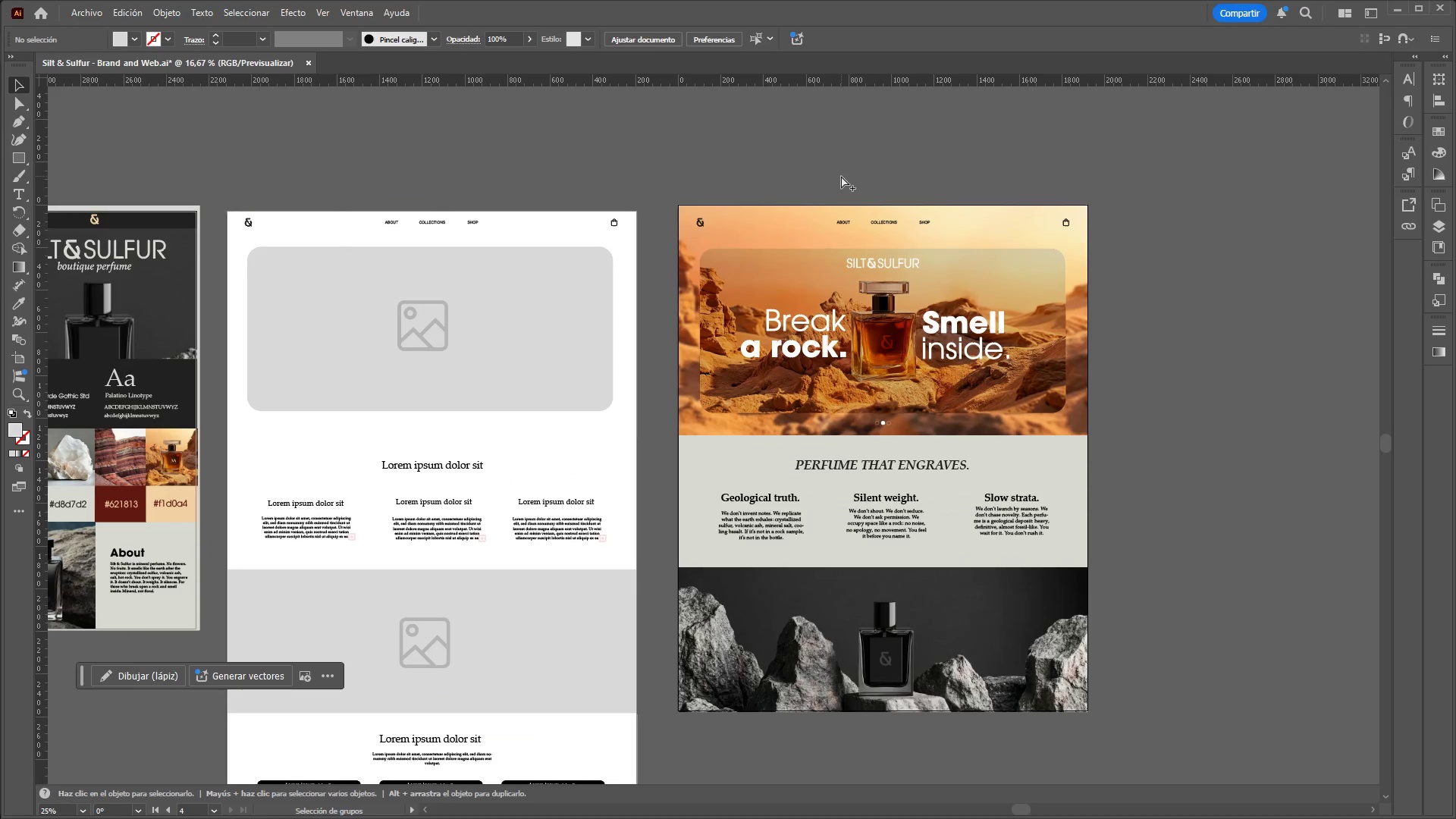 
left_click([1417, 199])
 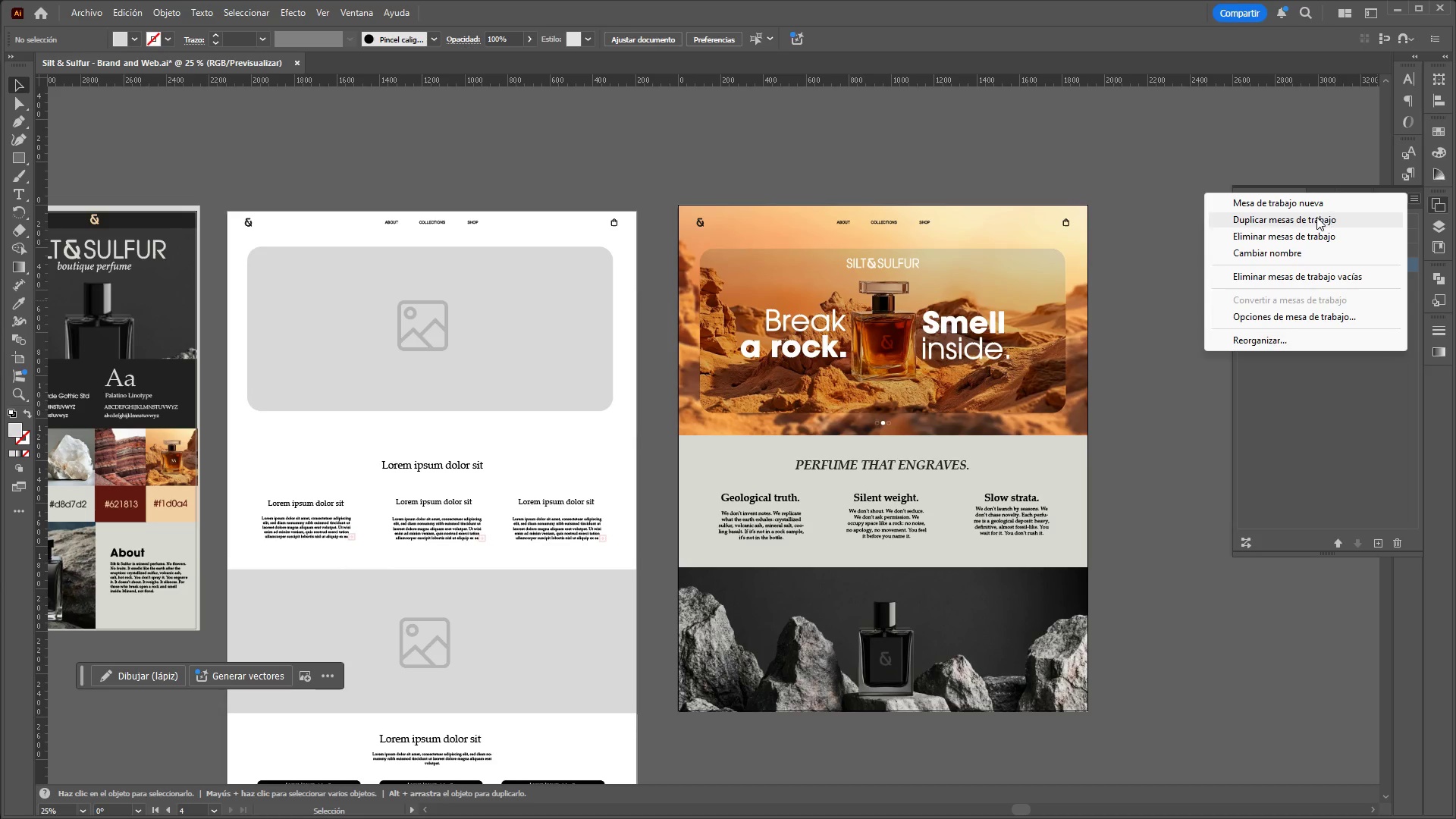 
left_click([1316, 217])
 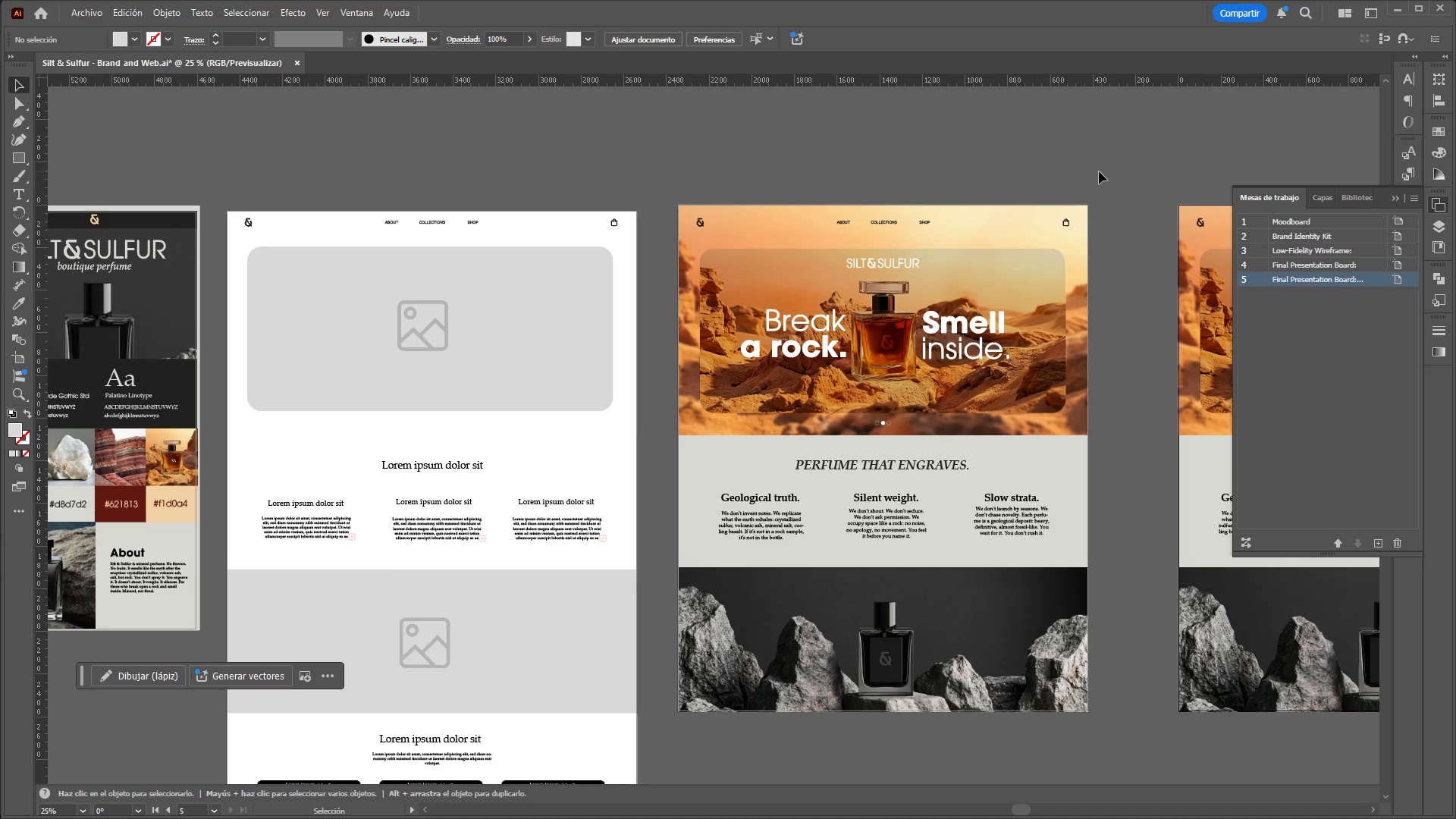 
hold_key(key=ControlLeft, duration=2.23)
 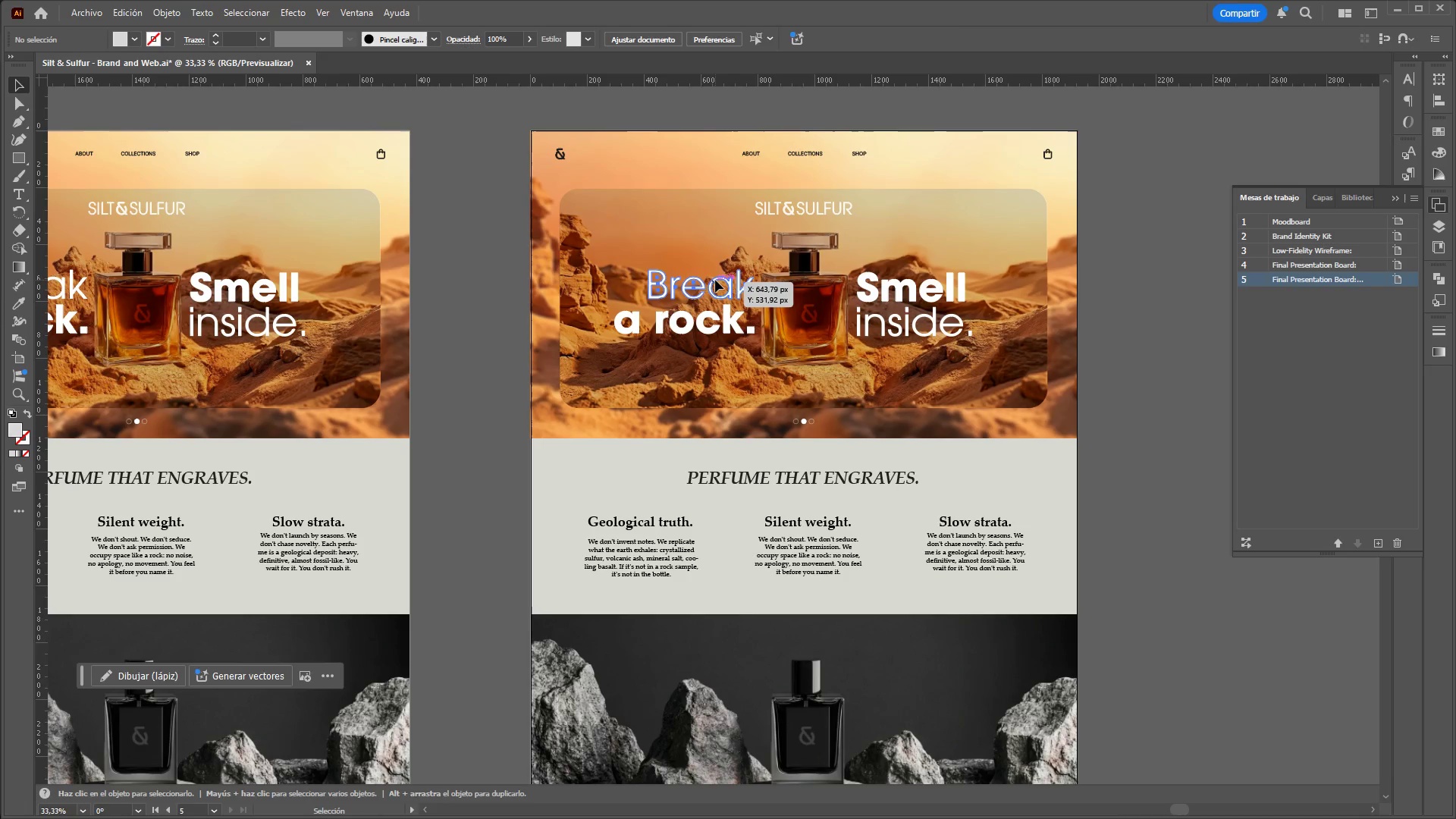 
hold_key(key=AltLeft, duration=1.5)
 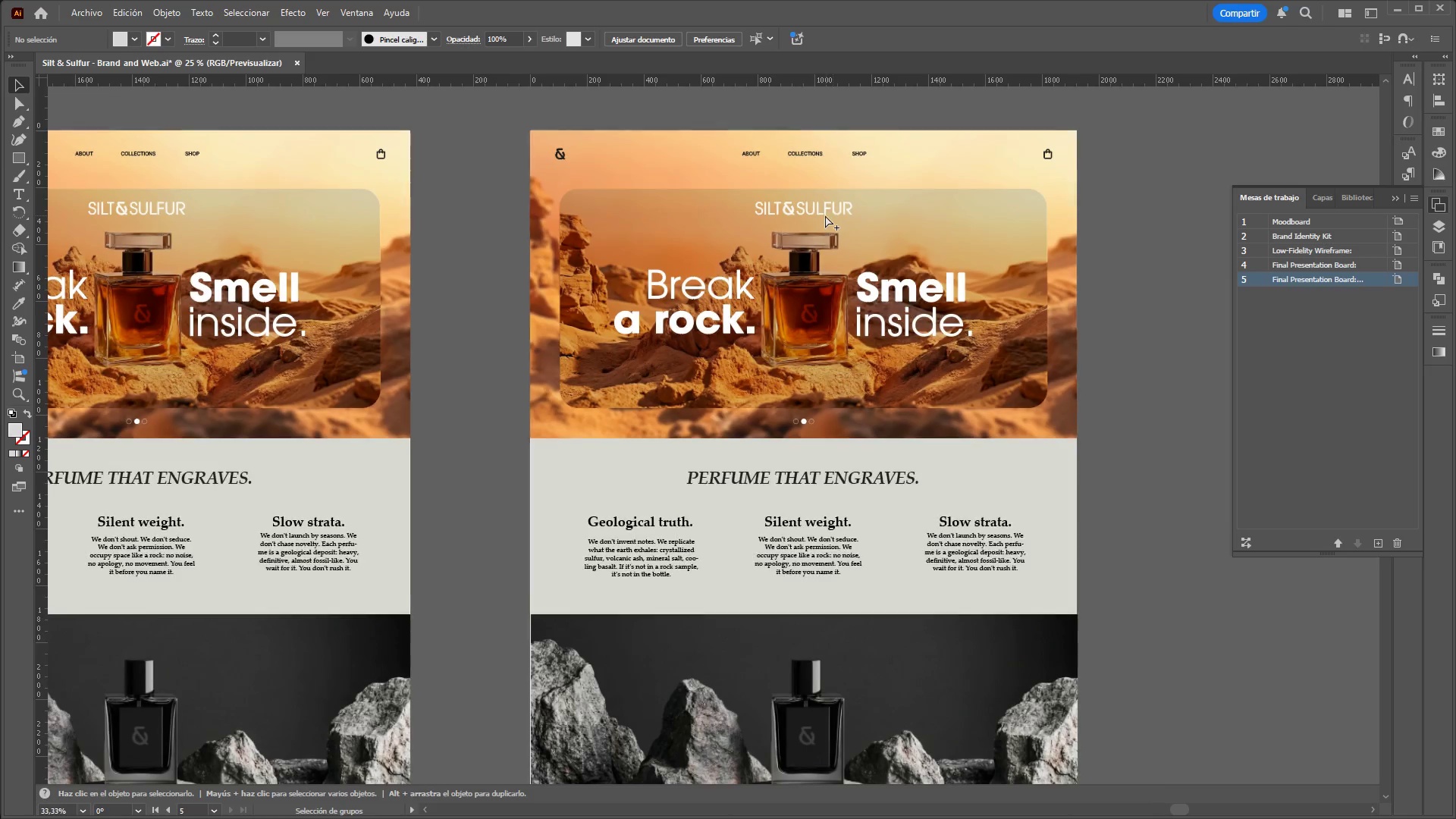 
hold_key(key=AltLeft, duration=0.64)
 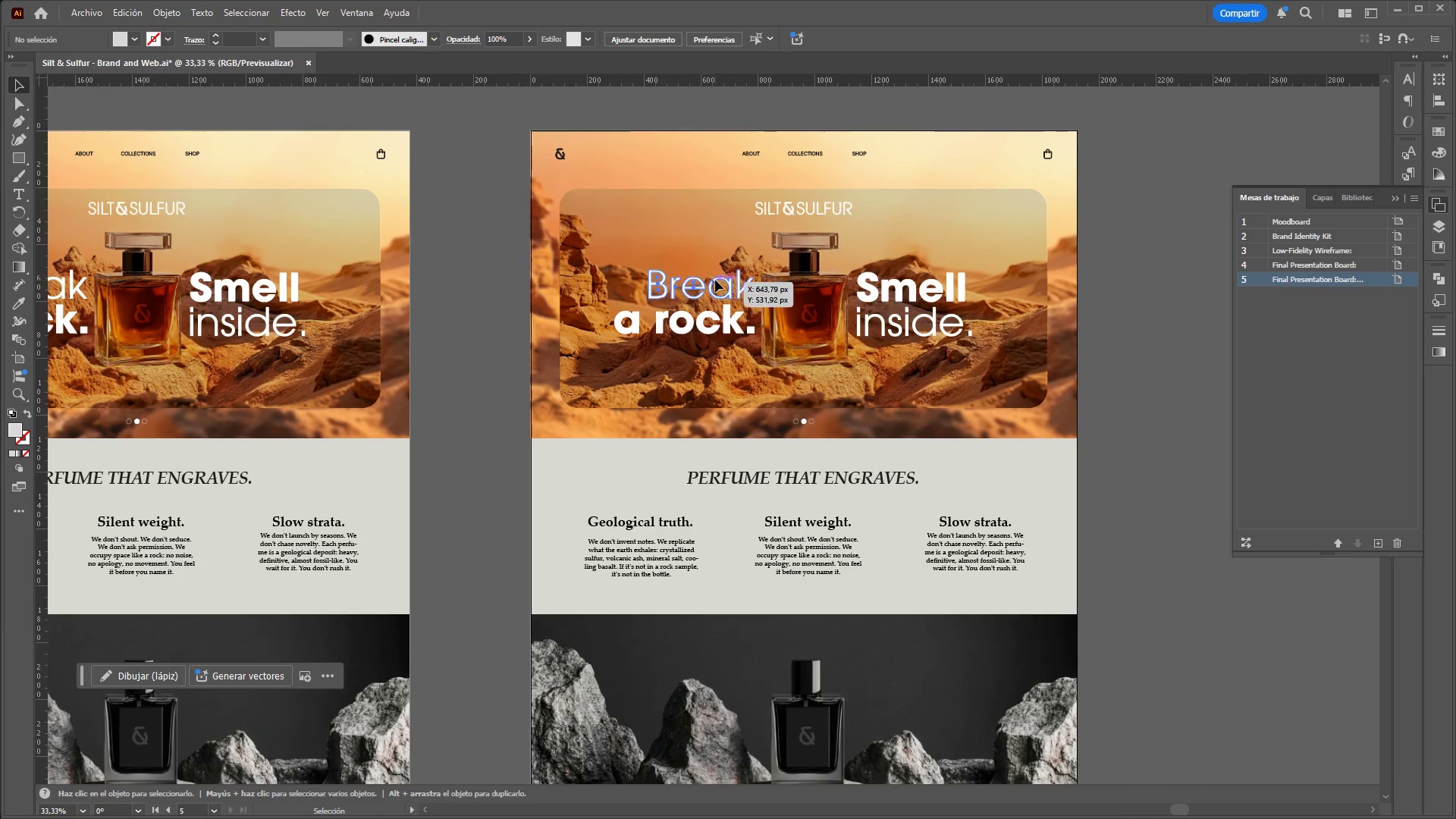 
scroll: coordinate [723, 108], scroll_direction: none, amount: 0.0
 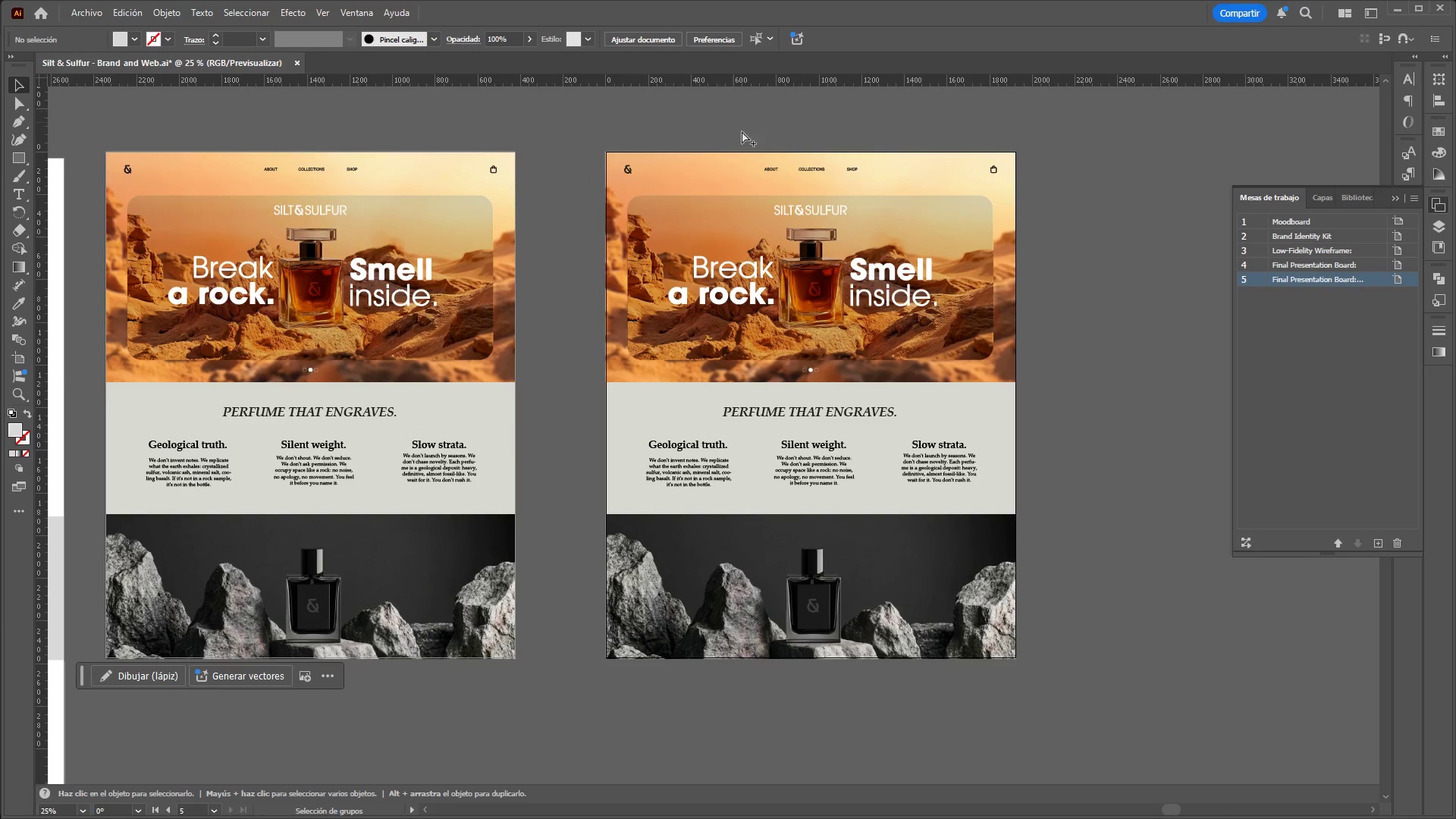 
scroll: coordinate [831, 215], scroll_direction: up, amount: 1.0
 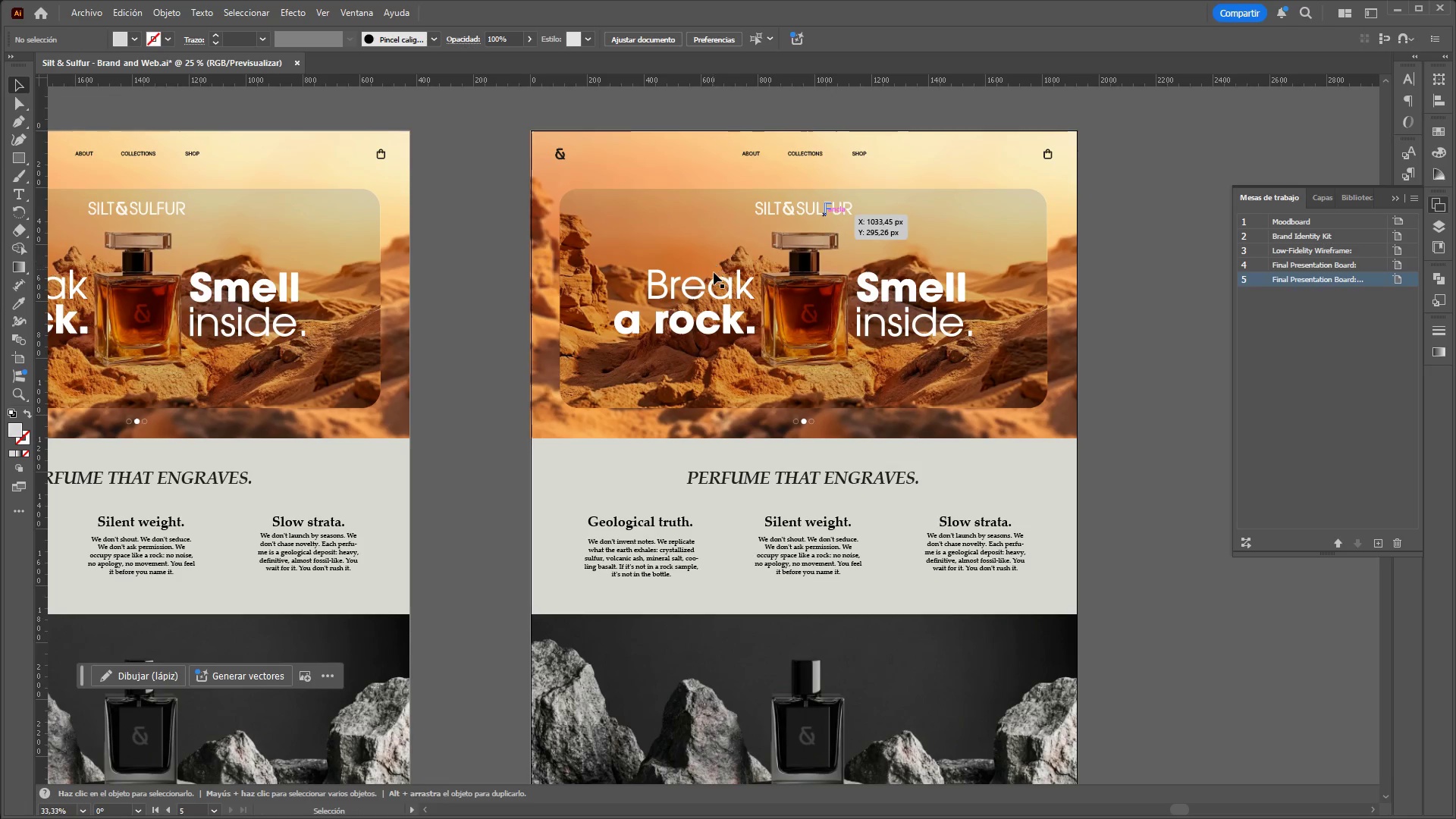 
left_click([715, 280])
 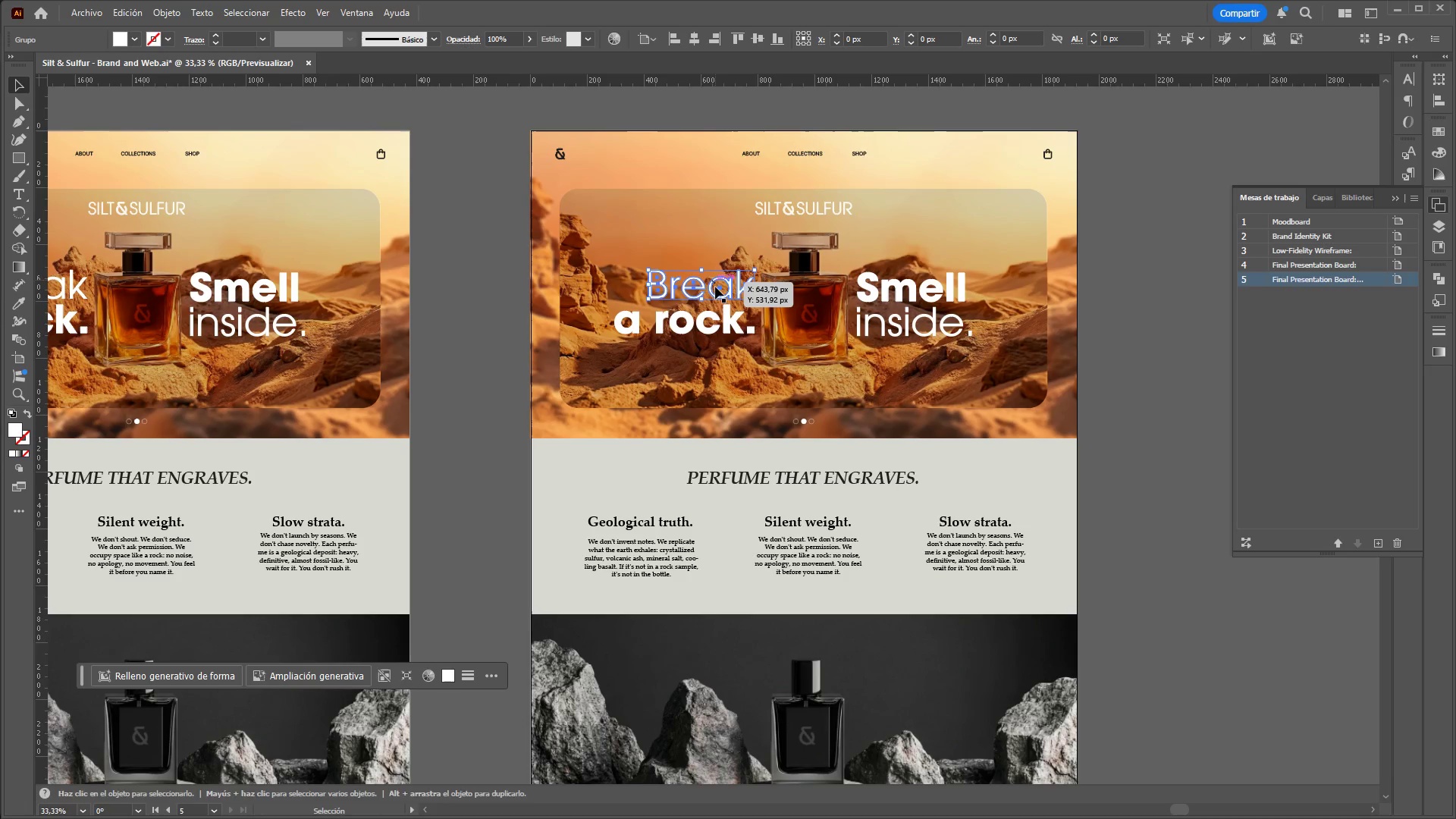 
hold_key(key=ShiftLeft, duration=0.98)
left_click([722, 322])
 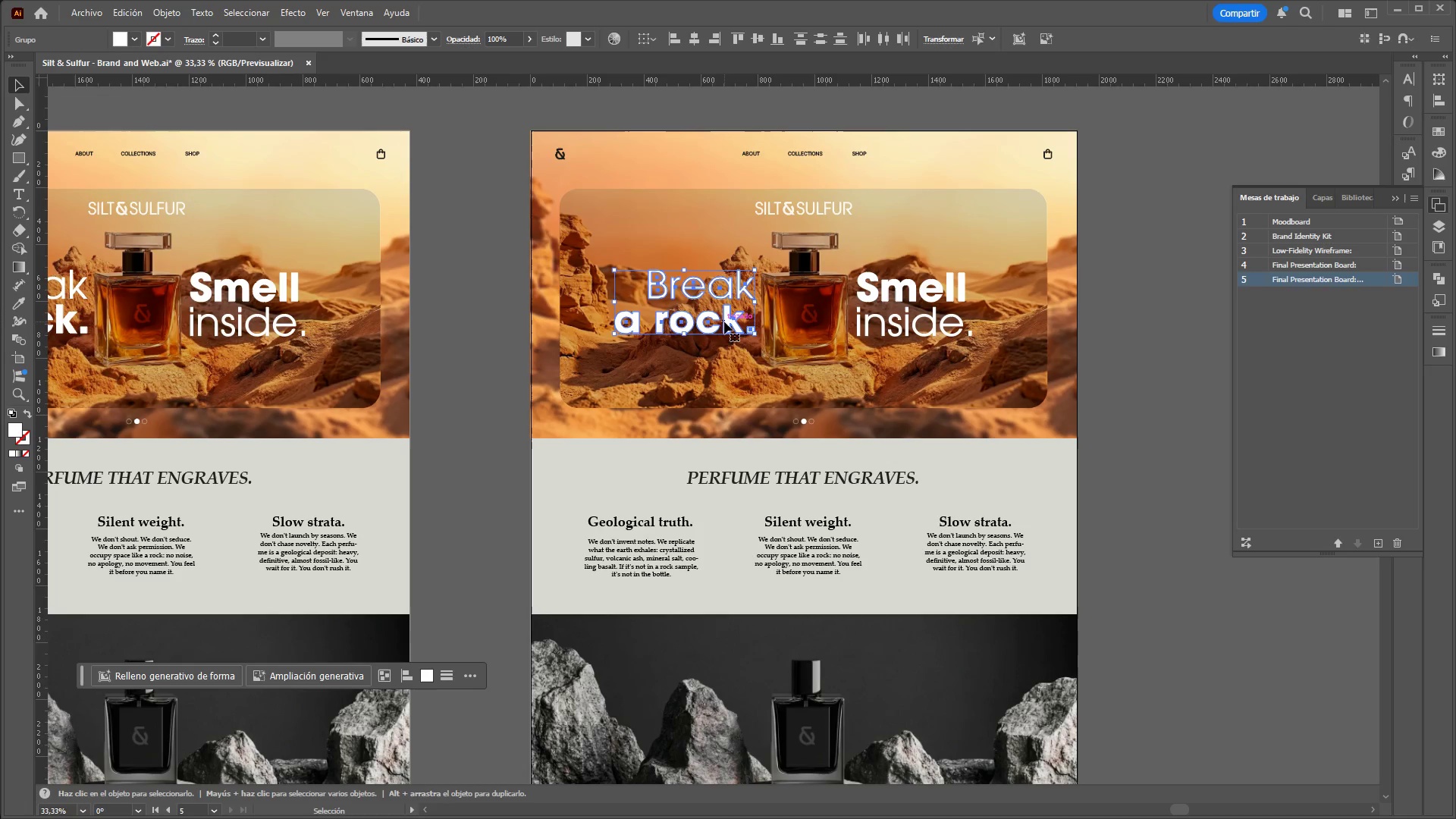 
left_click_drag(start_coordinate=[724, 322], to_coordinate=[693, 278])
 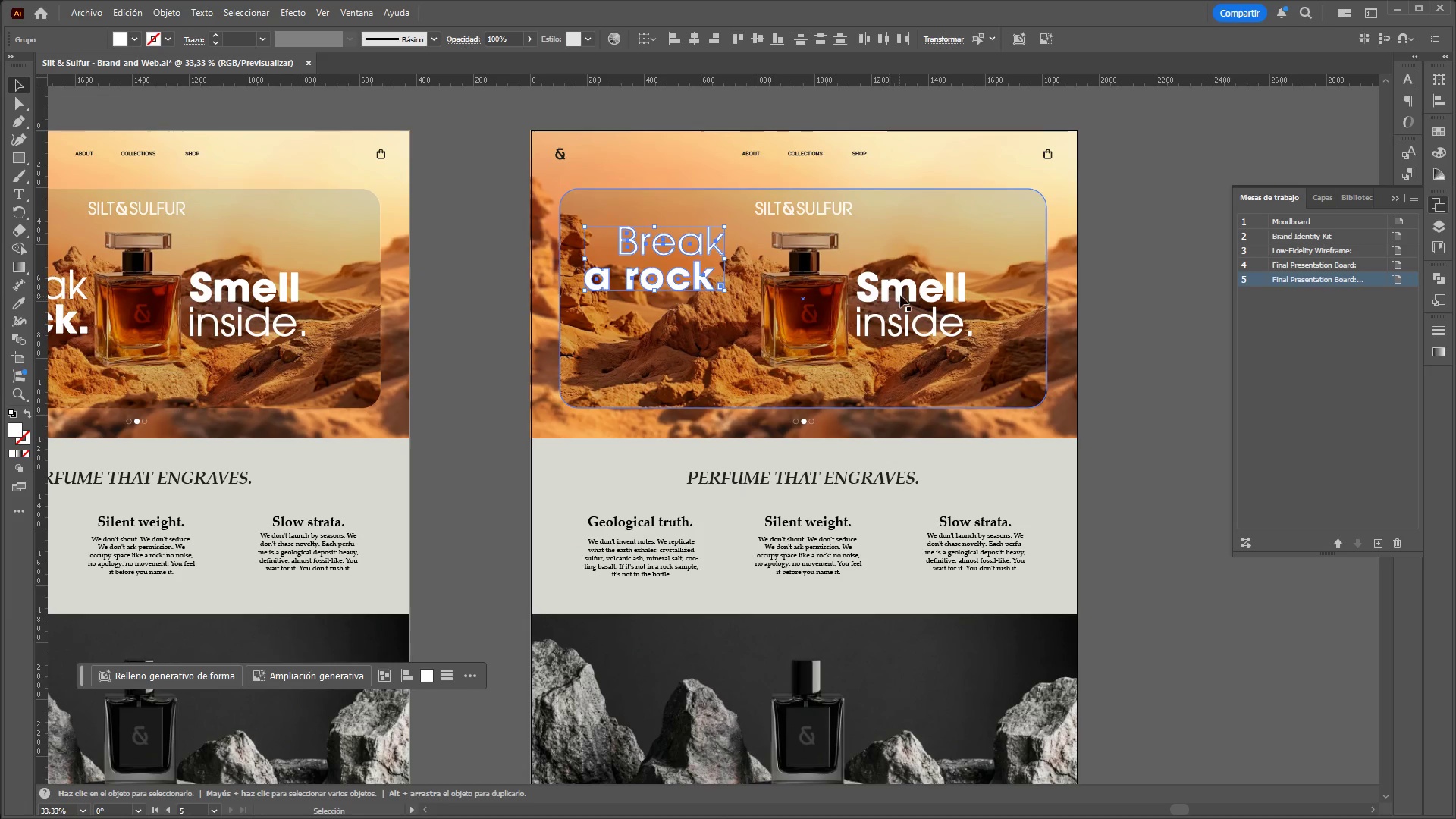 
left_click([900, 295])
 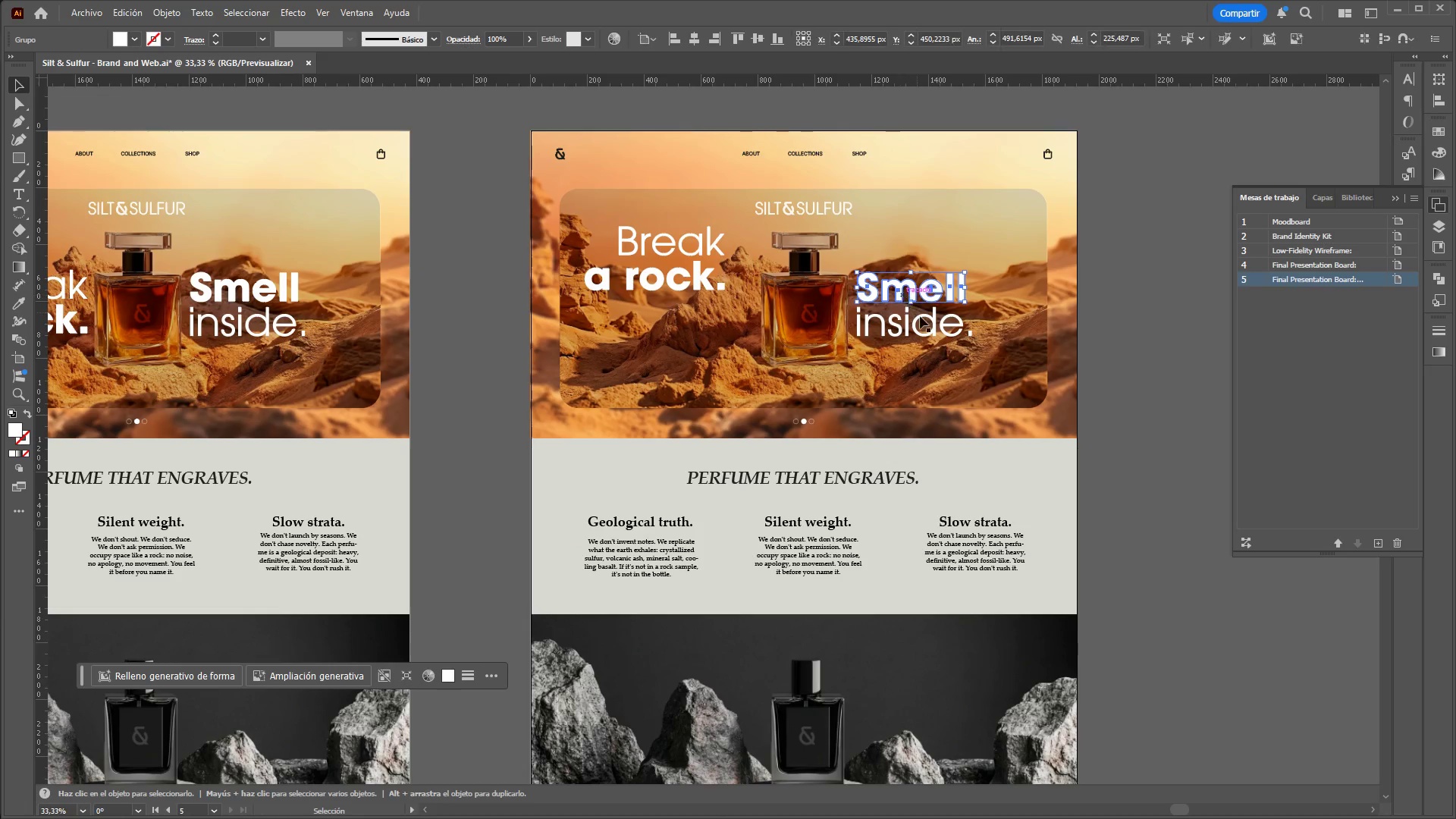 
hold_key(key=ShiftLeft, duration=1.17)
left_click([933, 328])
 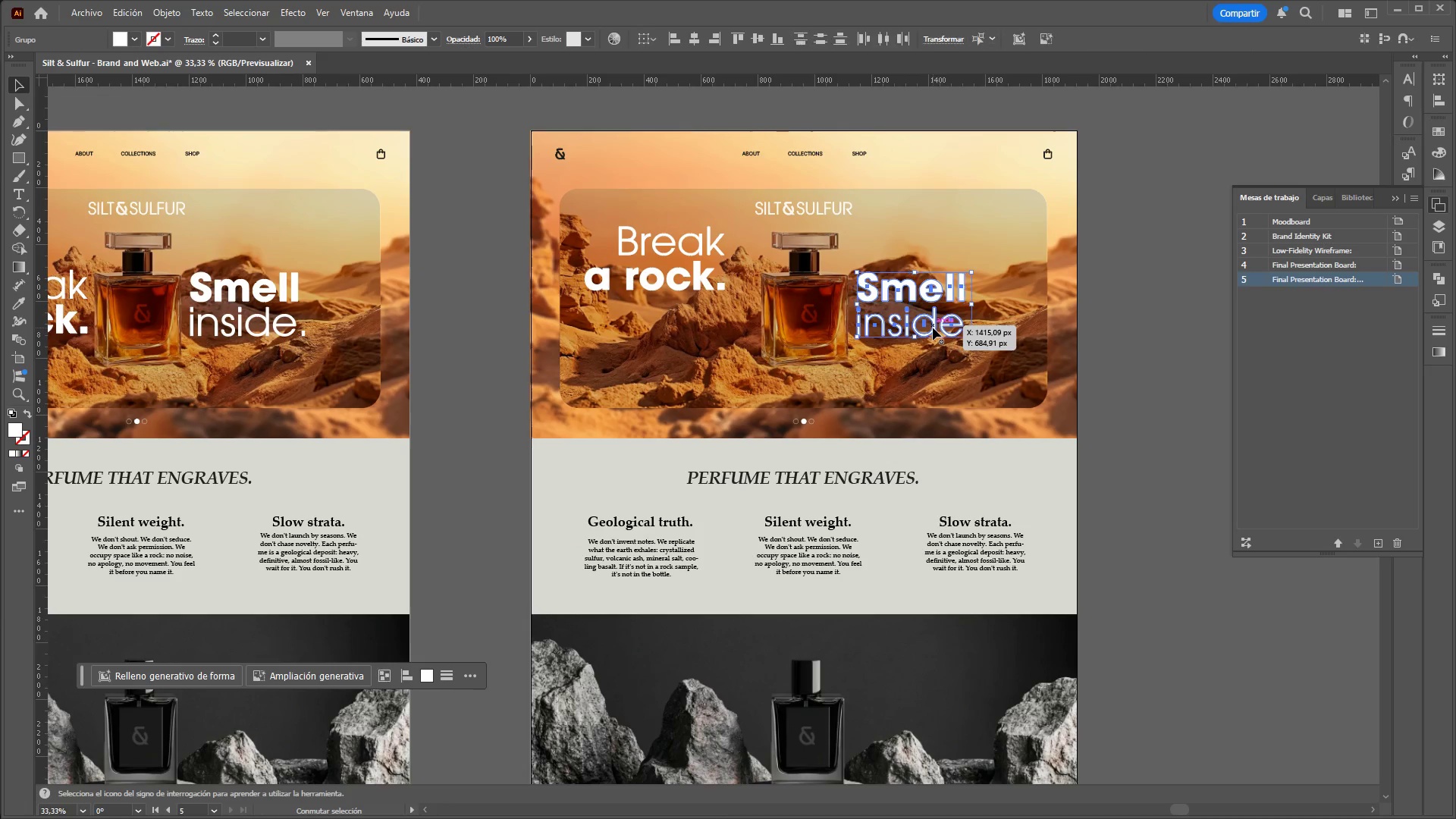 
hold_key(key=ShiftLeft, duration=14.23)
left_click_drag(start_coordinate=[933, 328], to_coordinate=[689, 355])
 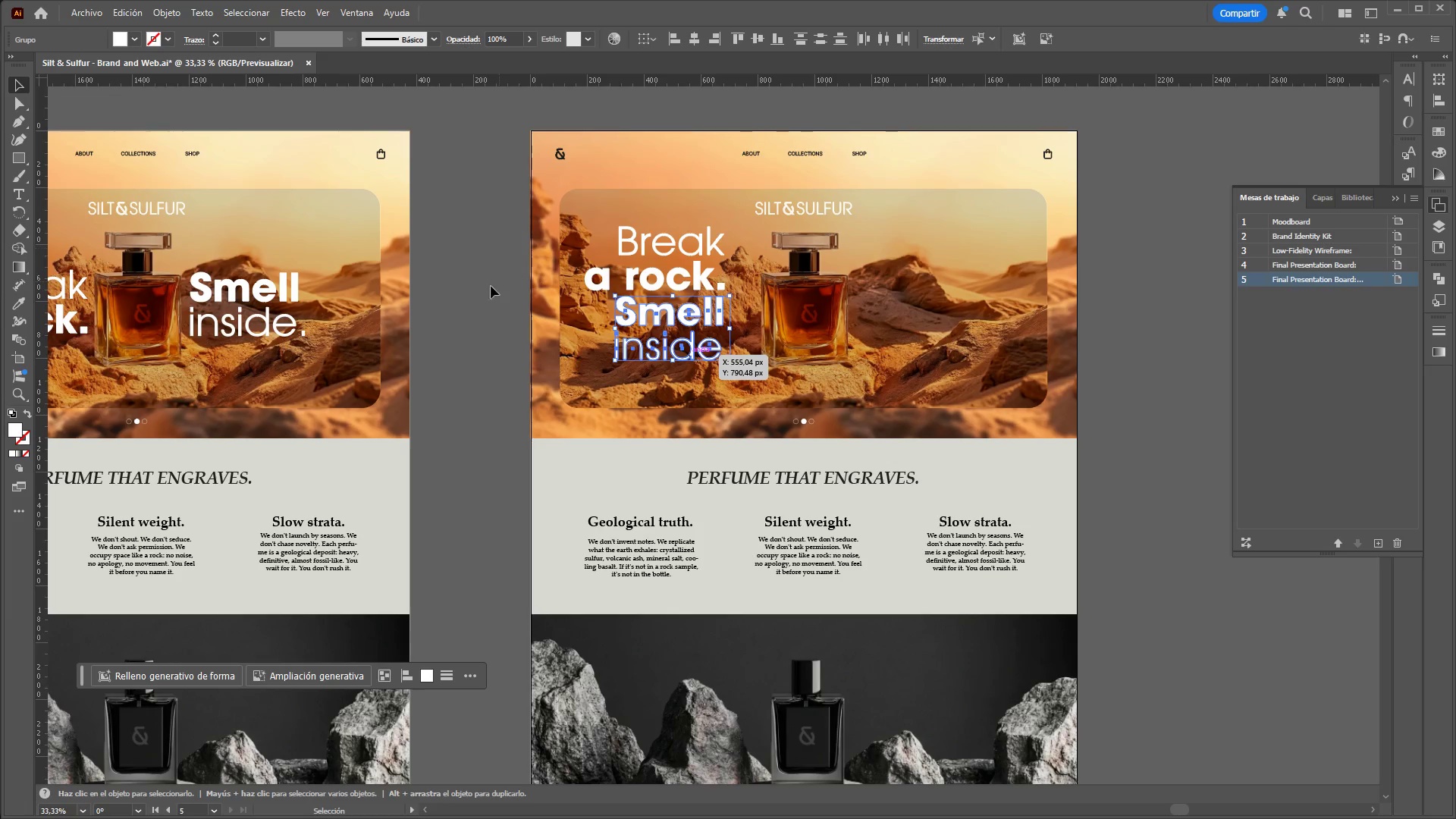 
left_click([476, 295])
 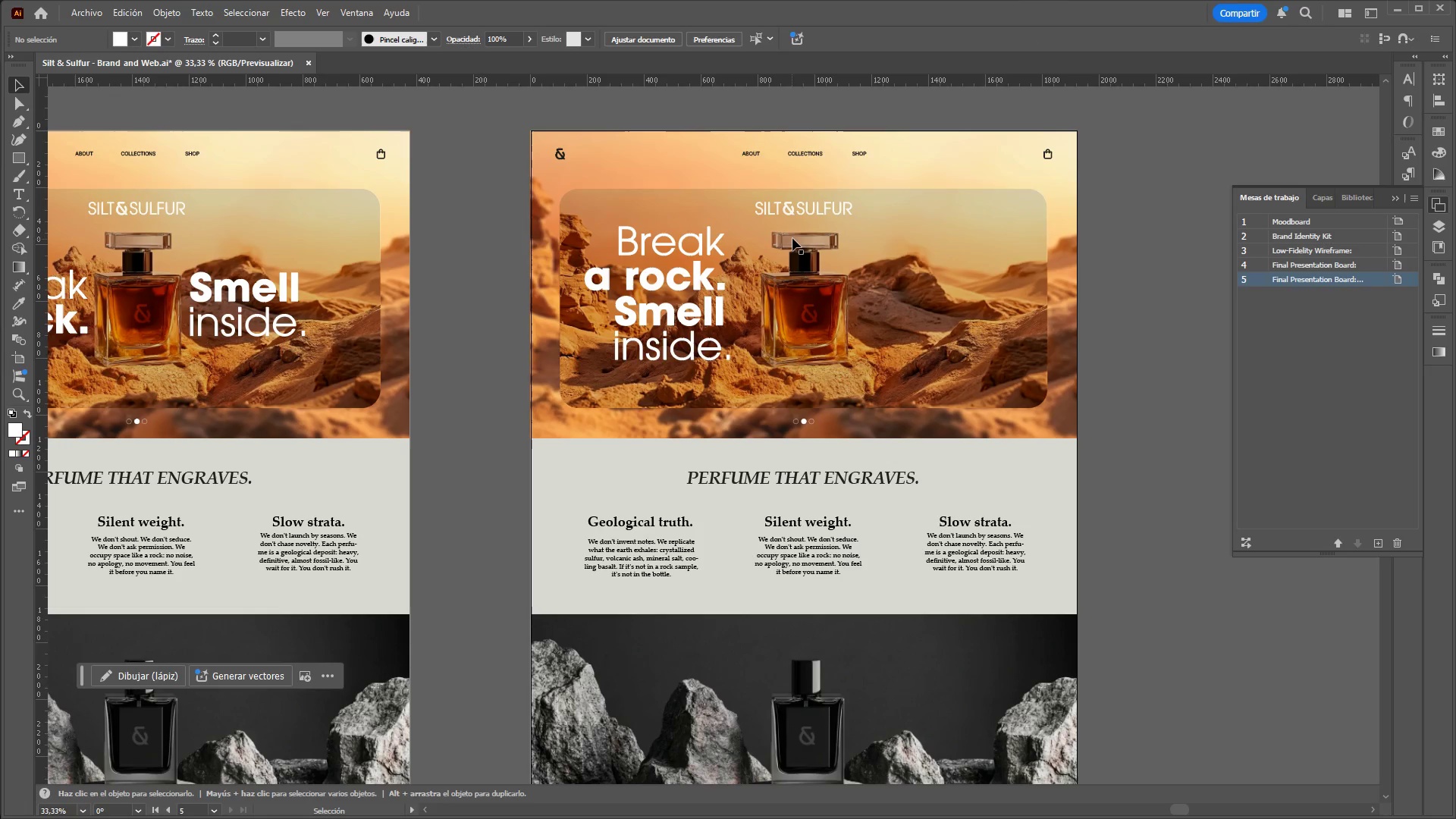 
left_click_drag(start_coordinate=[817, 212], to_coordinate=[981, 228])
 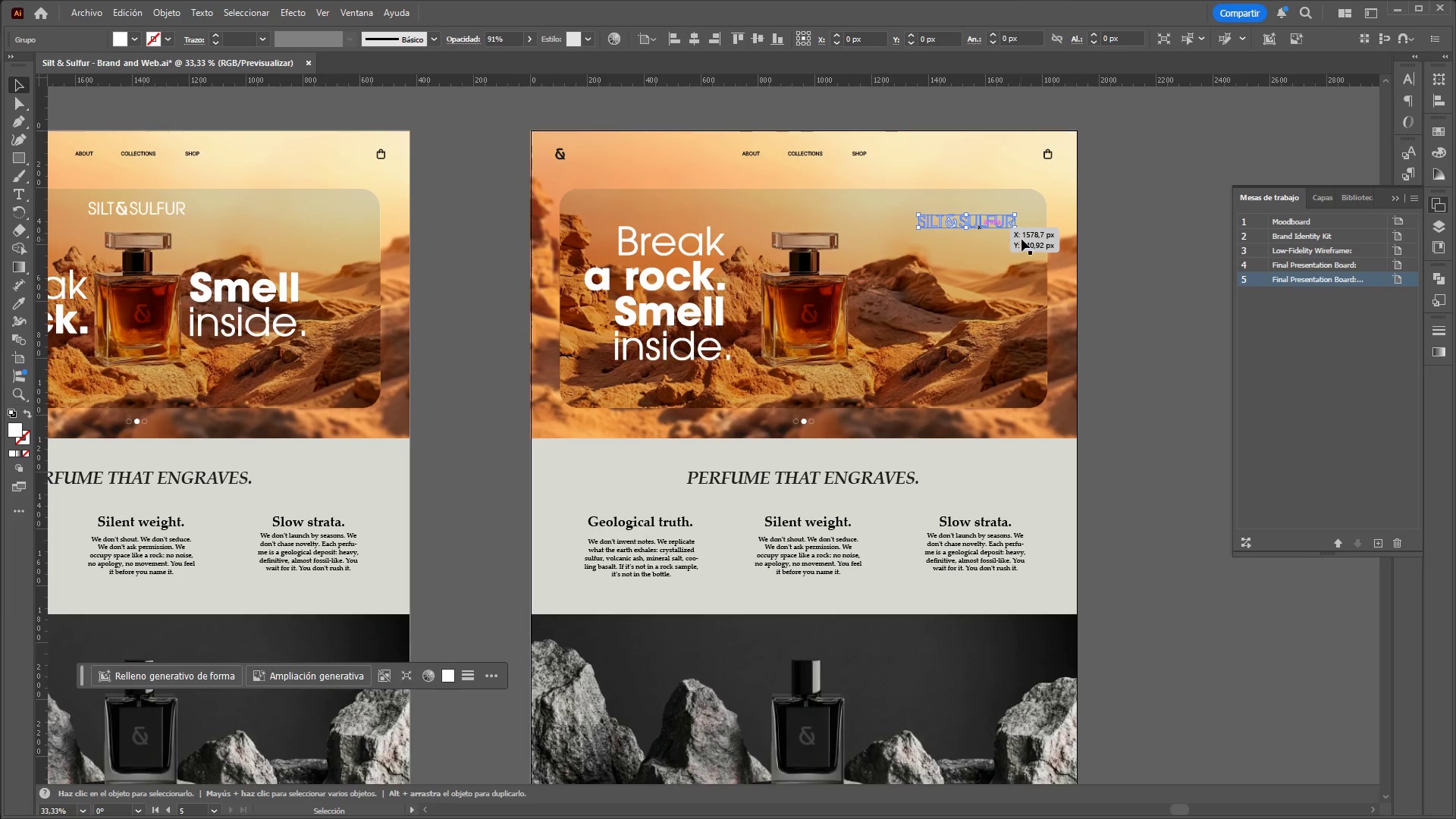 
hold_key(key=ShiftLeft, duration=1.5)
left_click_drag(start_coordinate=[916, 228], to_coordinate=[873, 251])
 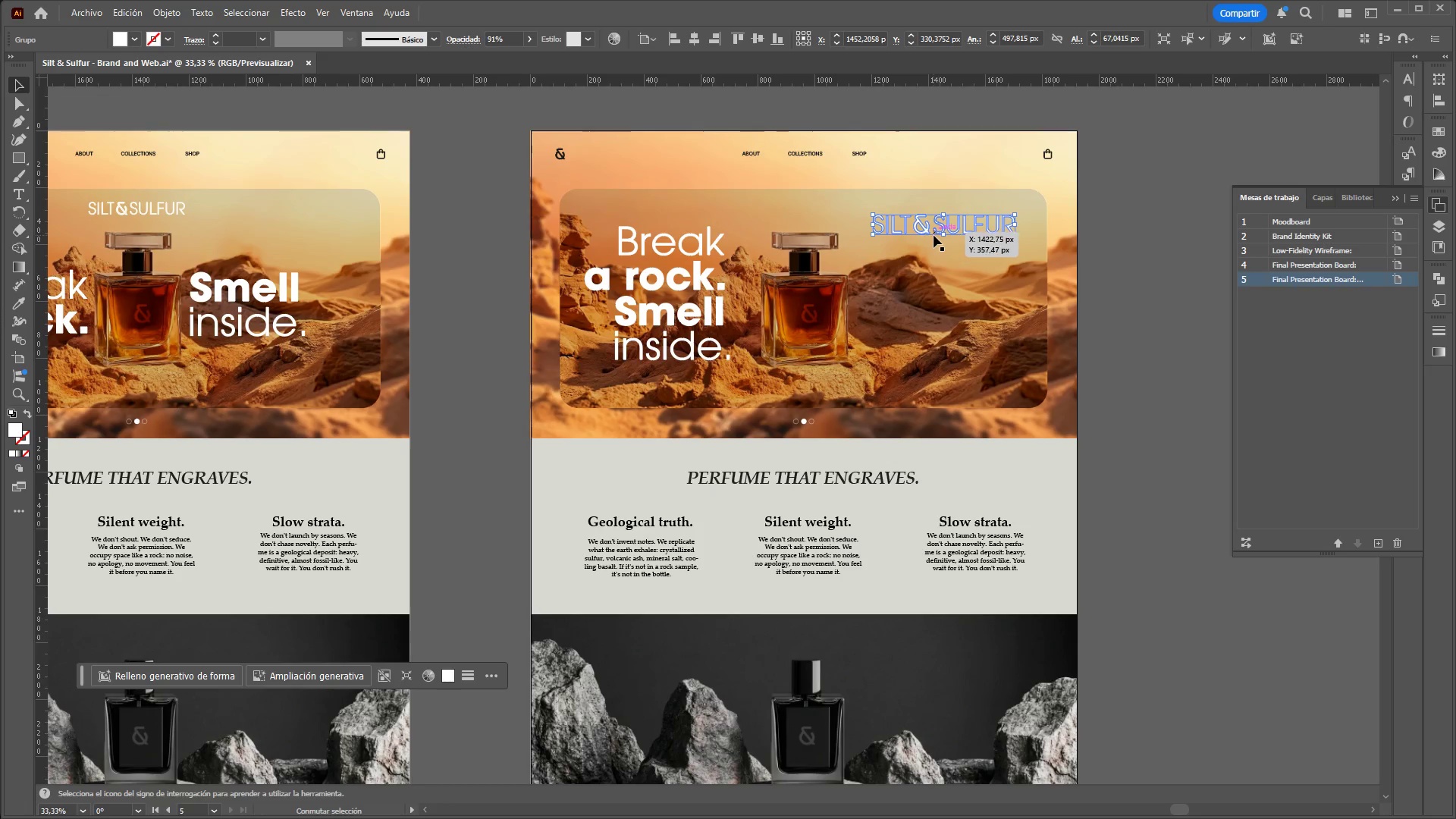 
hold_key(key=ShiftLeft, duration=1.0)
 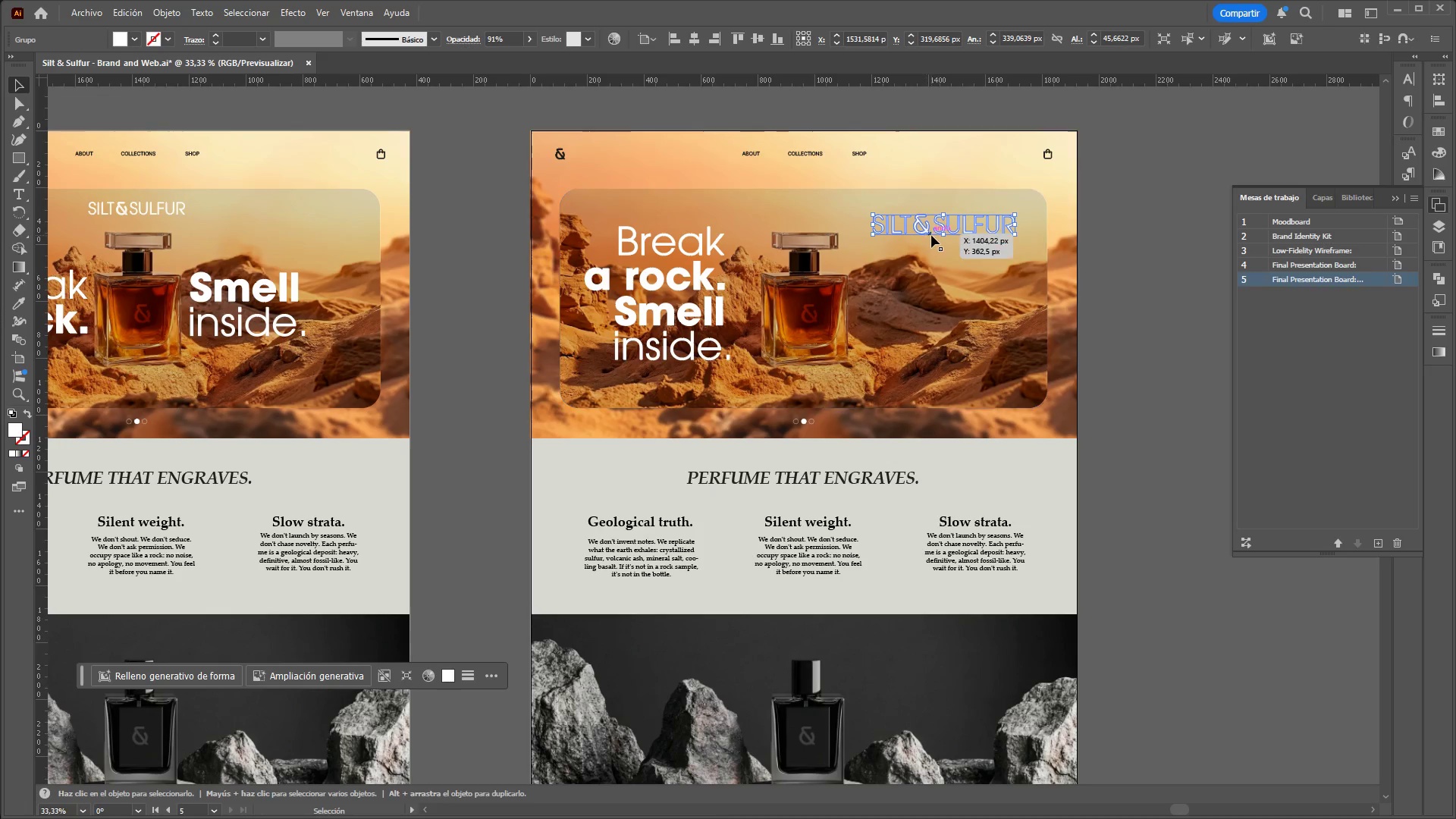 
key(Shift+ShiftLeft)
 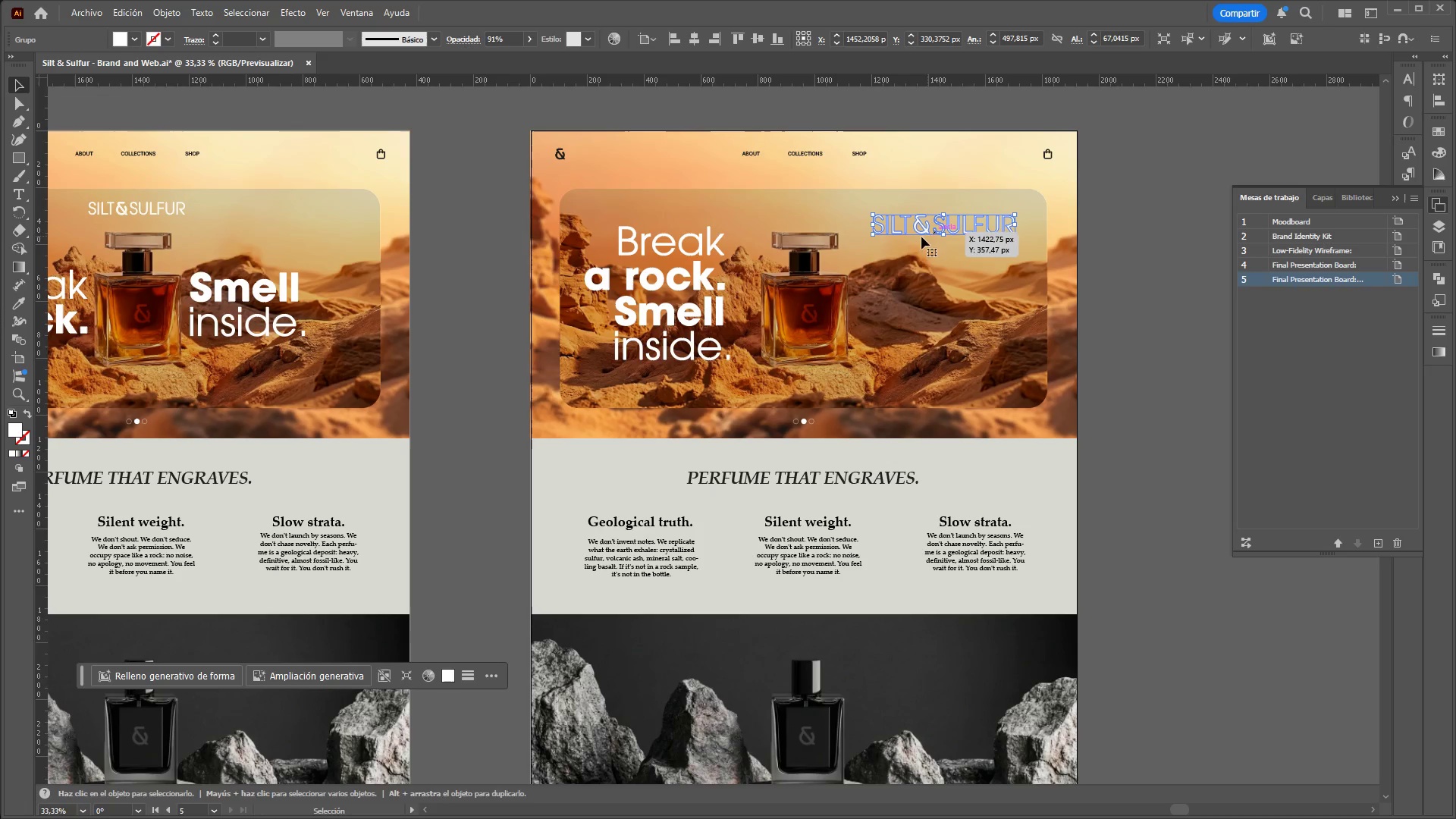 
hold_key(key=ShiftLeft, duration=1.5)
left_click_drag(start_coordinate=[871, 234], to_coordinate=[883, 231])
 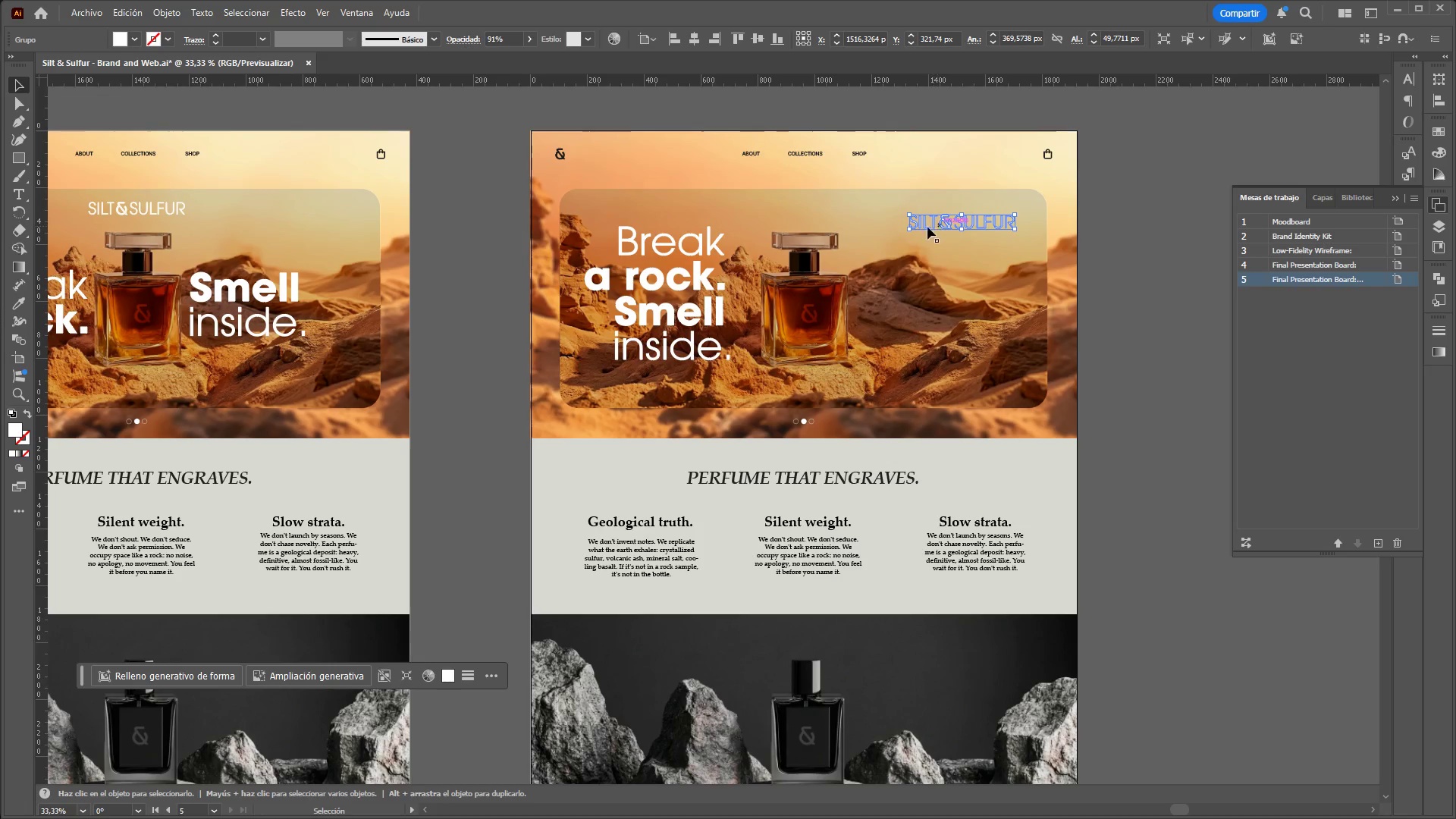 
hold_key(key=ShiftLeft, duration=0.5)
 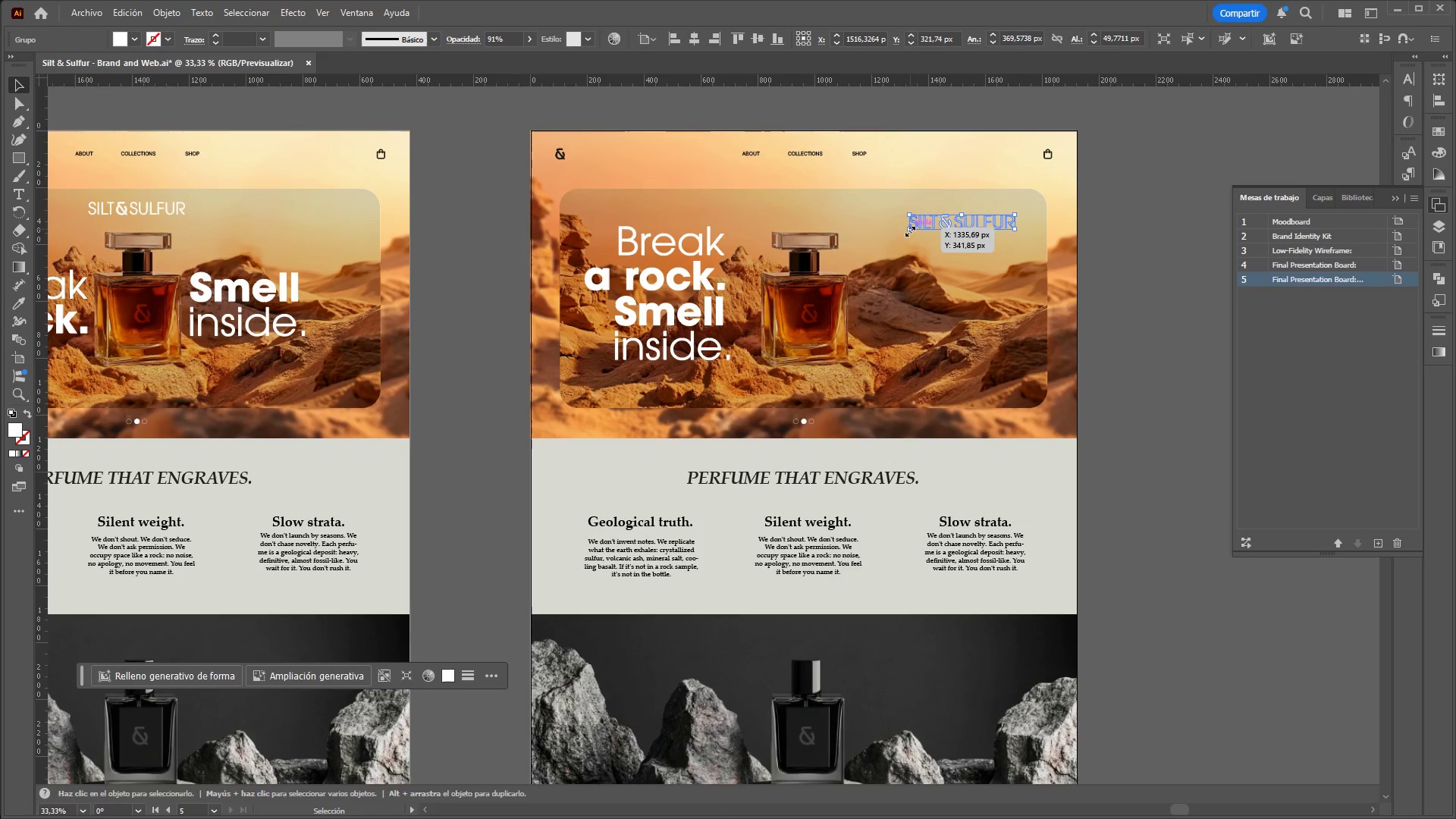 
hold_key(key=ShiftLeft, duration=0.88)
left_click_drag(start_coordinate=[908, 230], to_coordinate=[897, 235])
 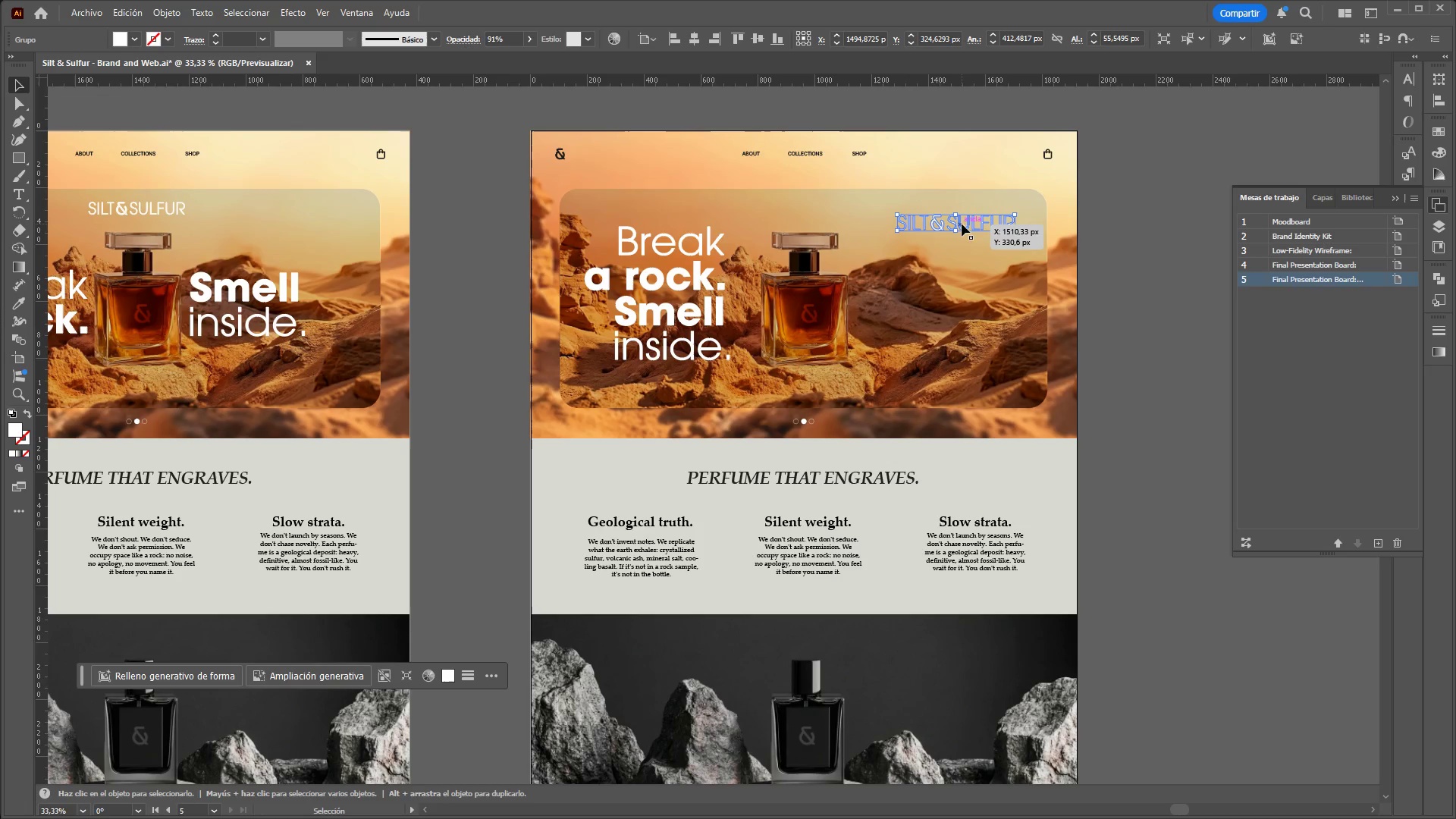 
left_click_drag(start_coordinate=[962, 224], to_coordinate=[967, 221])
 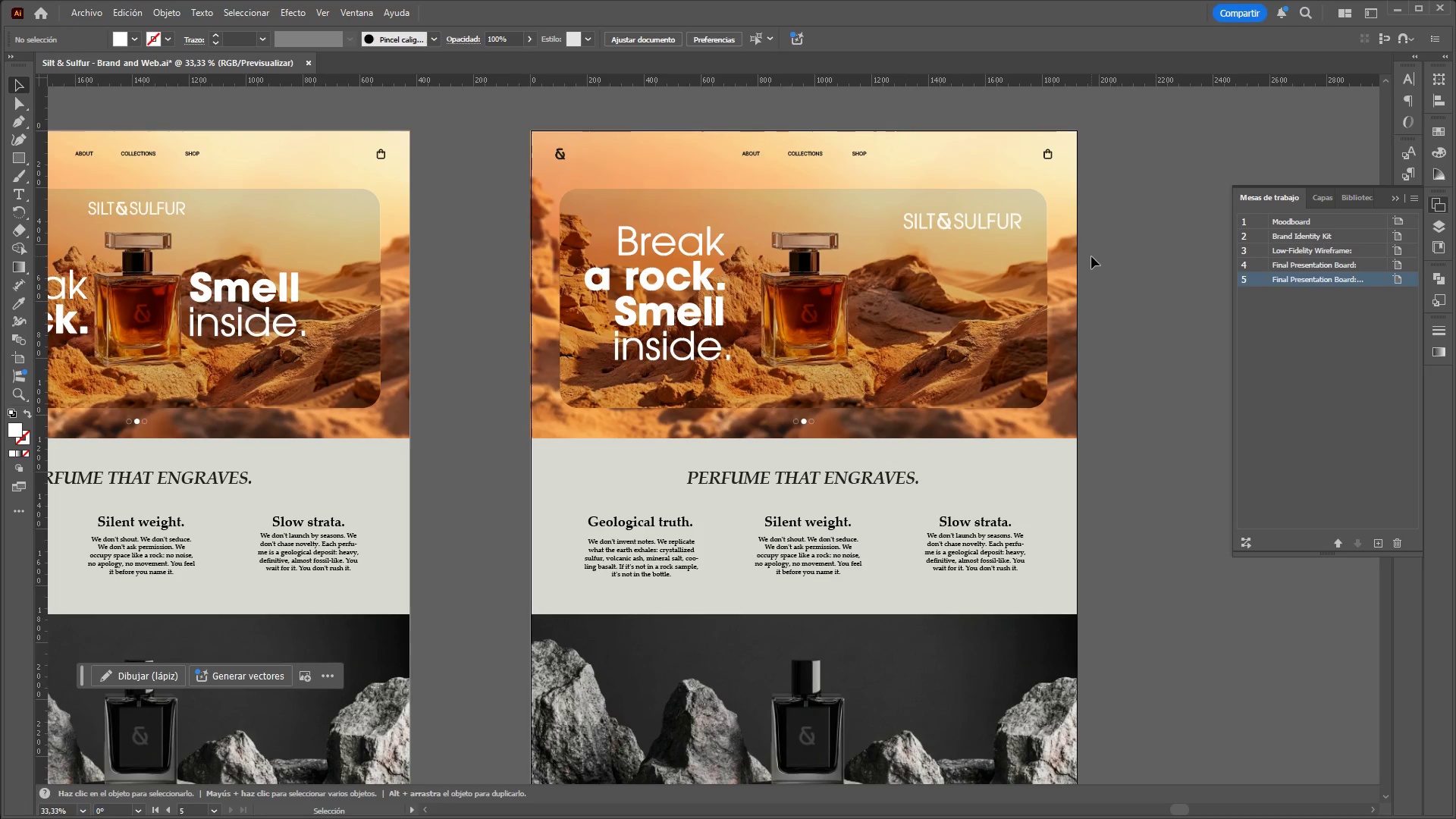 
hold_key(key=ControlLeft, duration=1.16)
hold_key(key=AltLeft, duration=1.12)
scroll: coordinate [1091, 250], scroll_direction: down, amount: 2.0
 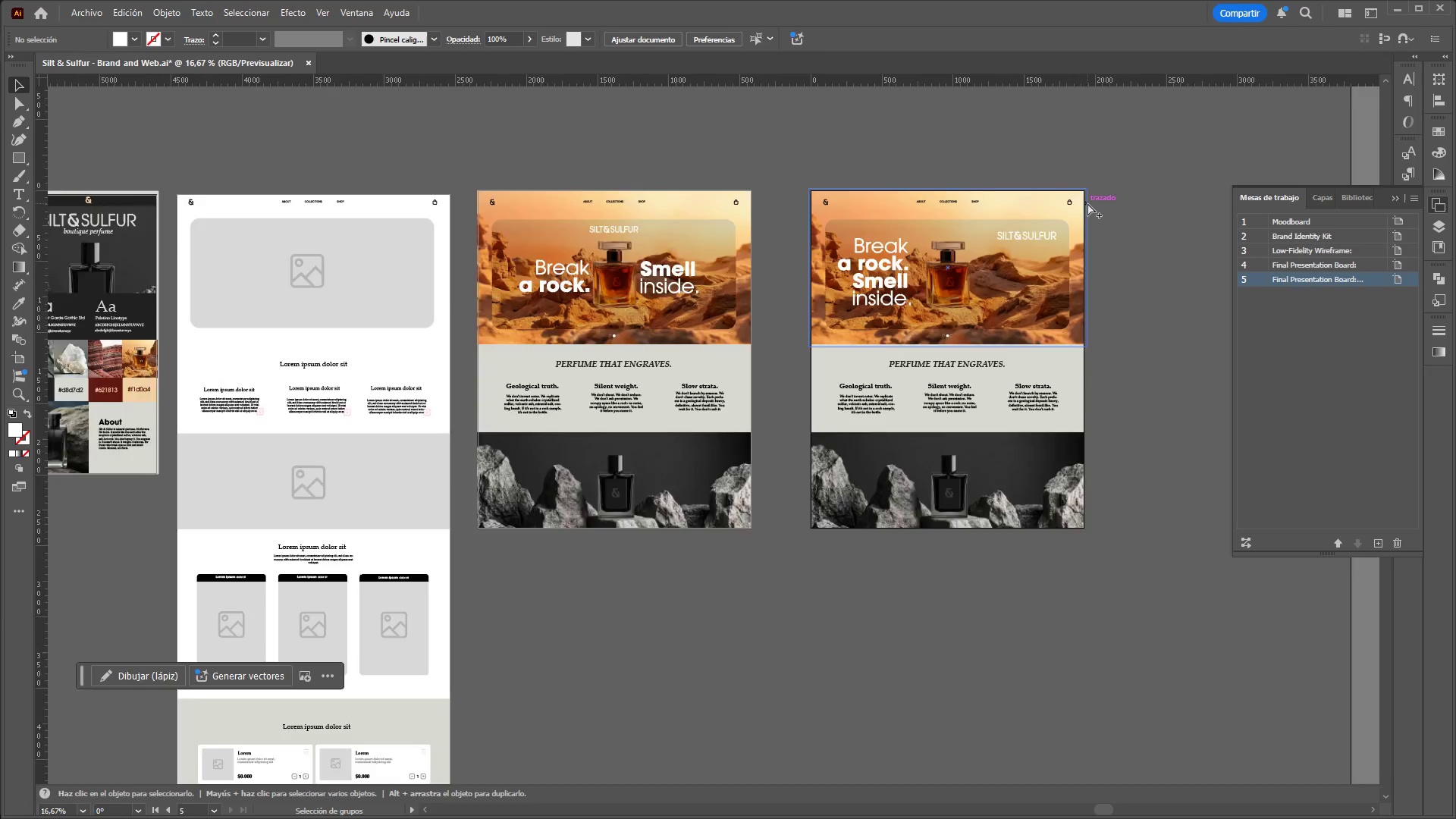 
scroll: coordinate [1087, 203], scroll_direction: up, amount: 1.0
 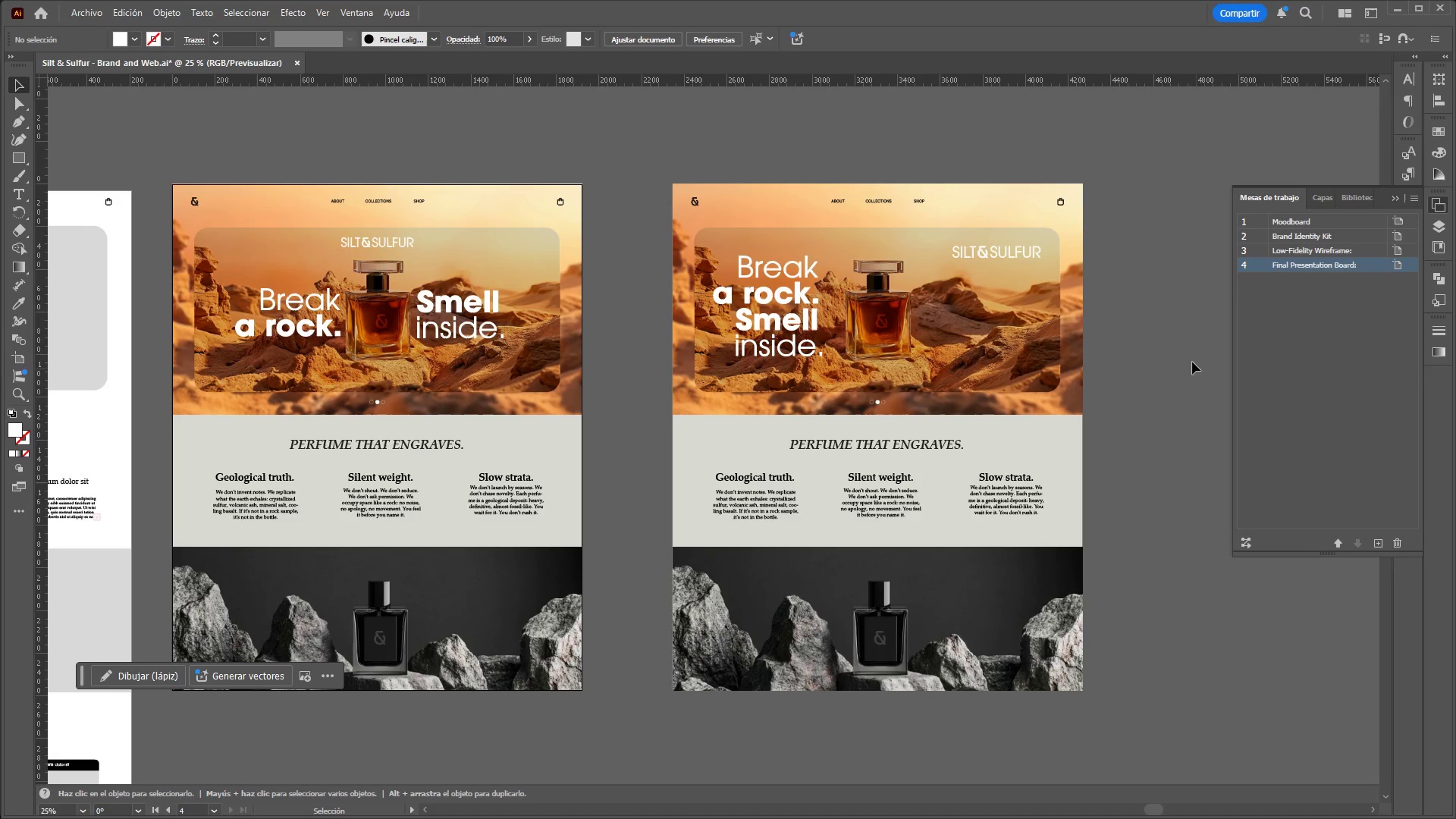 
wait(7.07)
 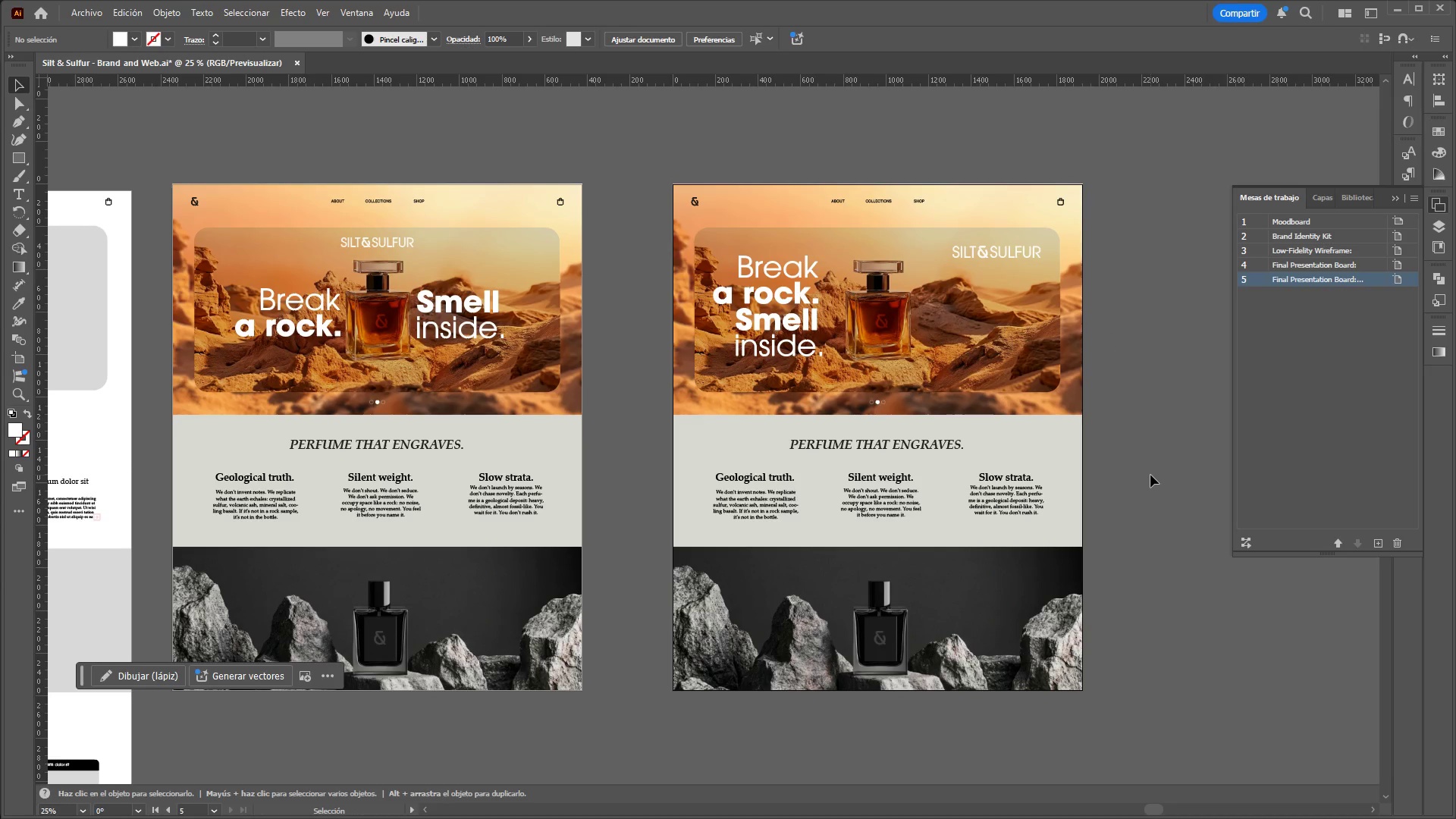 
left_click_drag(start_coordinate=[645, 169], to_coordinate=[1116, 715])
 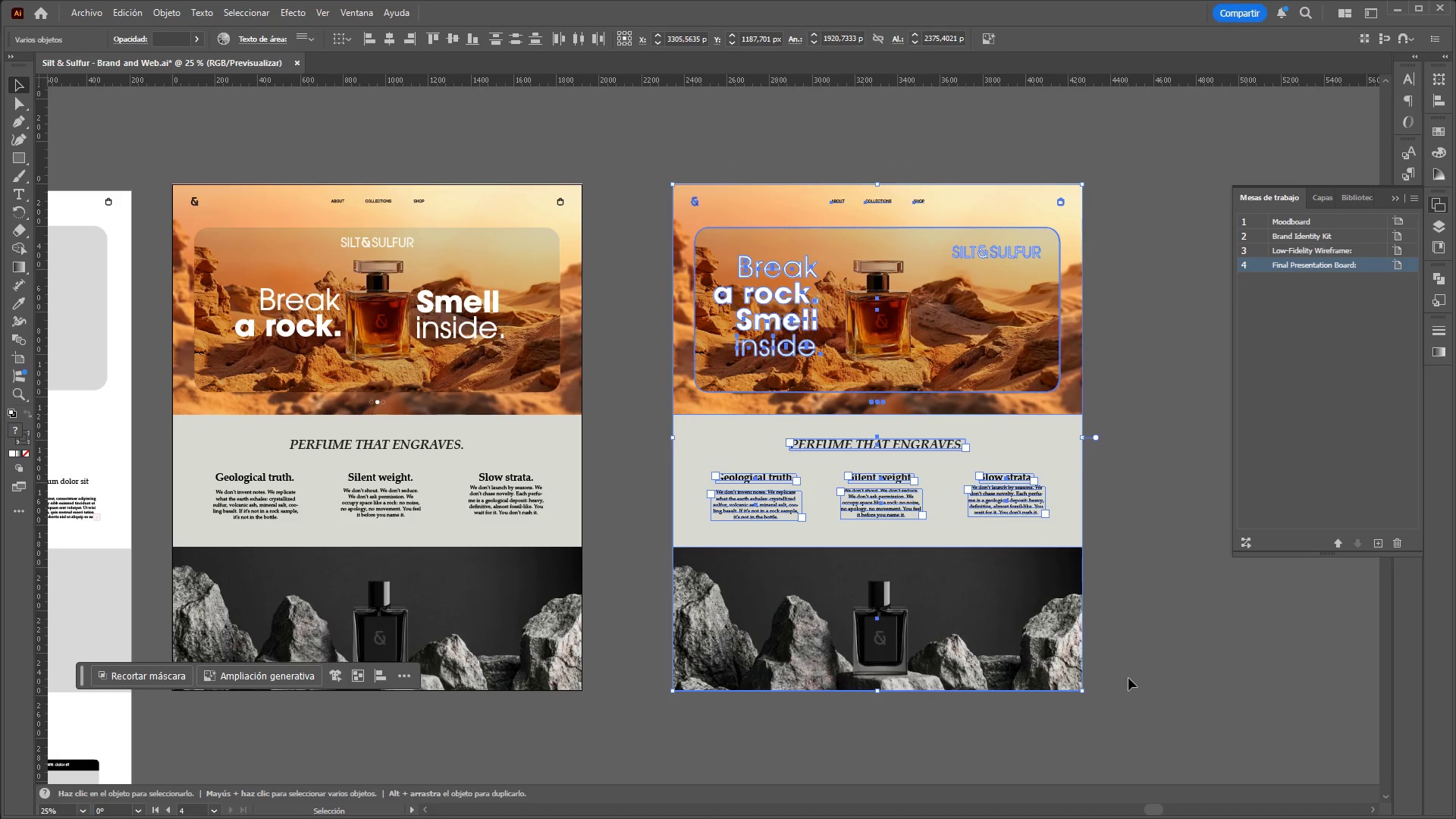 
left_click([1130, 676])
 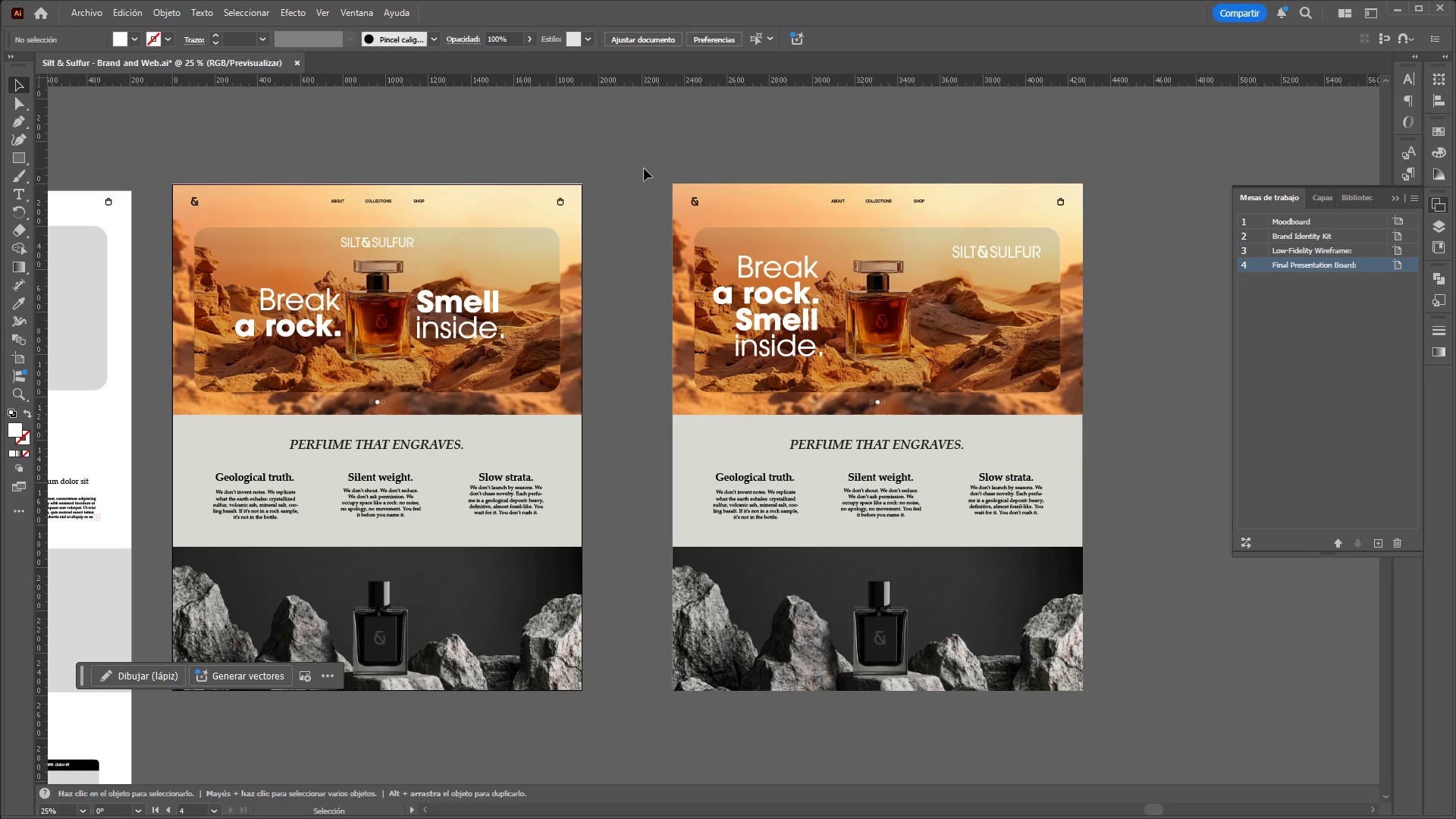 
left_click_drag(start_coordinate=[645, 168], to_coordinate=[649, 552])
 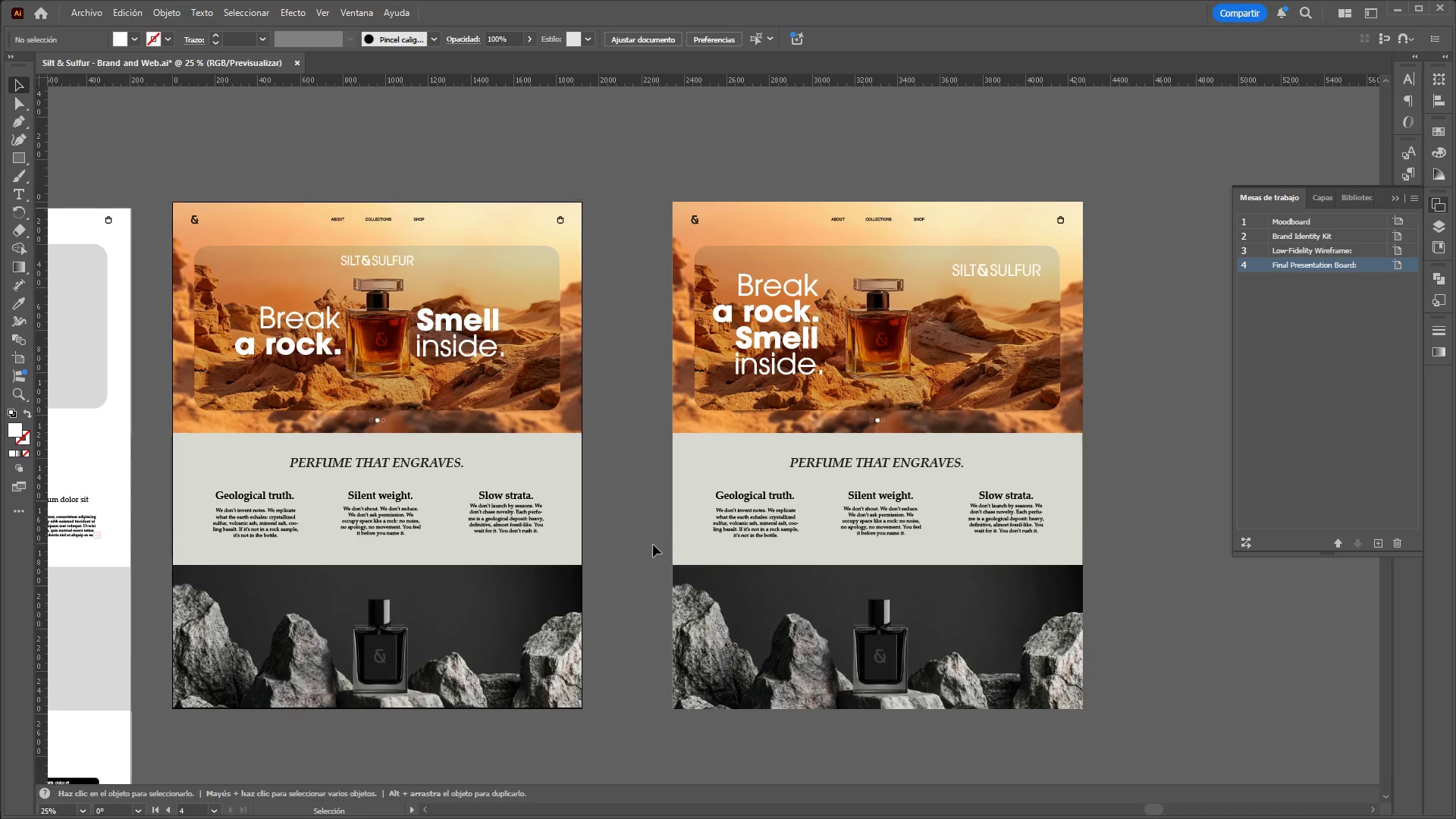 
scroll: coordinate [653, 544], scroll_direction: up, amount: 1.0
 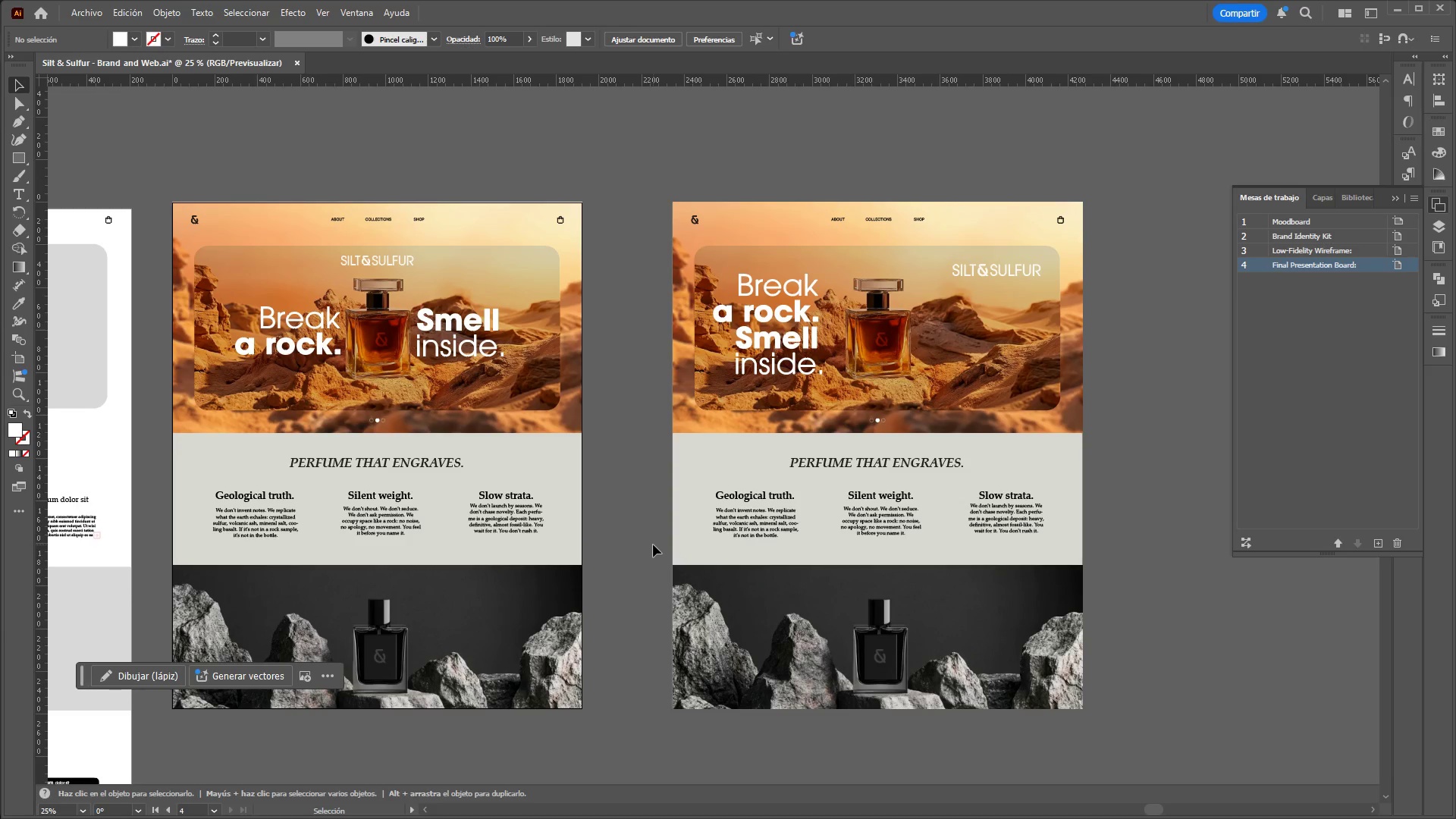 
wait(27.67)
 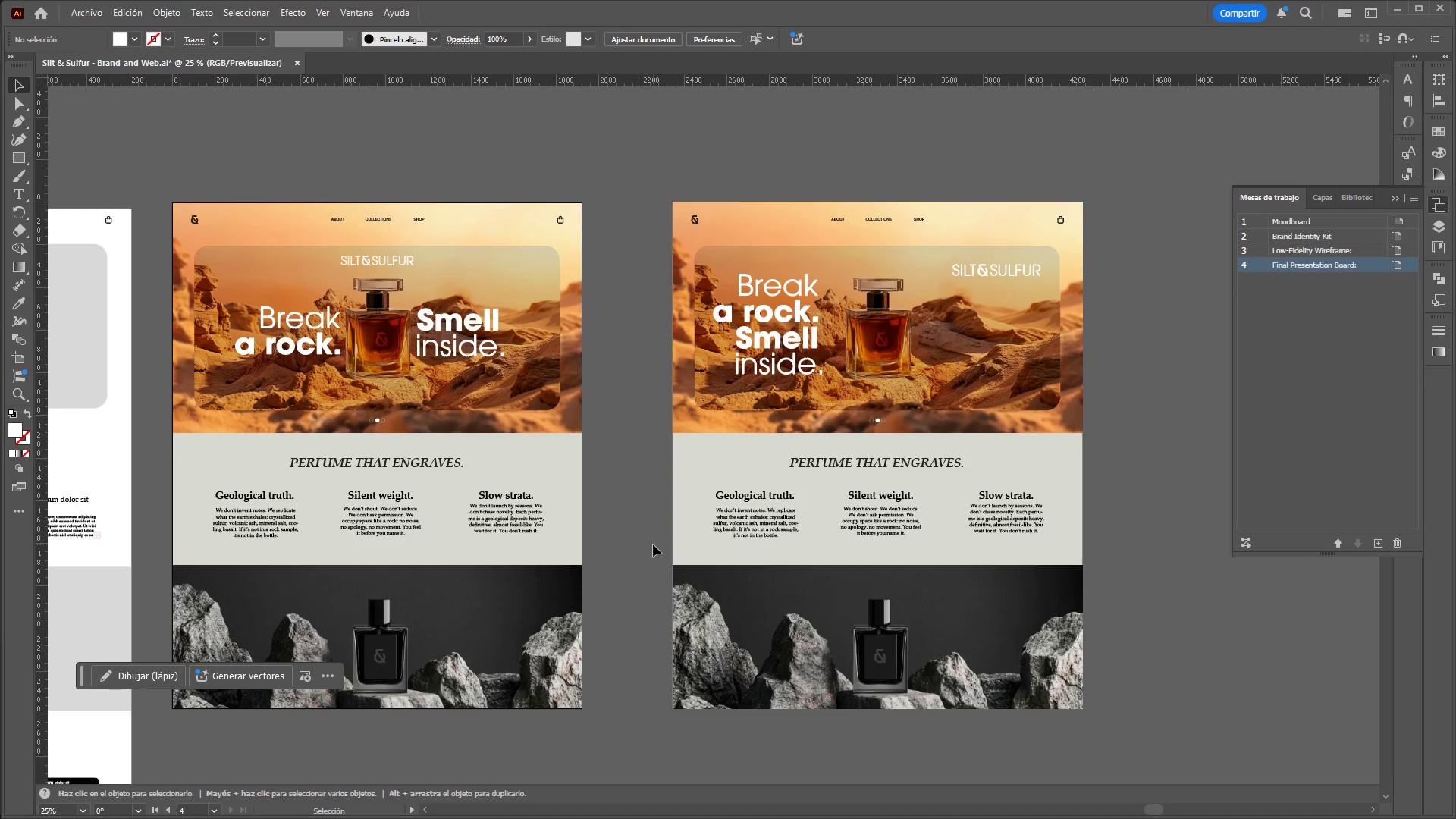 
hold_key(key=ControlLeft, duration=0.64)
hold_key(key=AltLeft, duration=0.66)
scroll: coordinate [1009, 274], scroll_direction: up, amount: 1.0
 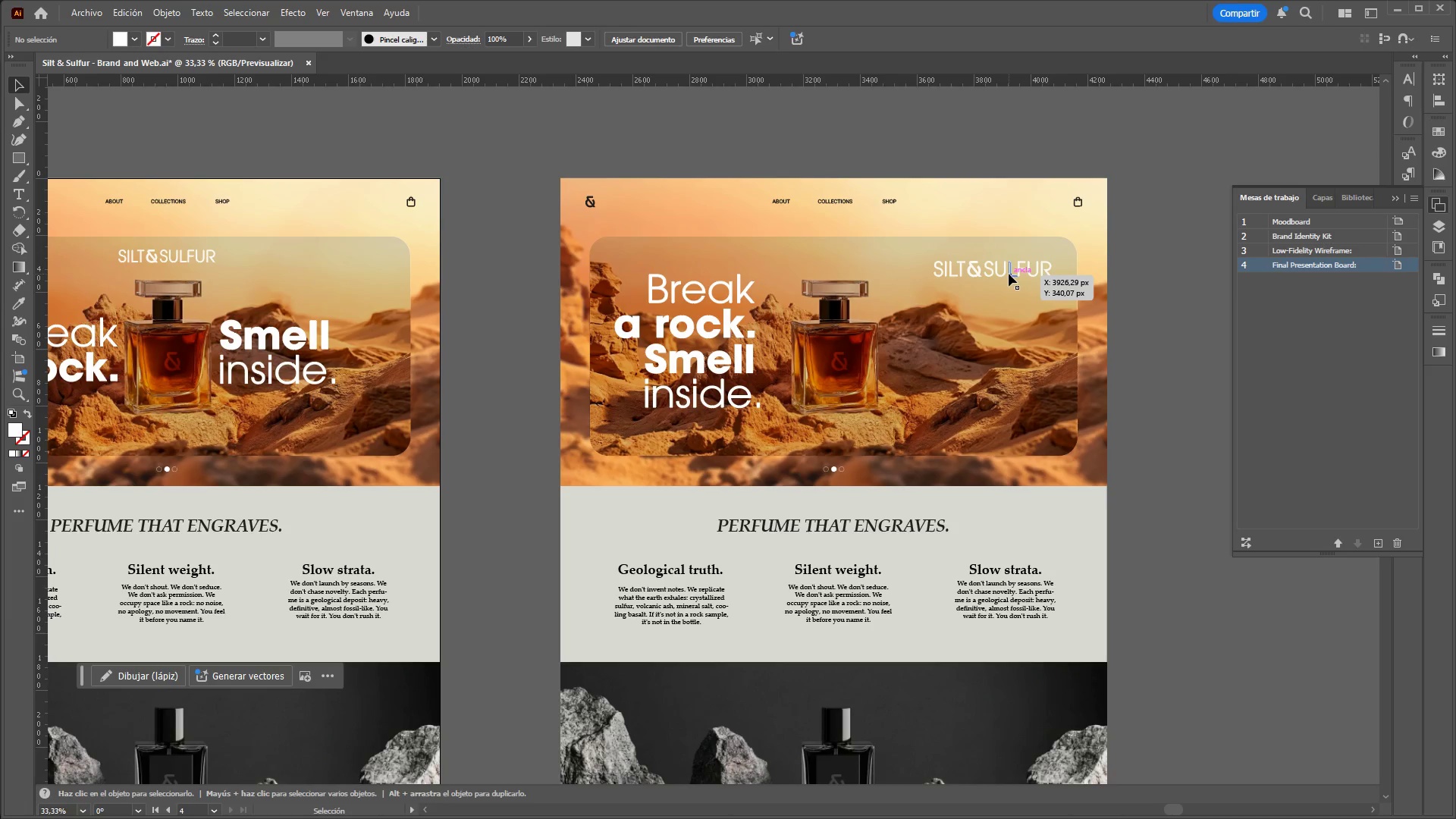 
left_click([1009, 274])
 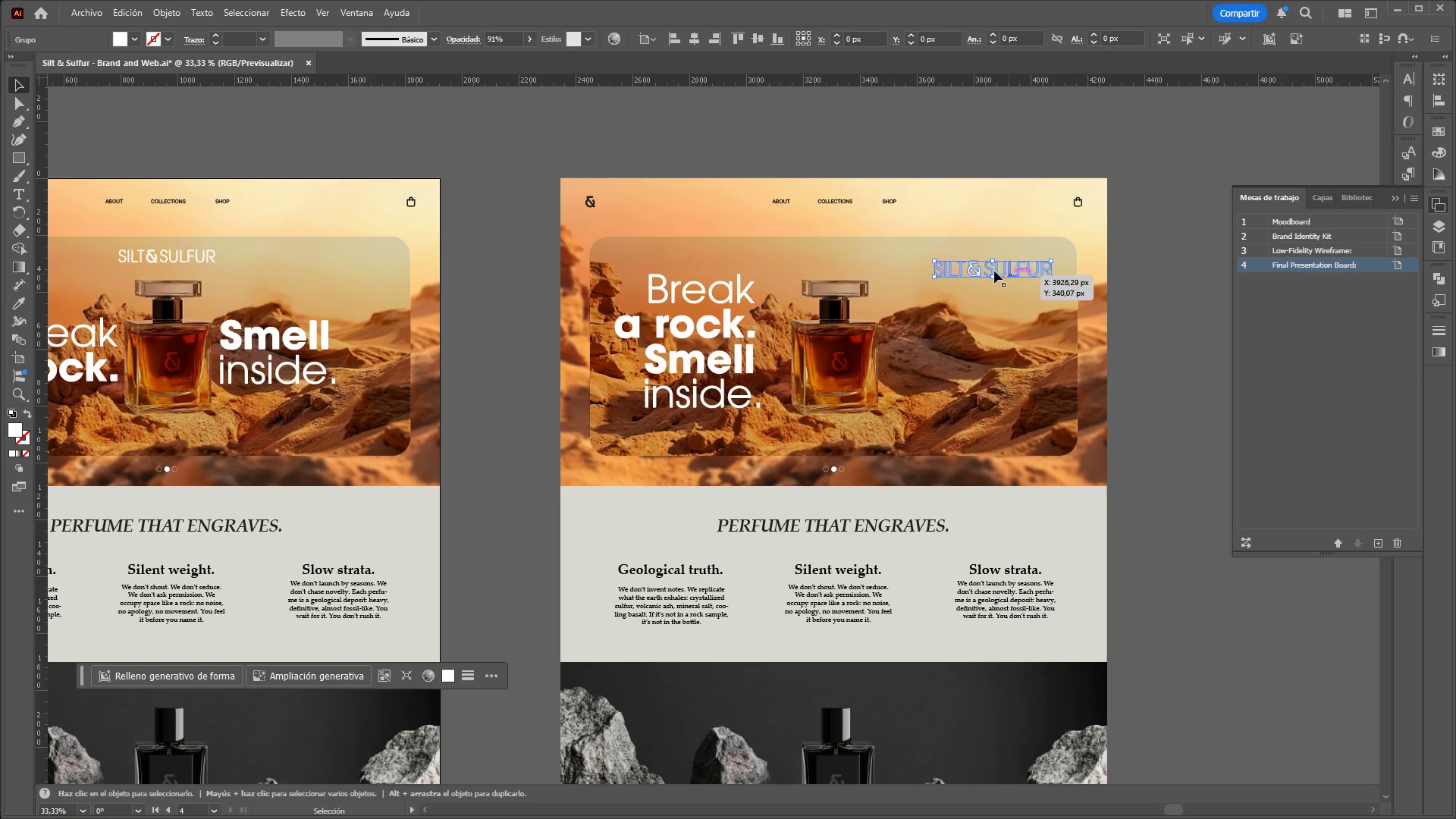 
hold_key(key=ShiftLeft, duration=1.52)
left_click_drag(start_coordinate=[934, 274], to_coordinate=[924, 280])
 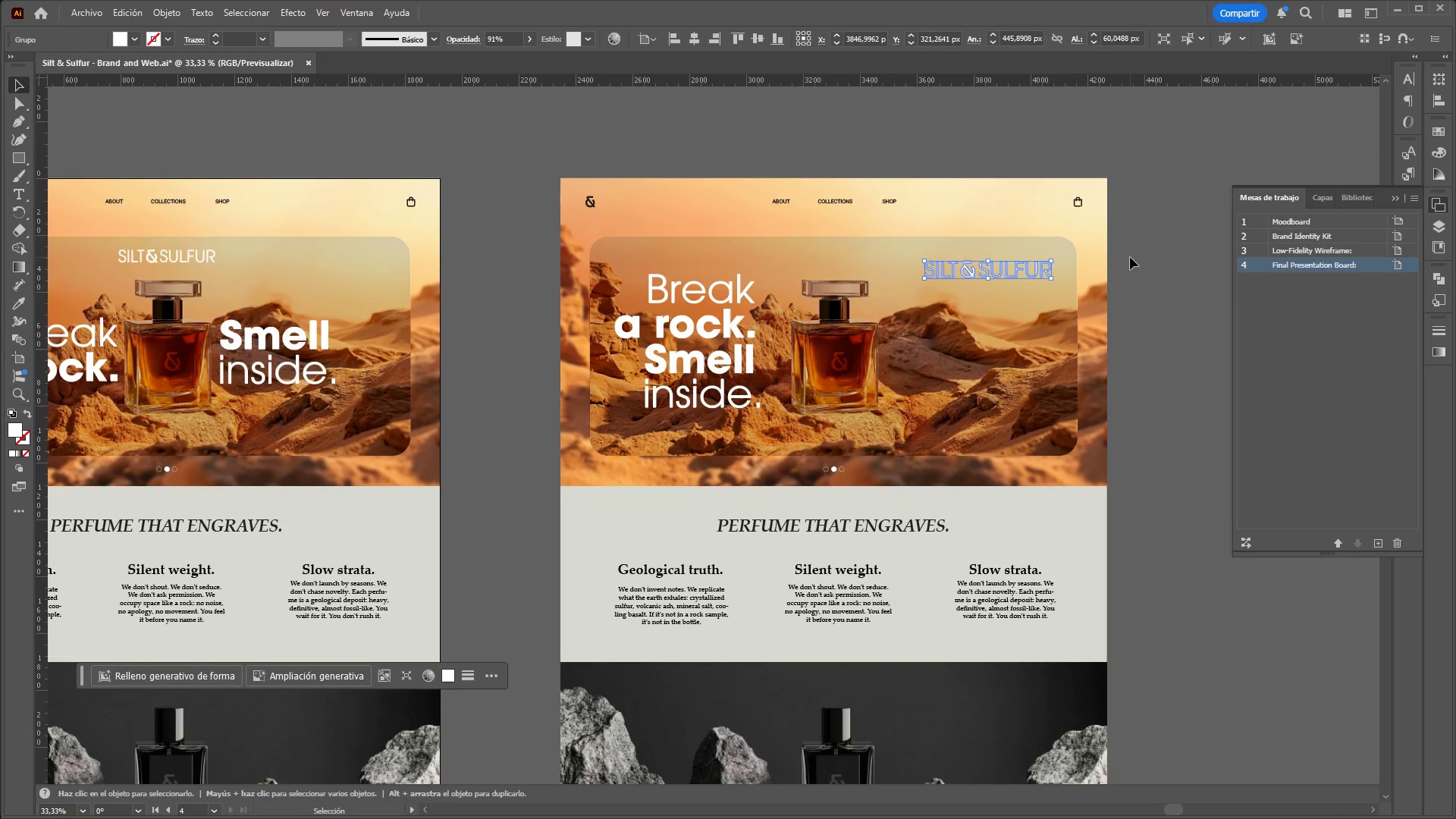 
hold_key(key=ShiftLeft, duration=1.17)
 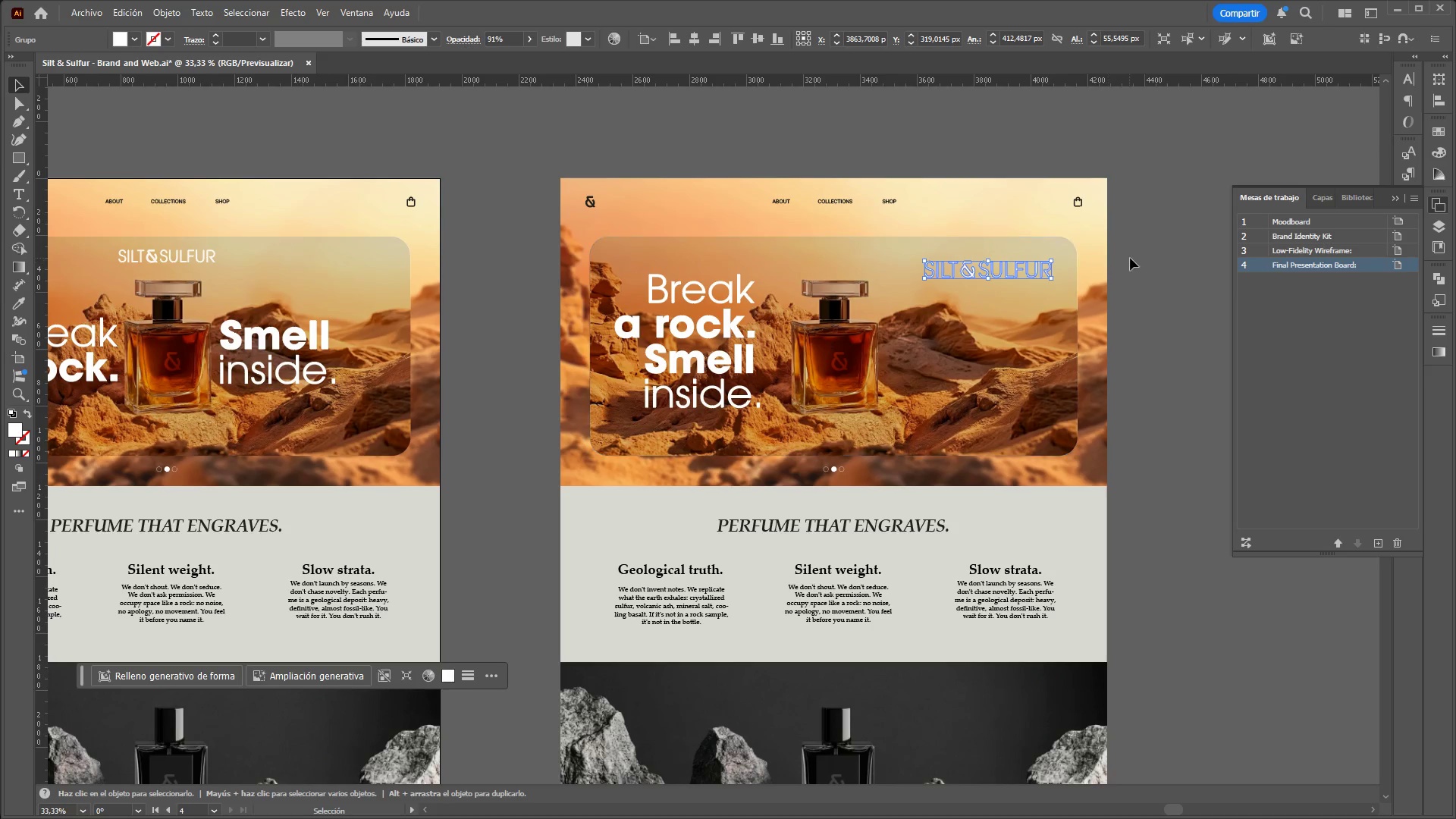 
left_click([1130, 257])
 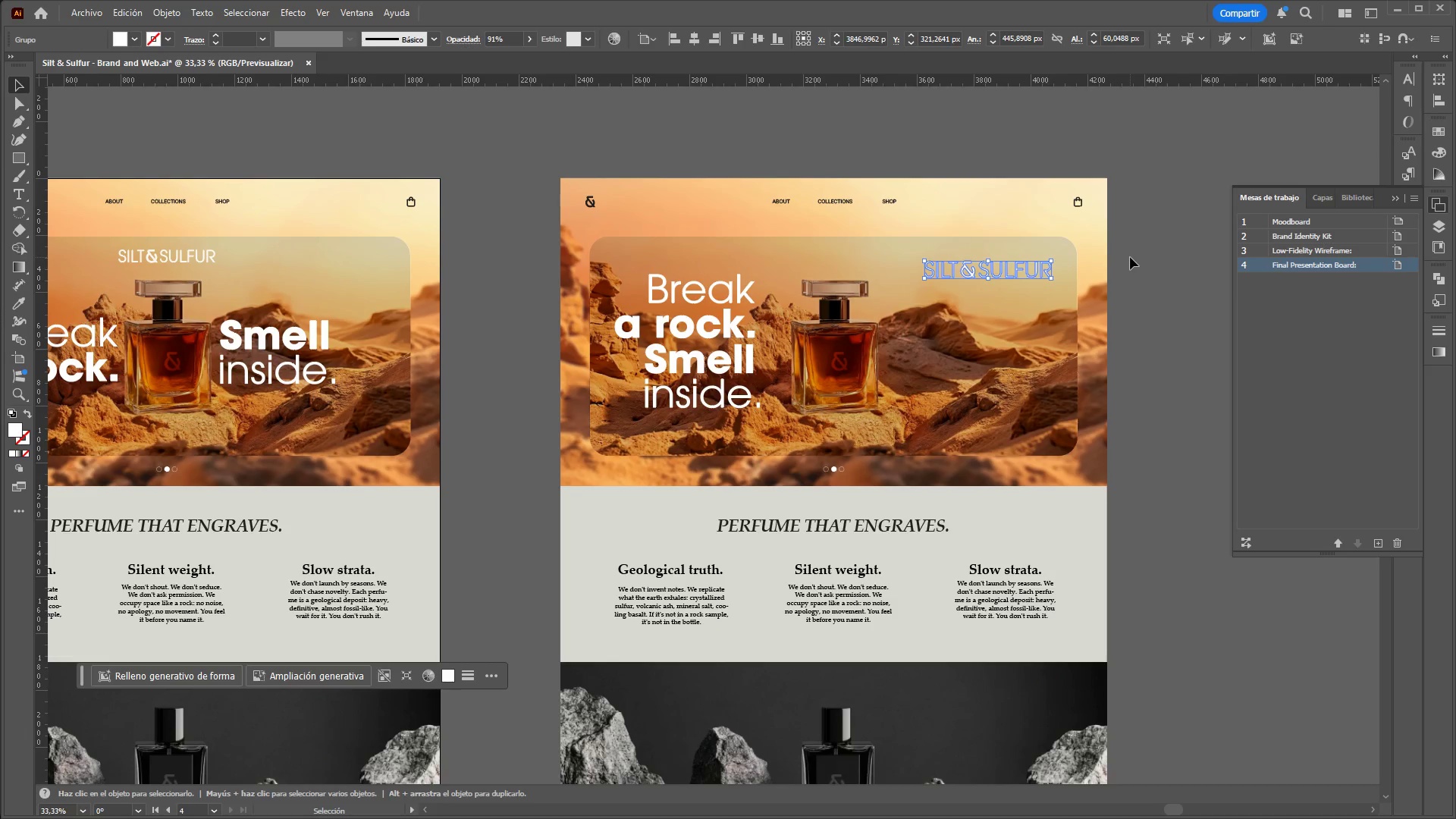 
hold_key(key=ControlLeft, duration=3.84)
 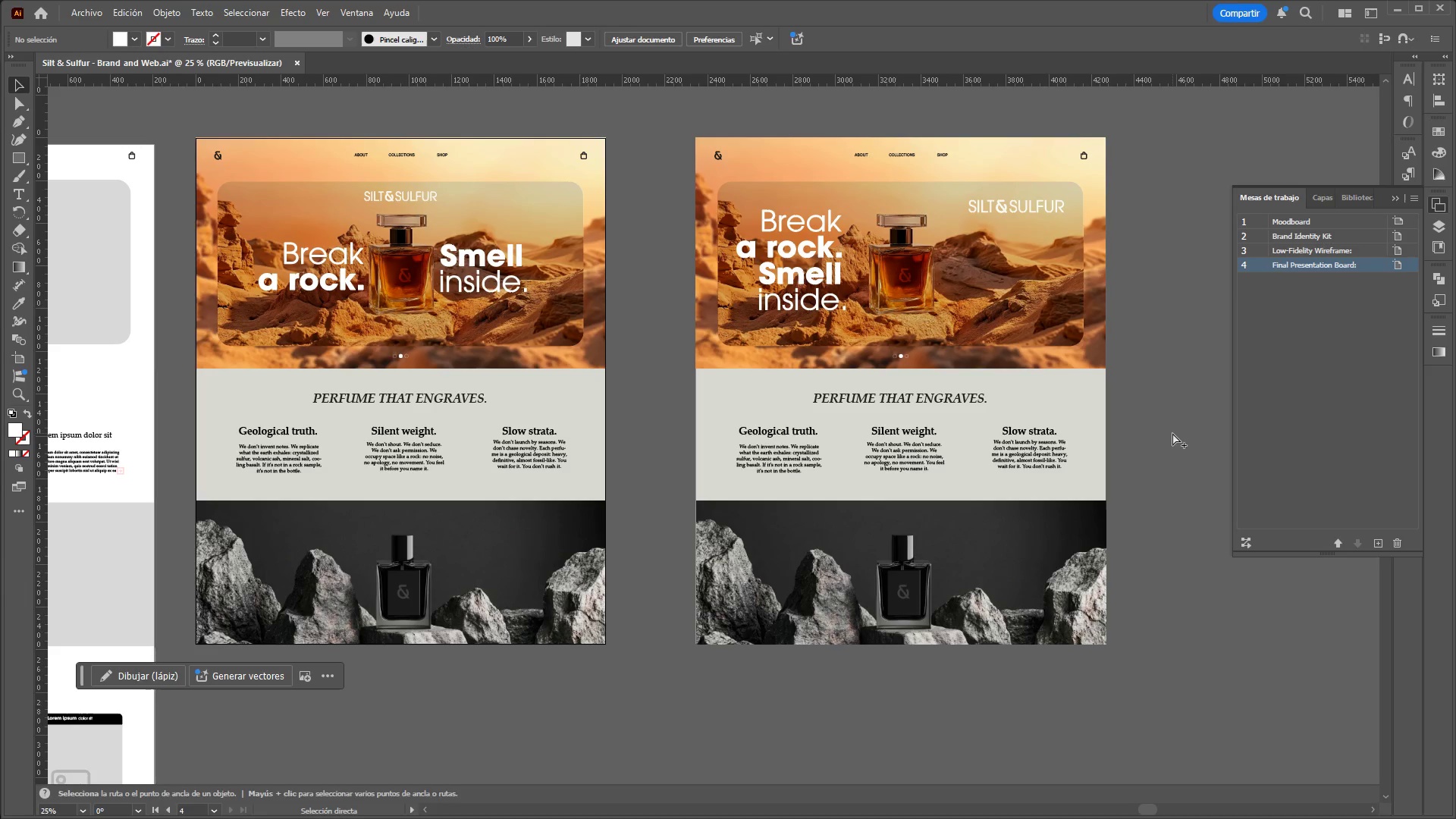 
hold_key(key=AltLeft, duration=1.5)
 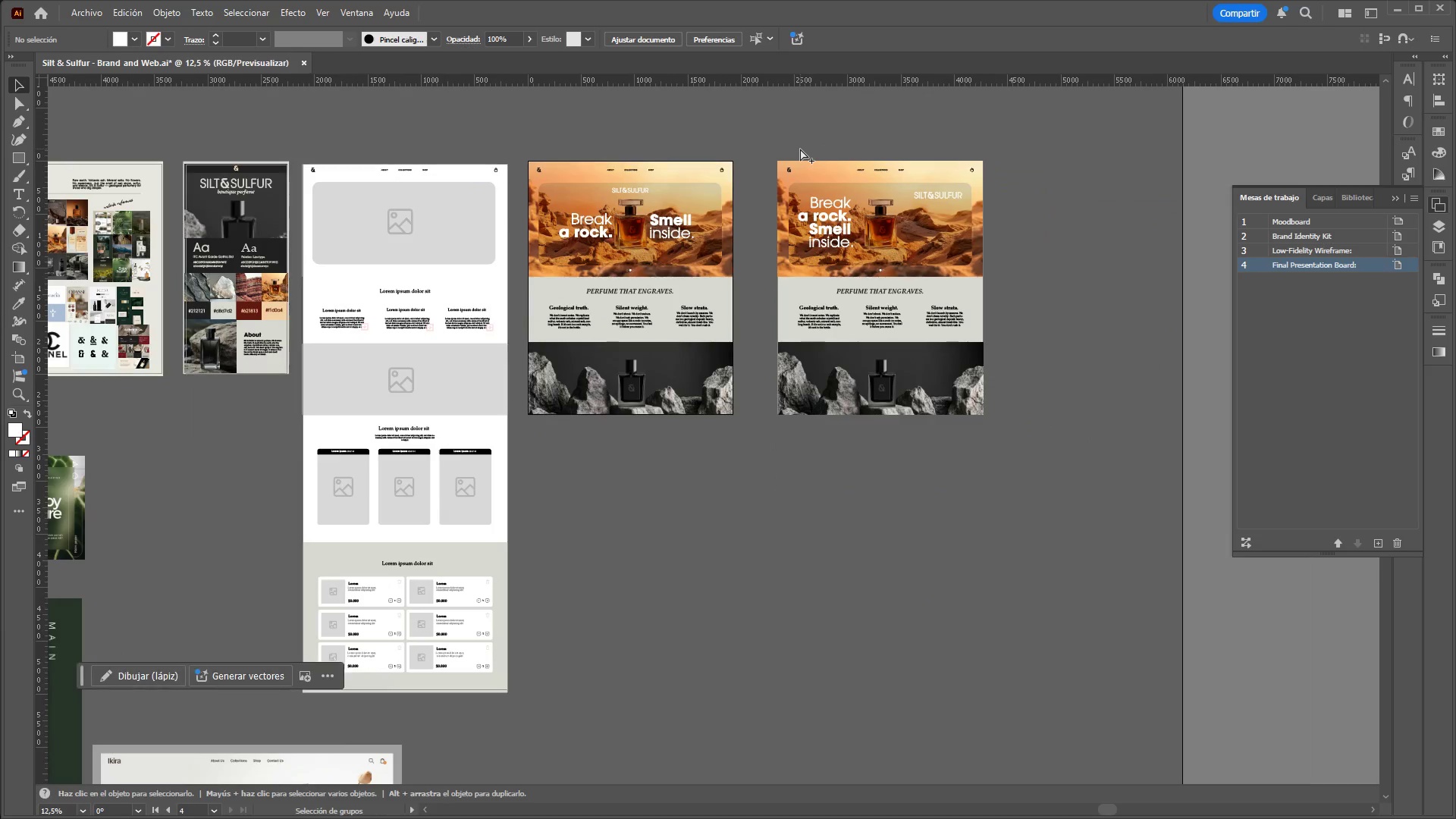 
scroll: coordinate [1130, 257], scroll_direction: up, amount: 1.0
 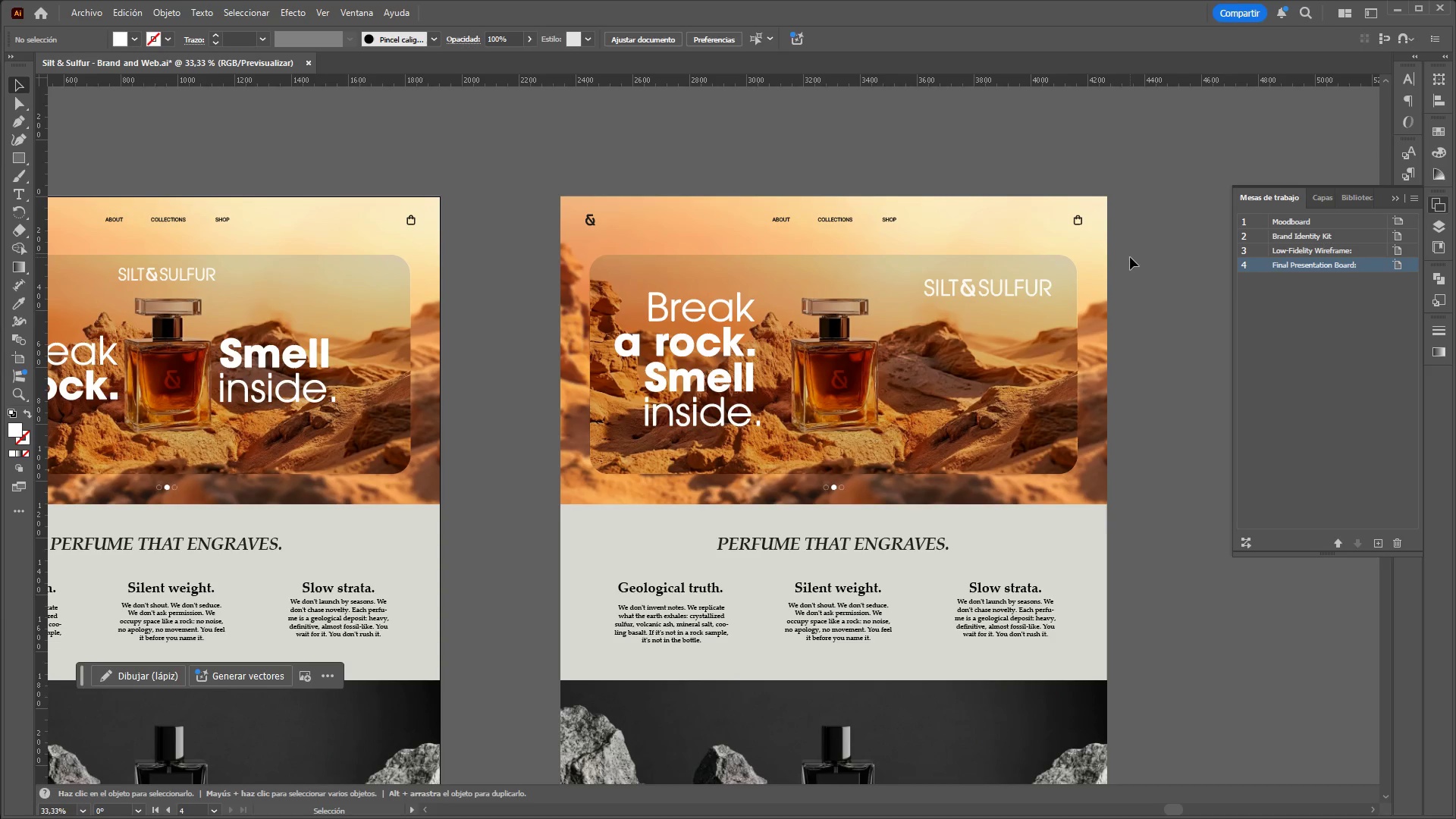 
scroll: coordinate [987, 118], scroll_direction: down, amount: 2.0
 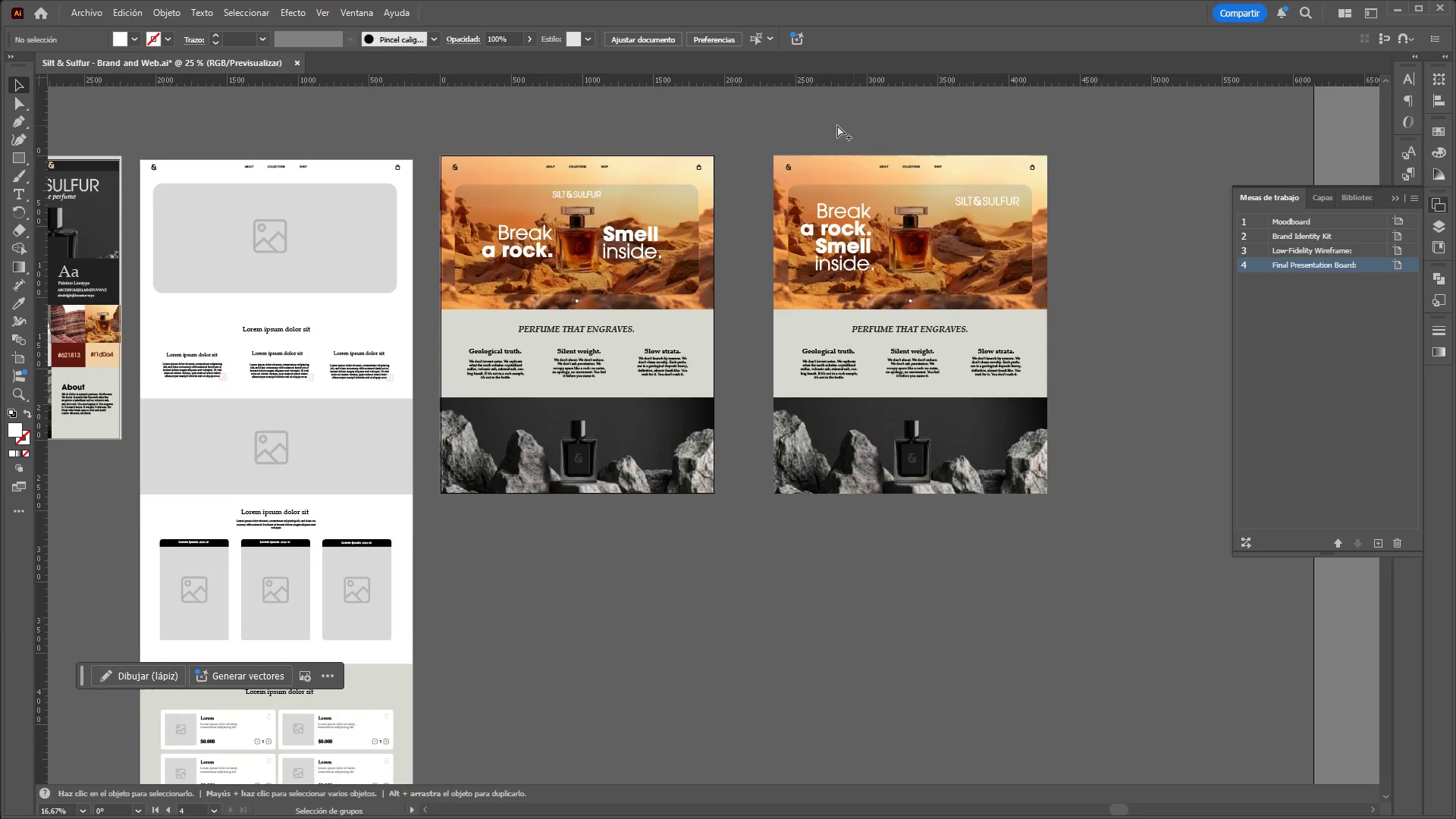 
hold_key(key=AltLeft, duration=1.51)
 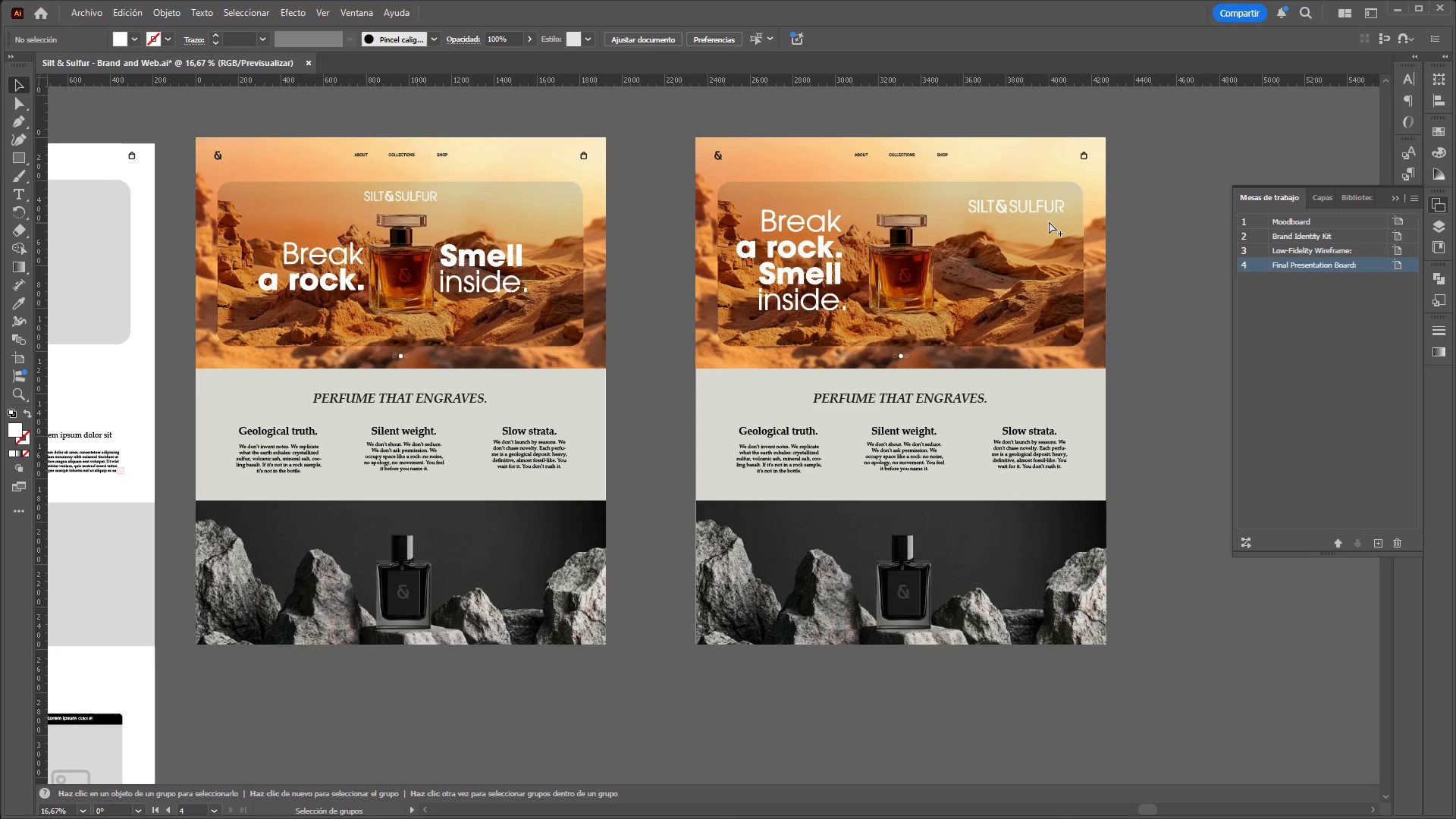 
scroll: coordinate [799, 130], scroll_direction: up, amount: 3.0
 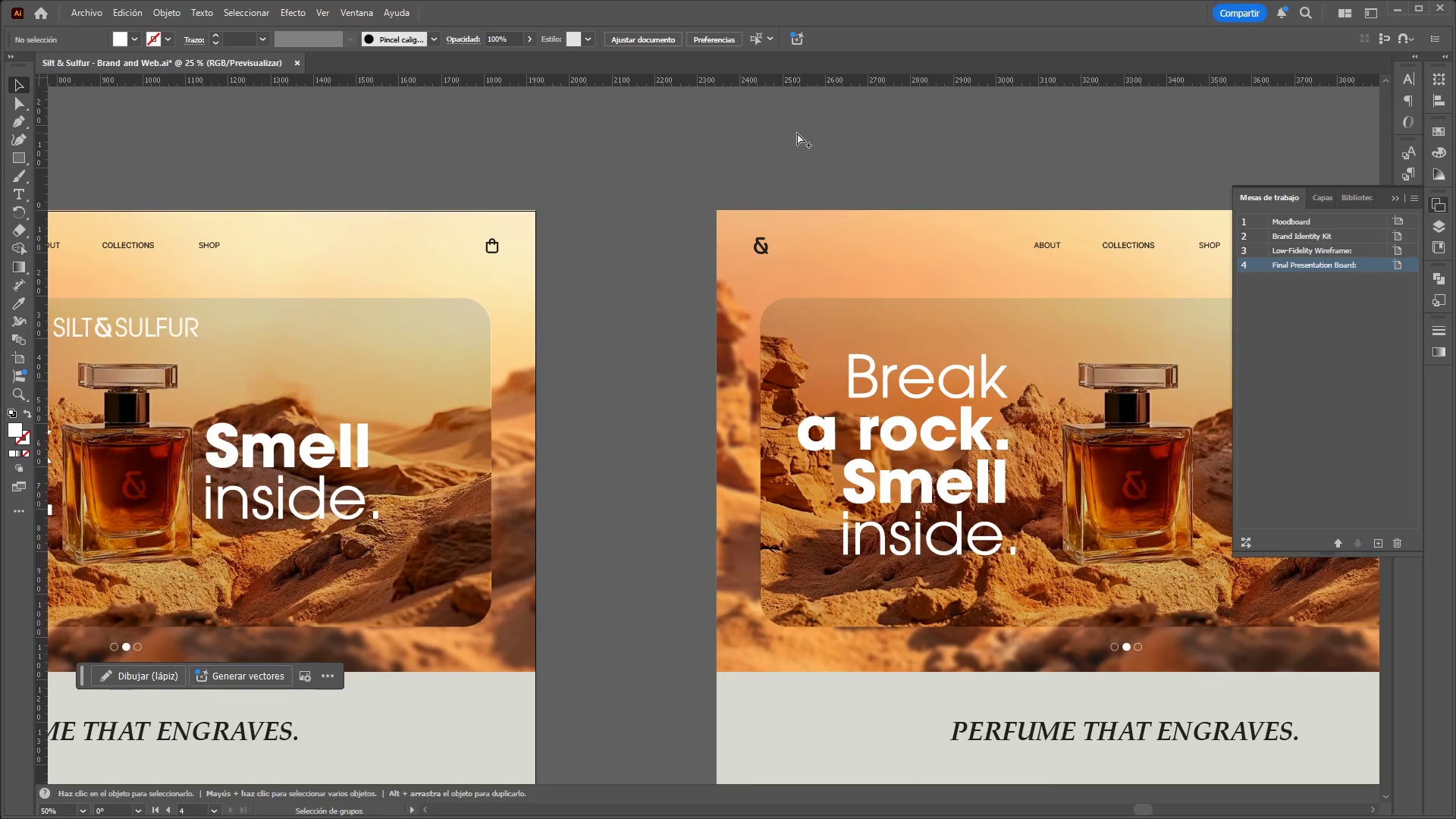 
scroll: coordinate [799, 149], scroll_direction: down, amount: 4.0
 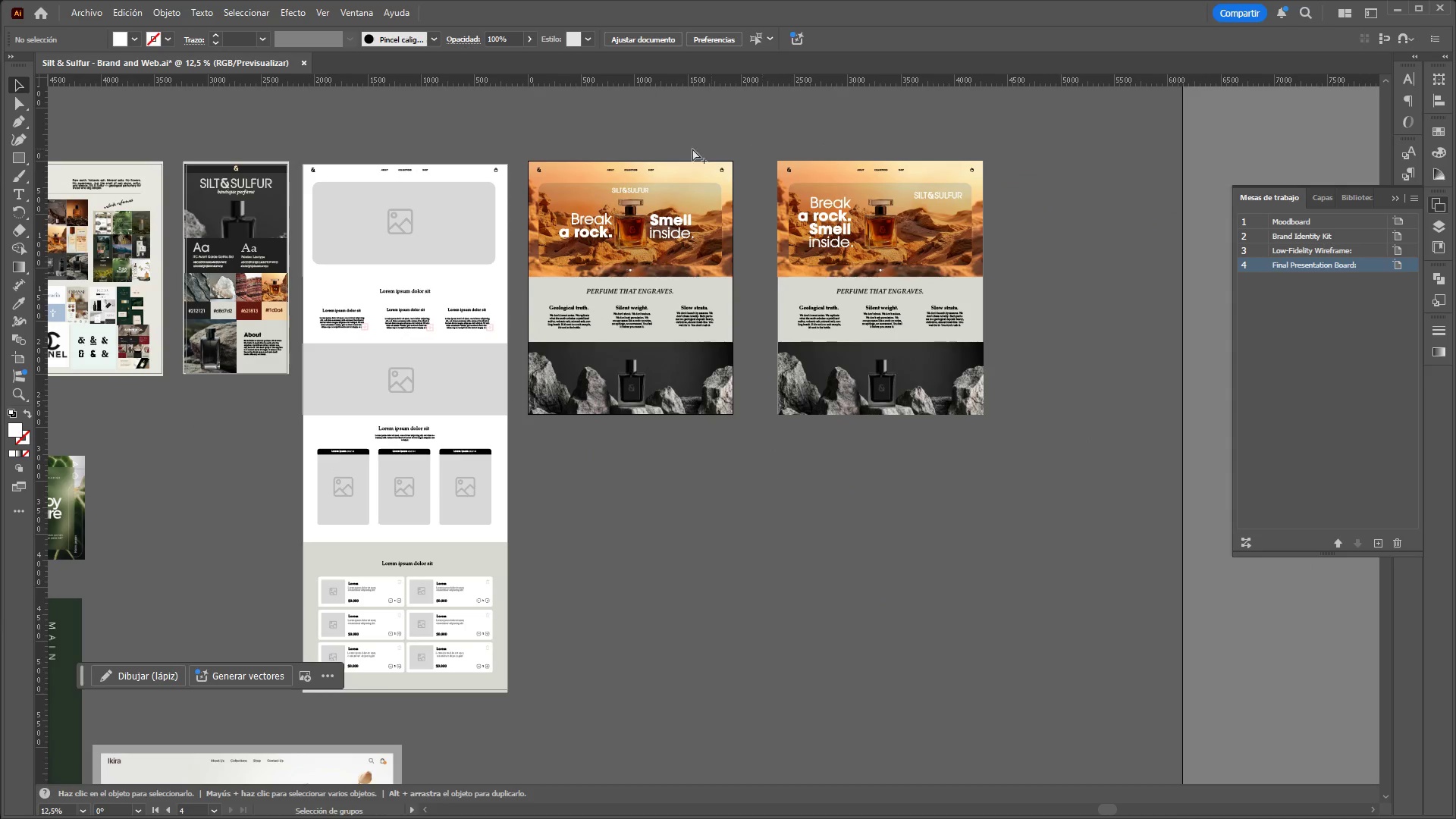 
scroll: coordinate [671, 146], scroll_direction: up, amount: 1.0
 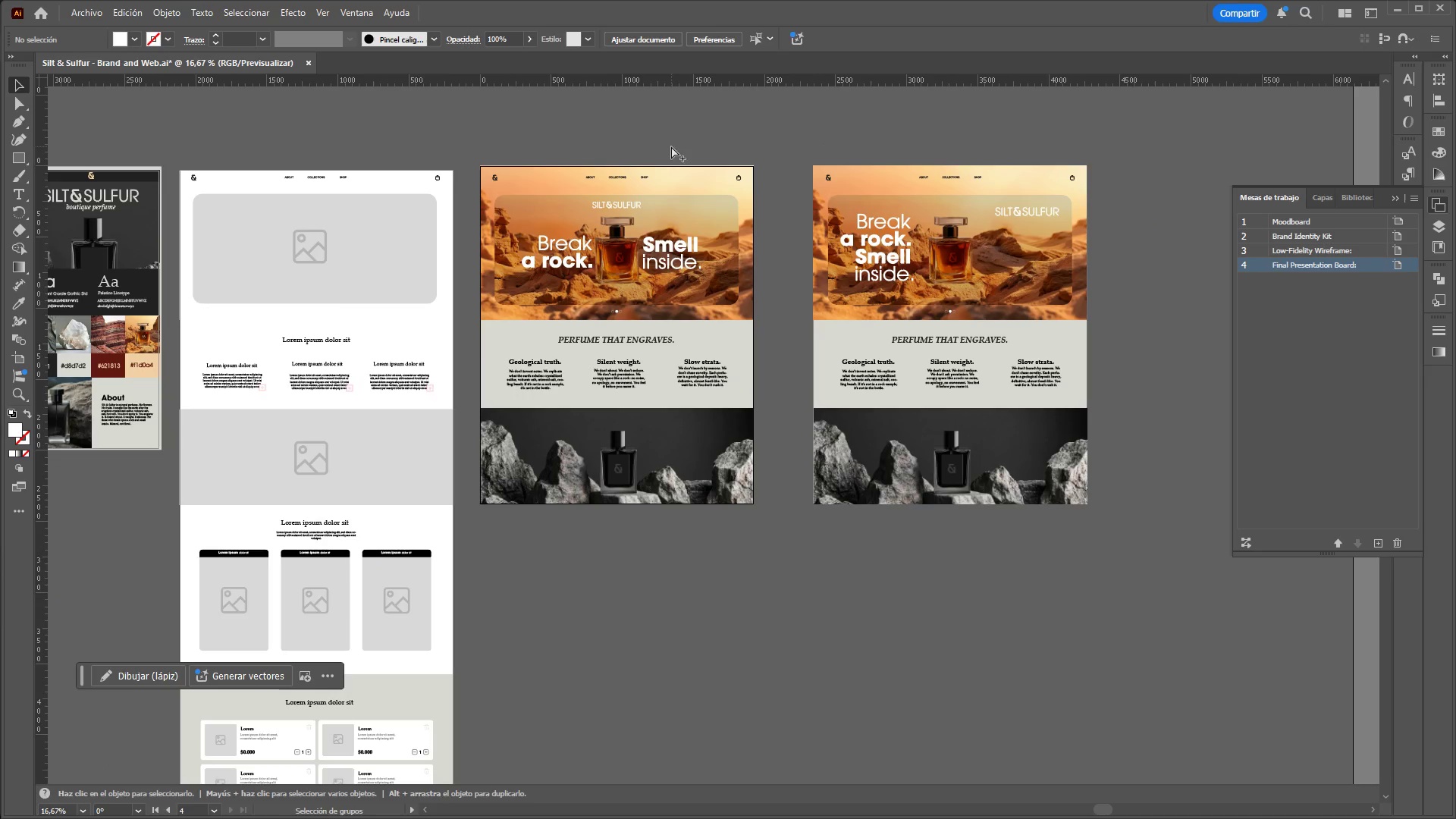 
key(Alt+Control+AltLeft)
 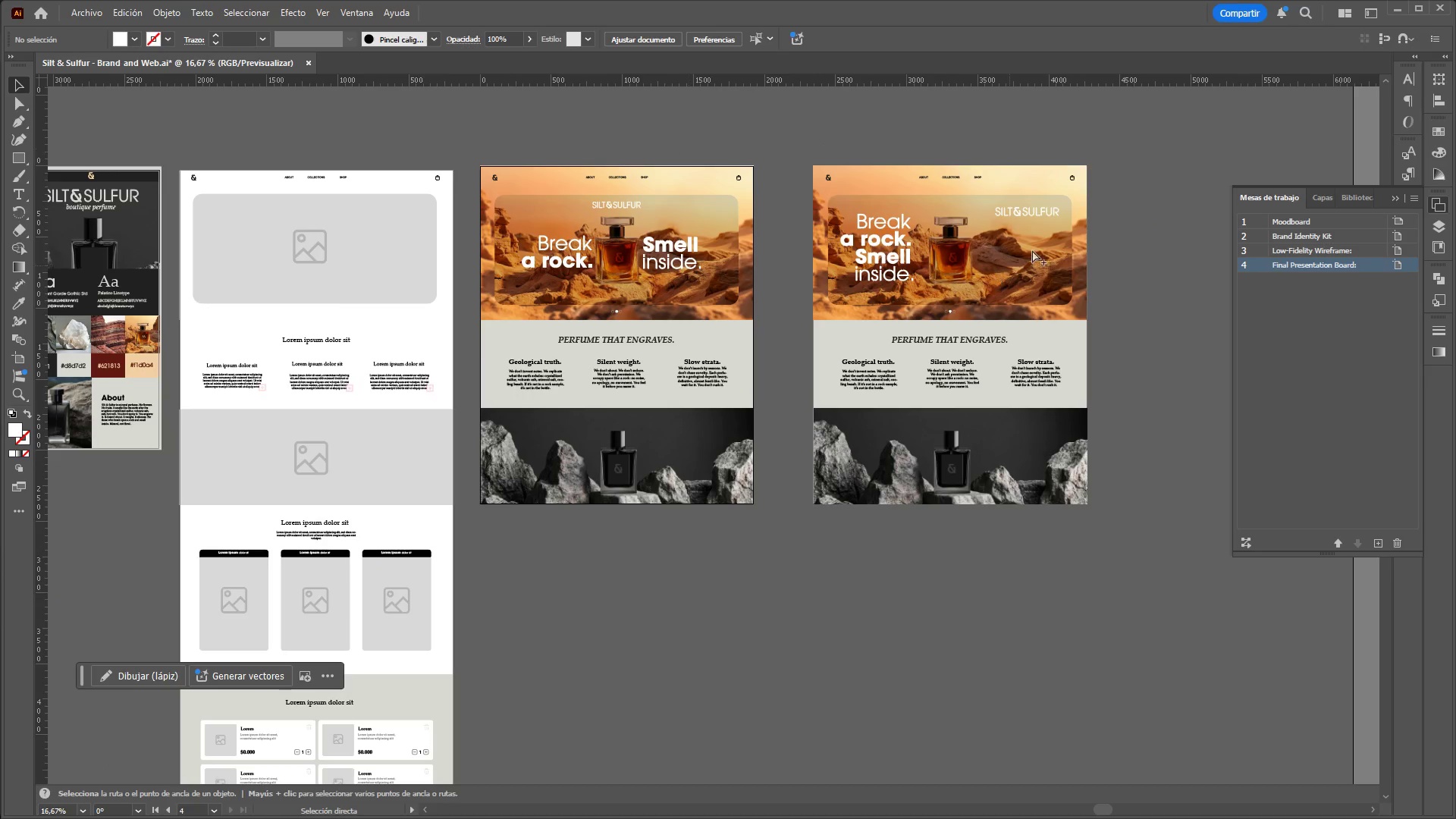 
hold_key(key=AltLeft, duration=0.5)
scroll: coordinate [1049, 222], scroll_direction: up, amount: 1.0
 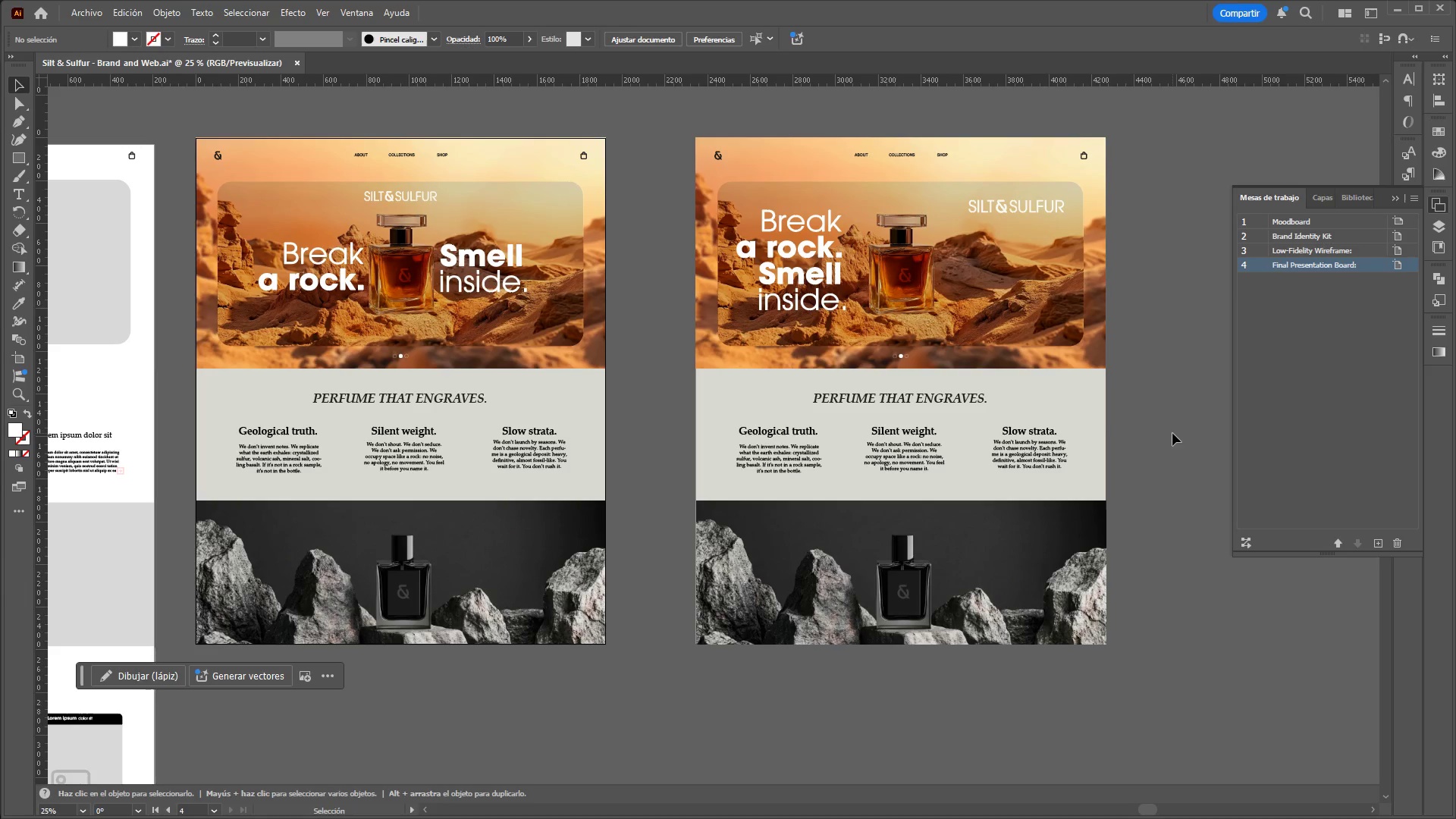 
hold_key(key=ControlLeft, duration=0.5)
 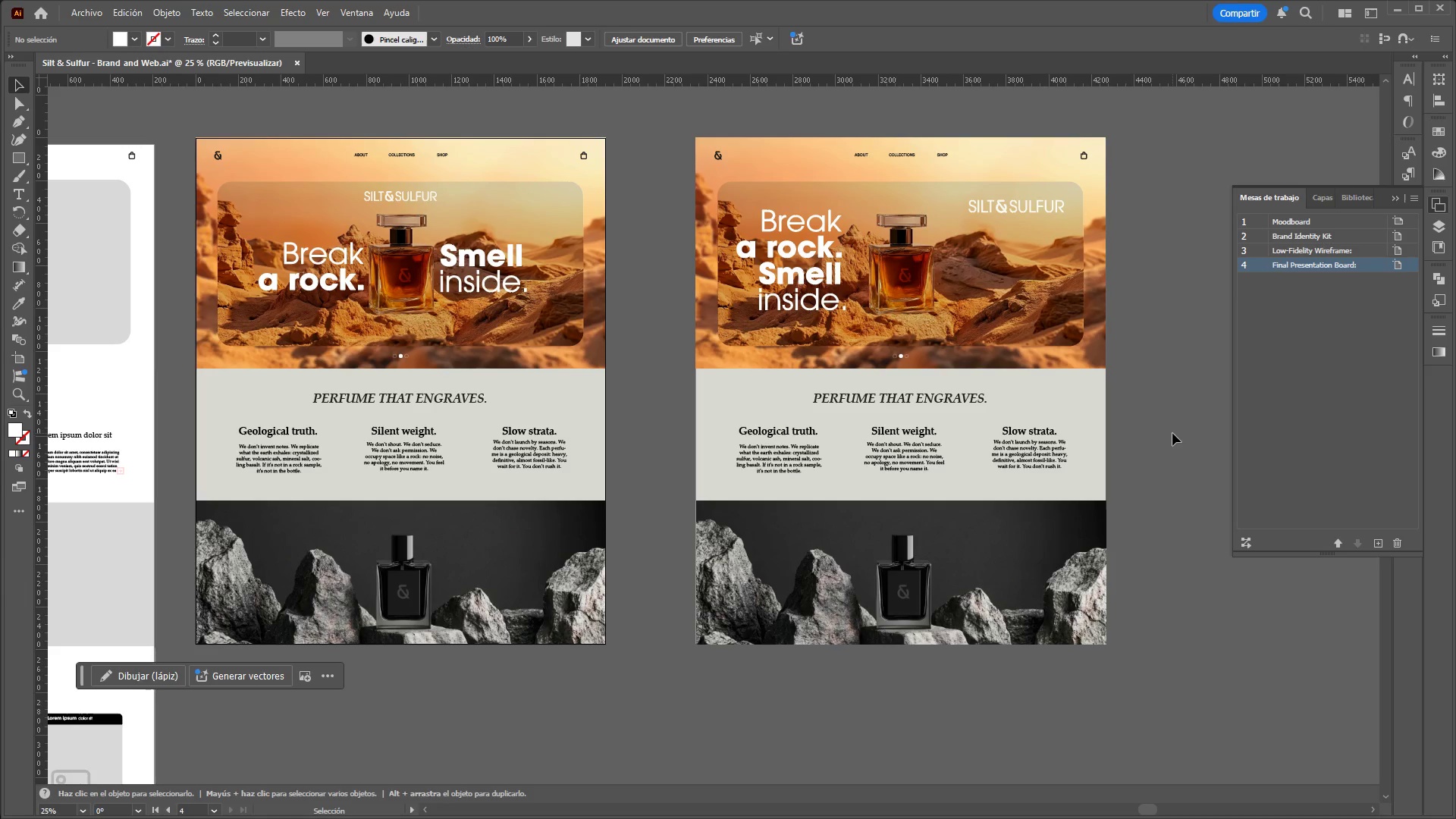 
hold_key(key=AltLeft, duration=0.38)
 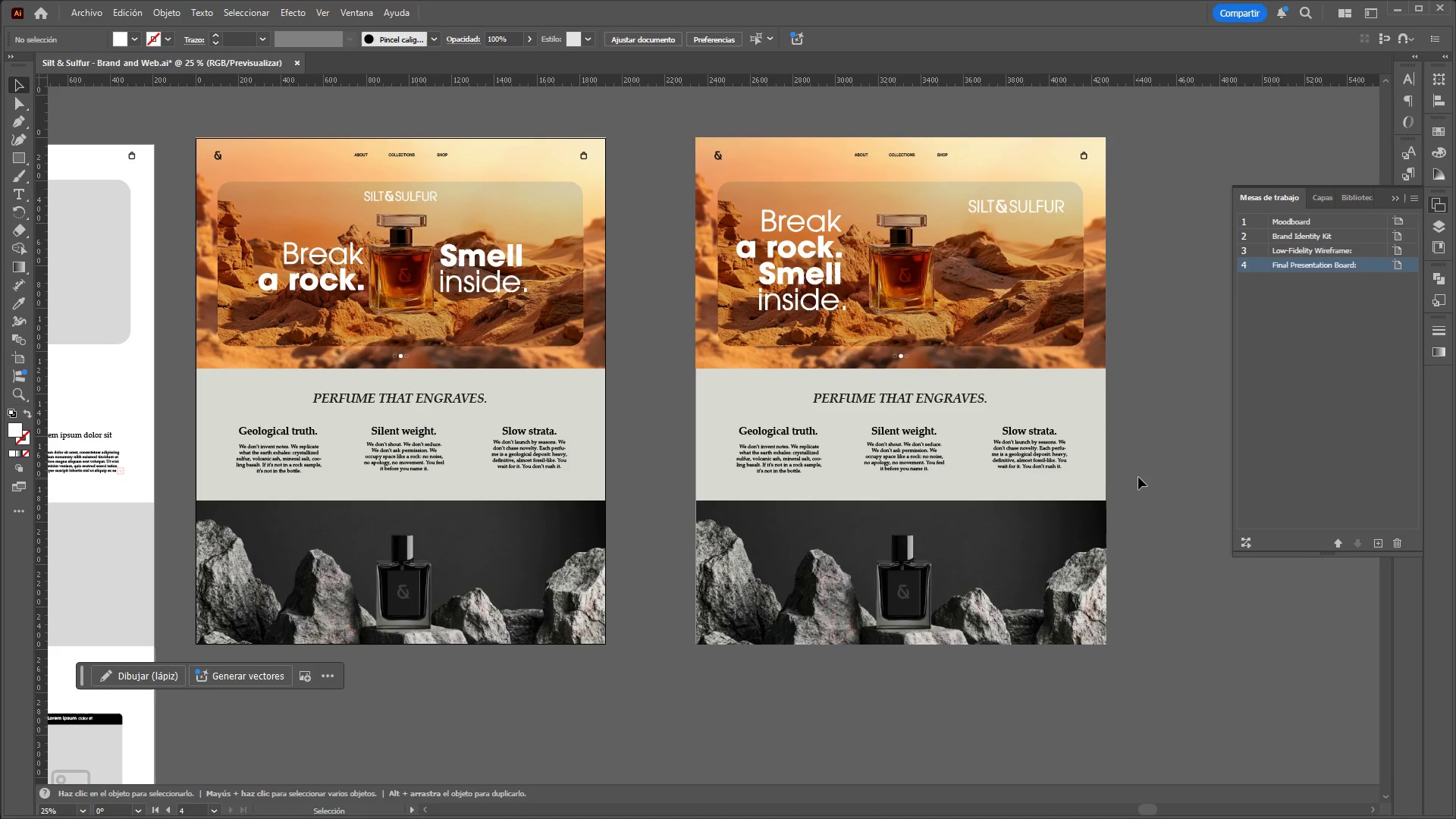 
wait(27.0)
 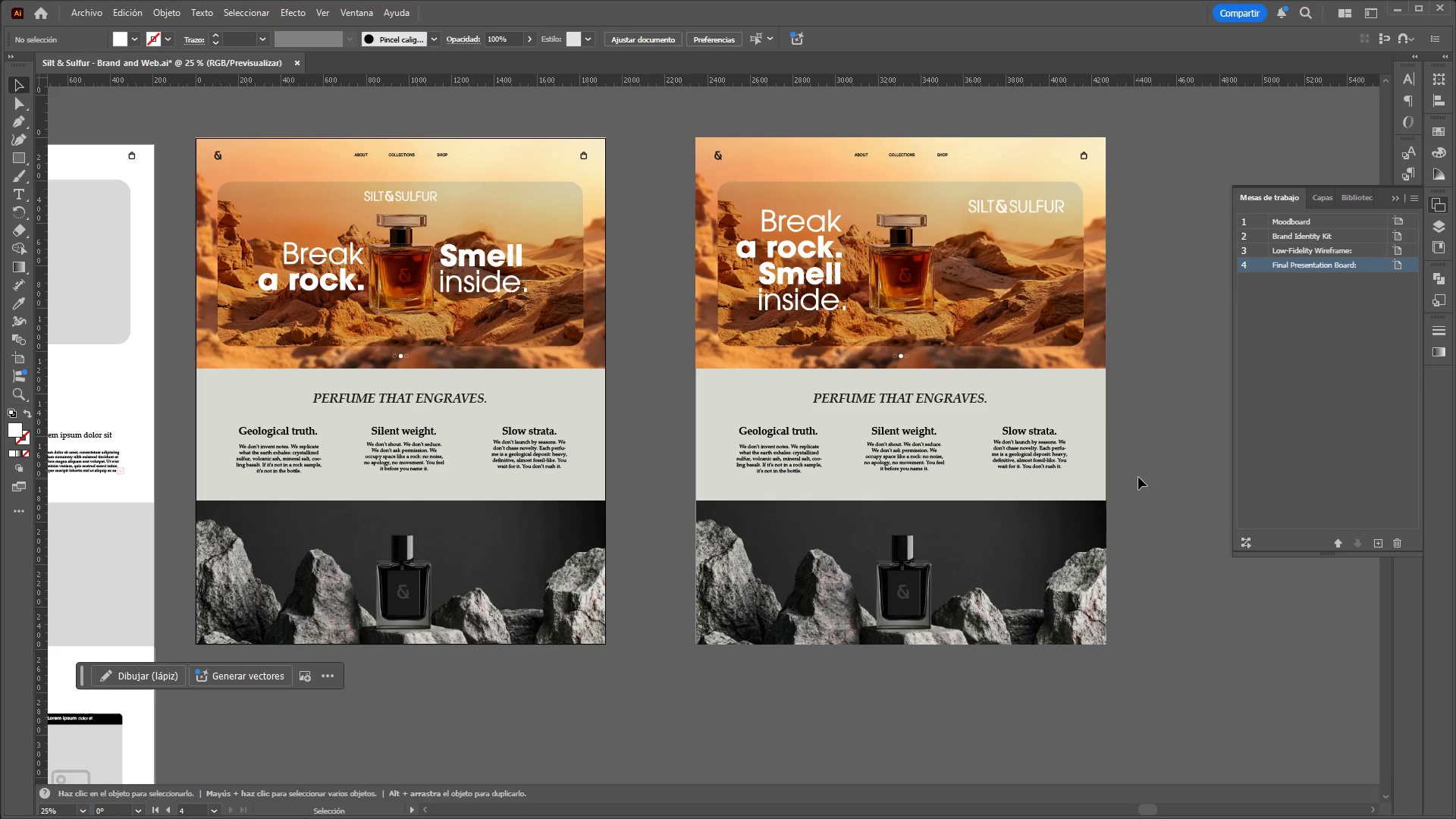 
left_click([816, 230])
 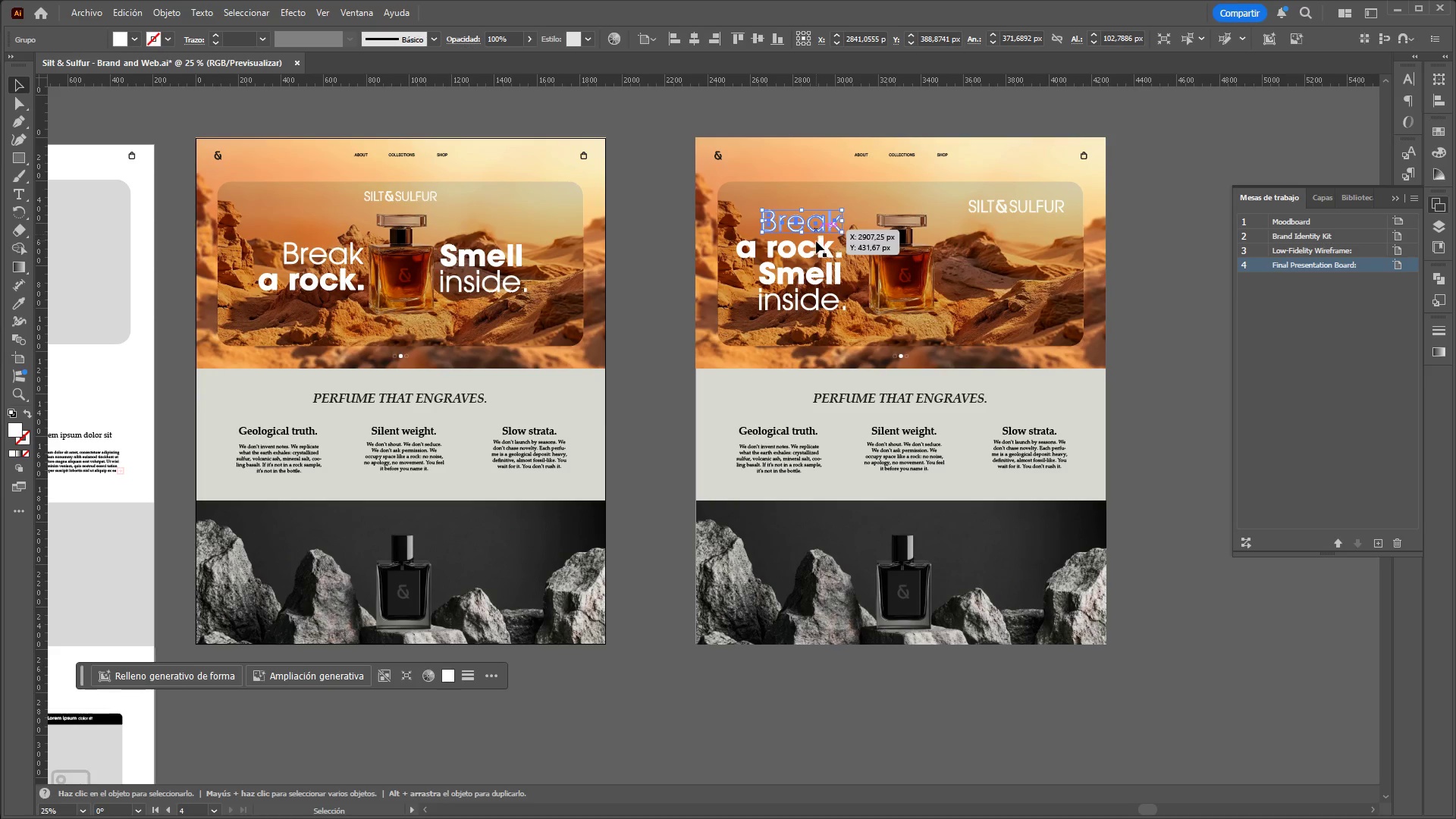 
hold_key(key=ShiftLeft, duration=1.52)
left_click([817, 242])
 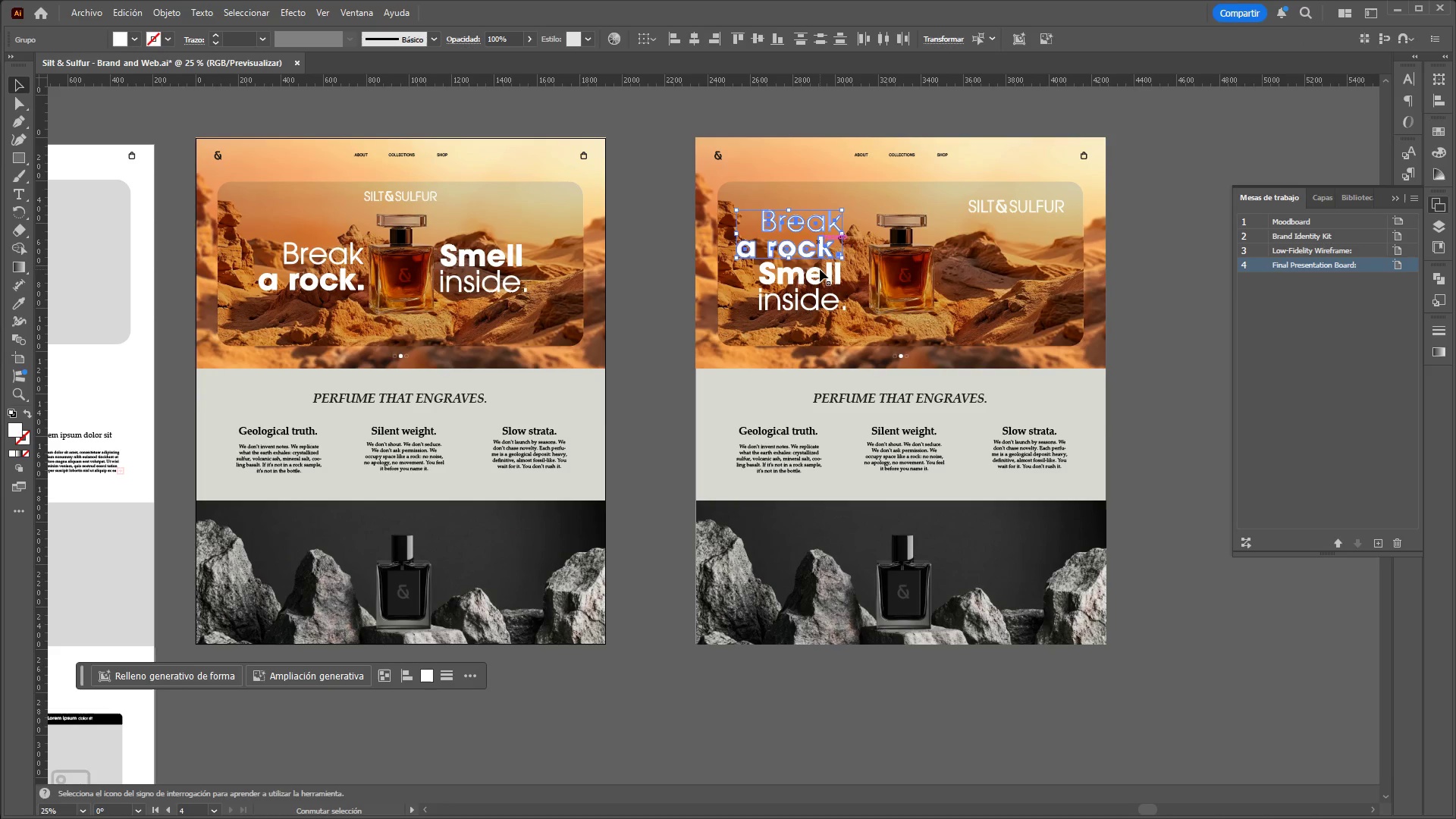 
left_click([820, 271])
 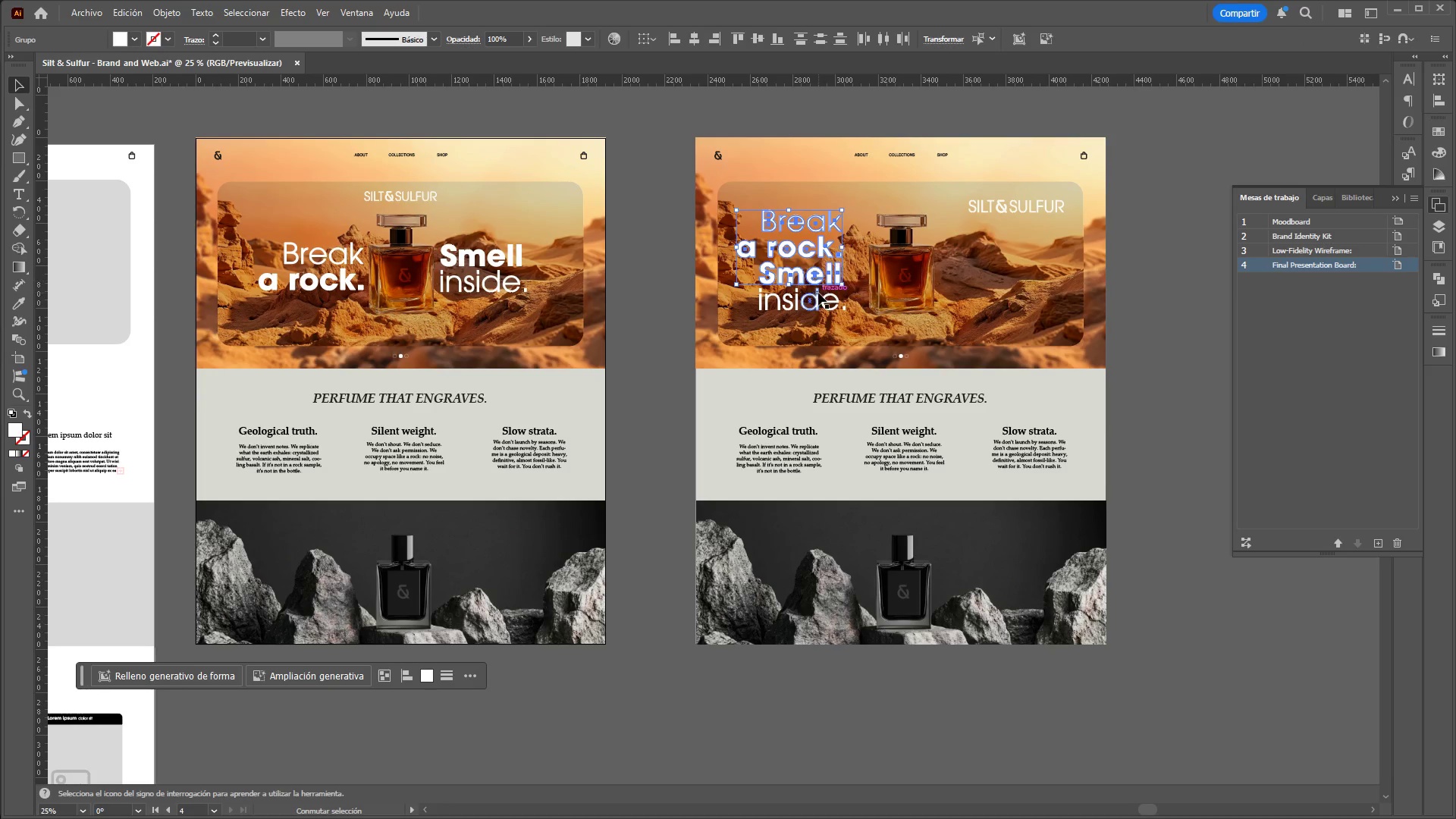 
left_click([818, 297])
 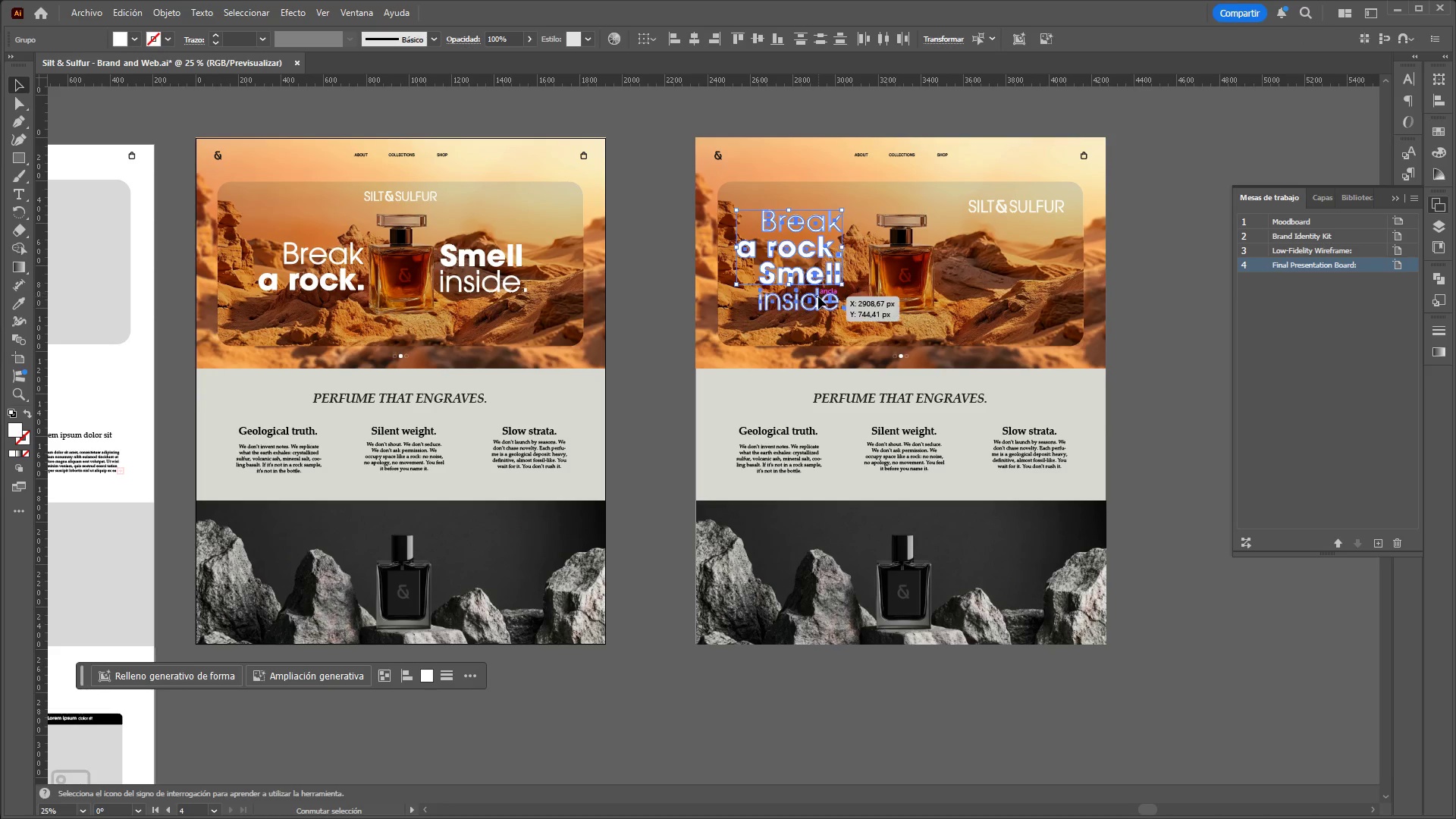 
hold_key(key=ShiftLeft, duration=0.38)
 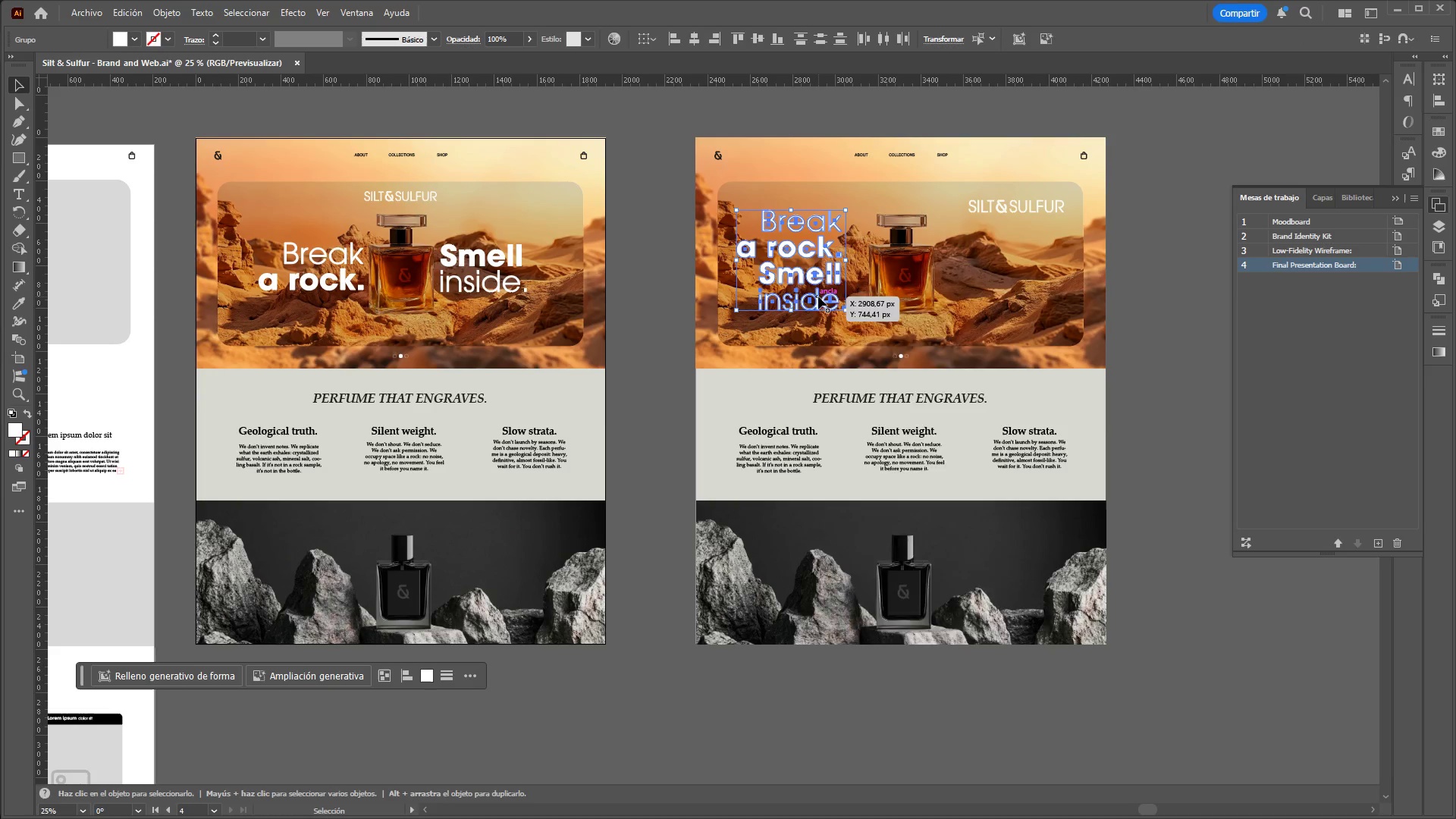 
right_click([818, 297])
 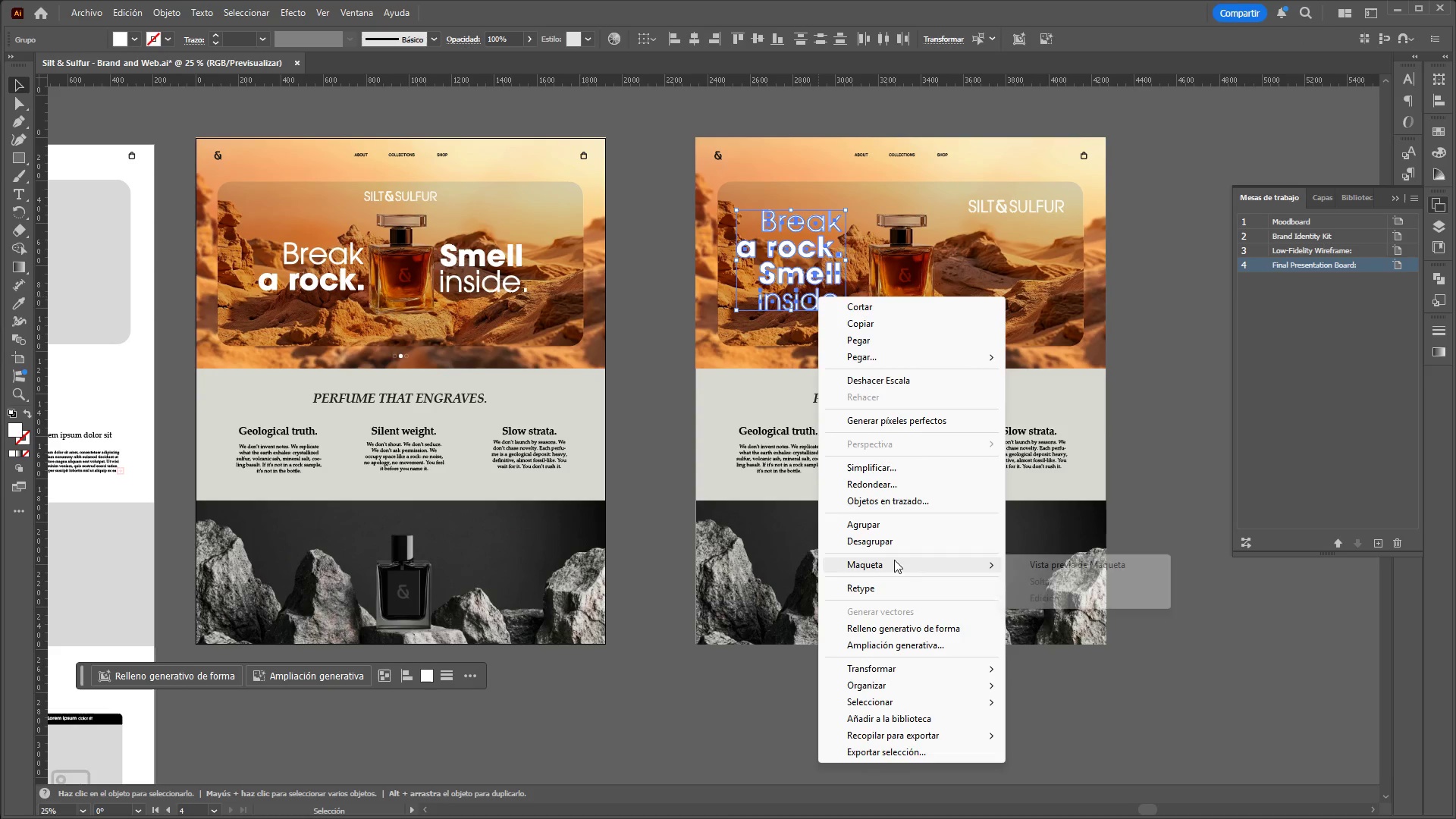 
left_click([890, 524])
 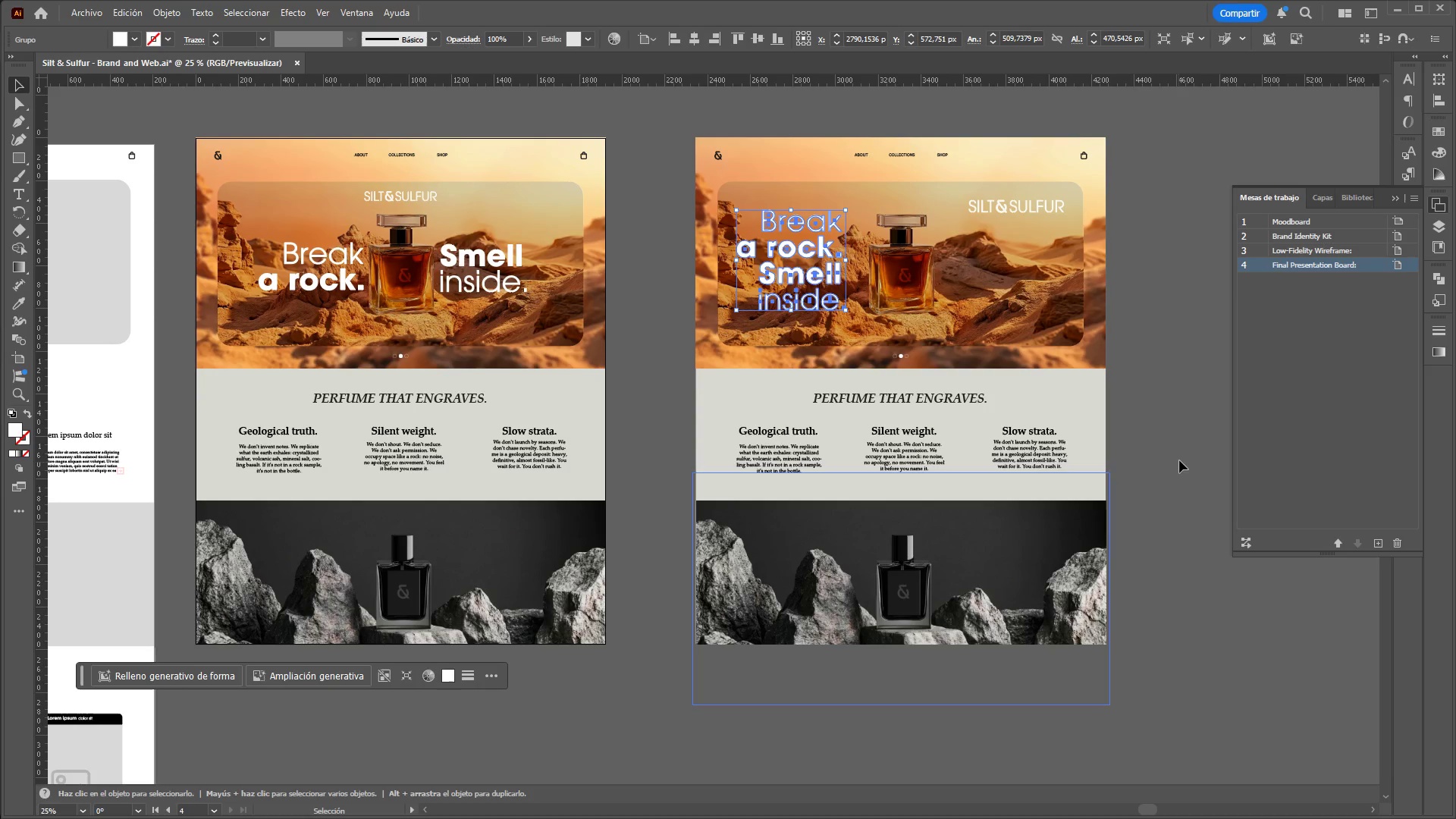 
left_click([1179, 457])
 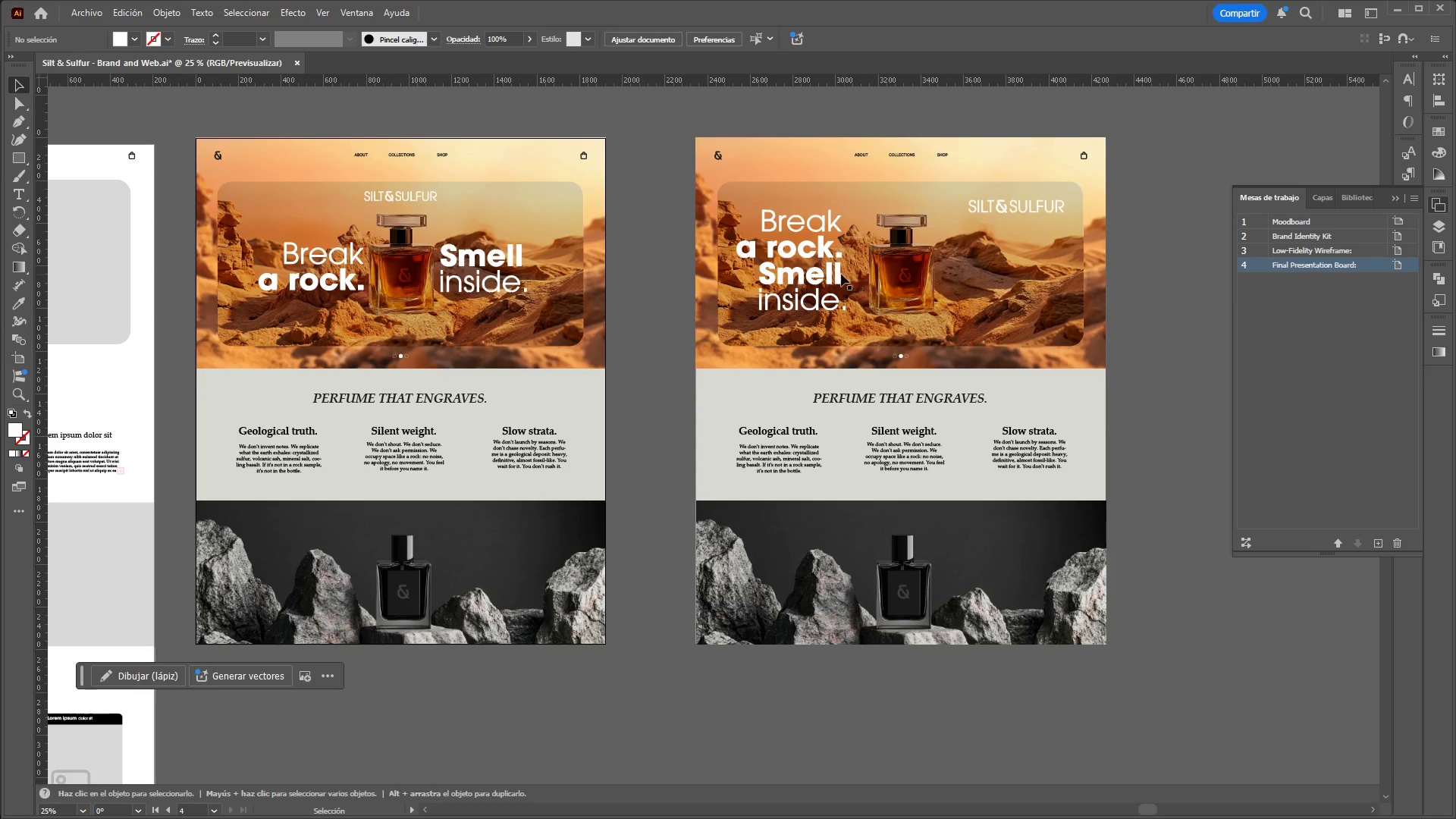 
left_click([833, 274])
 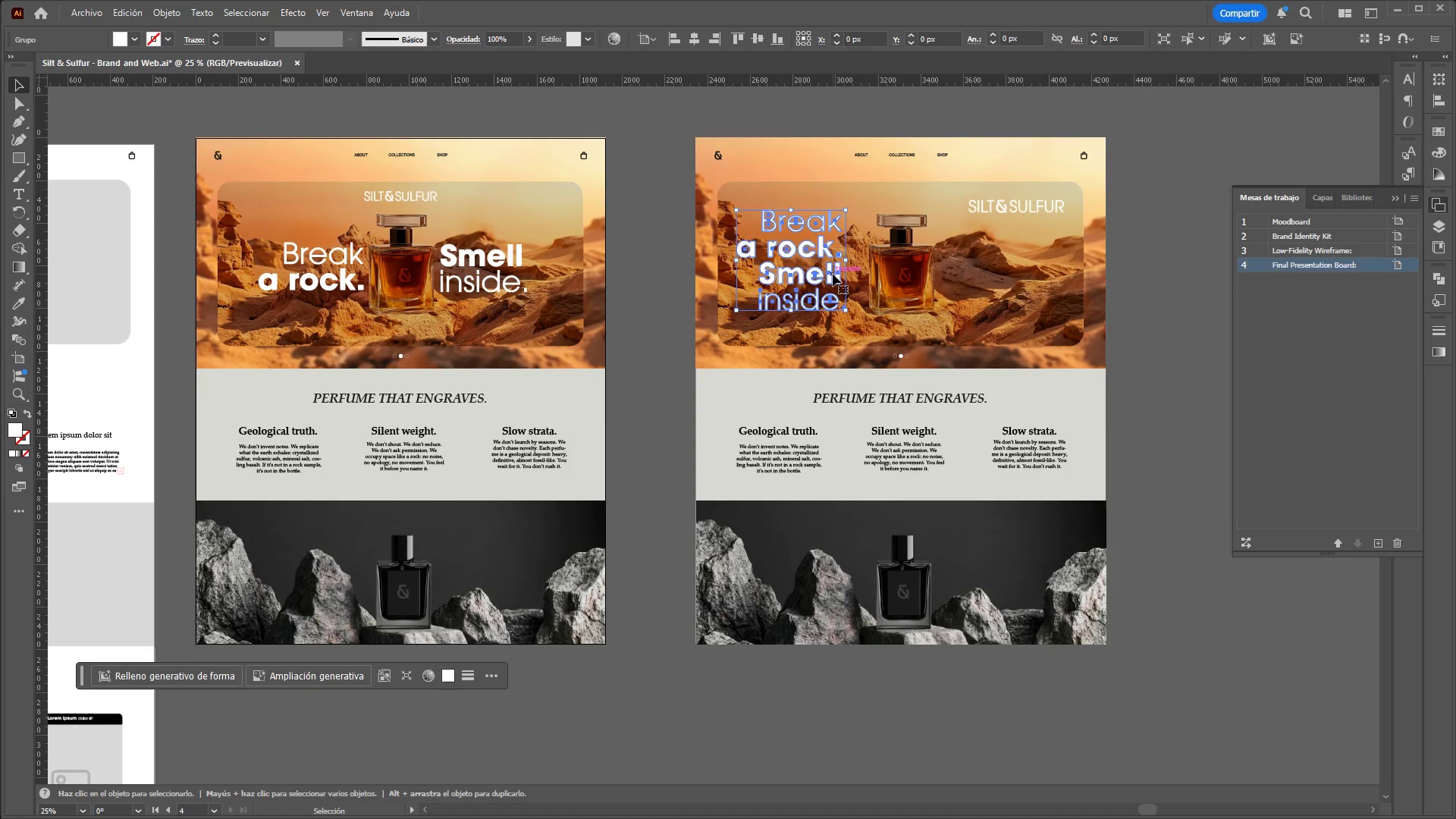 
right_click([833, 274])
 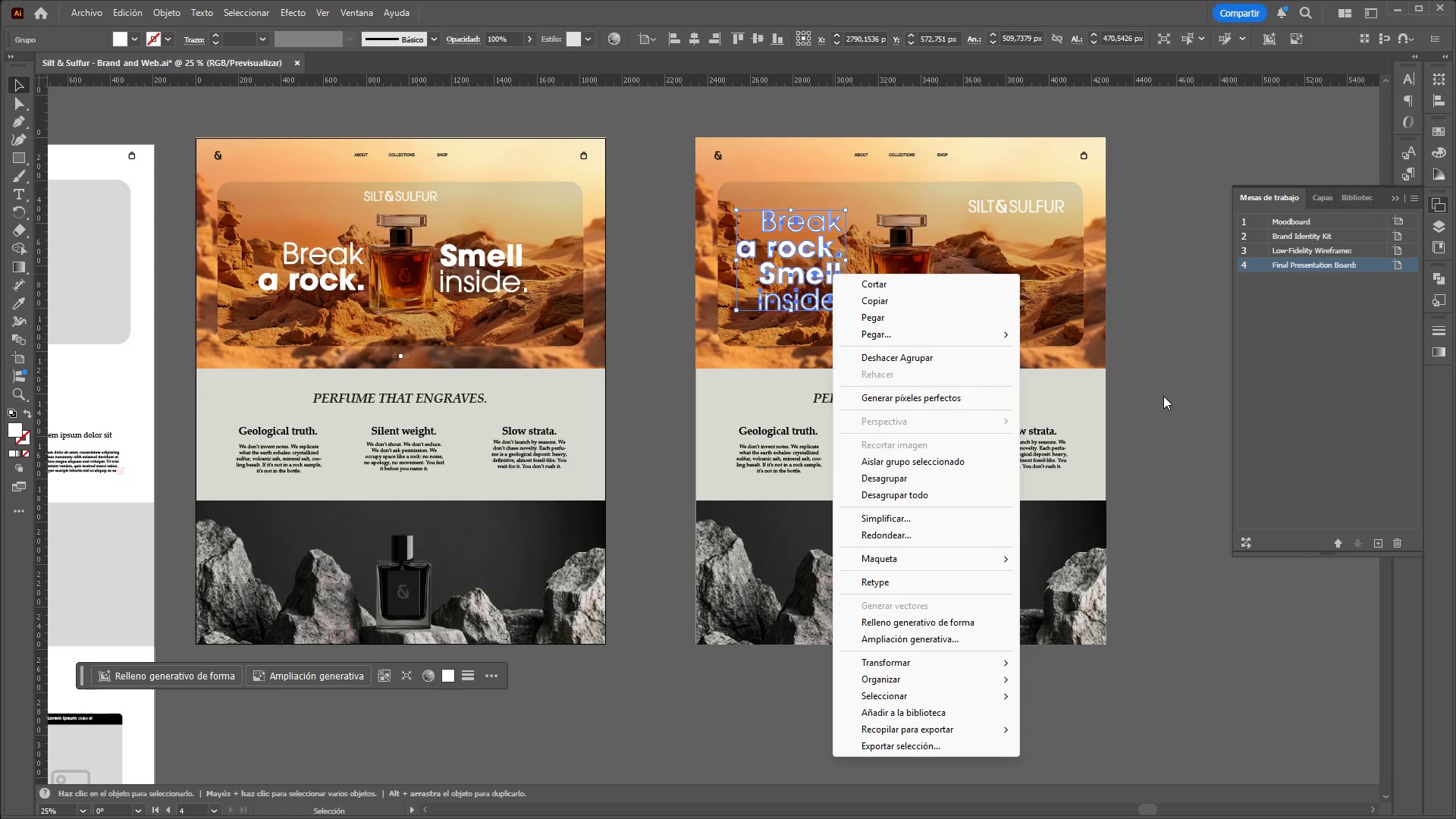 
left_click([1163, 396])
 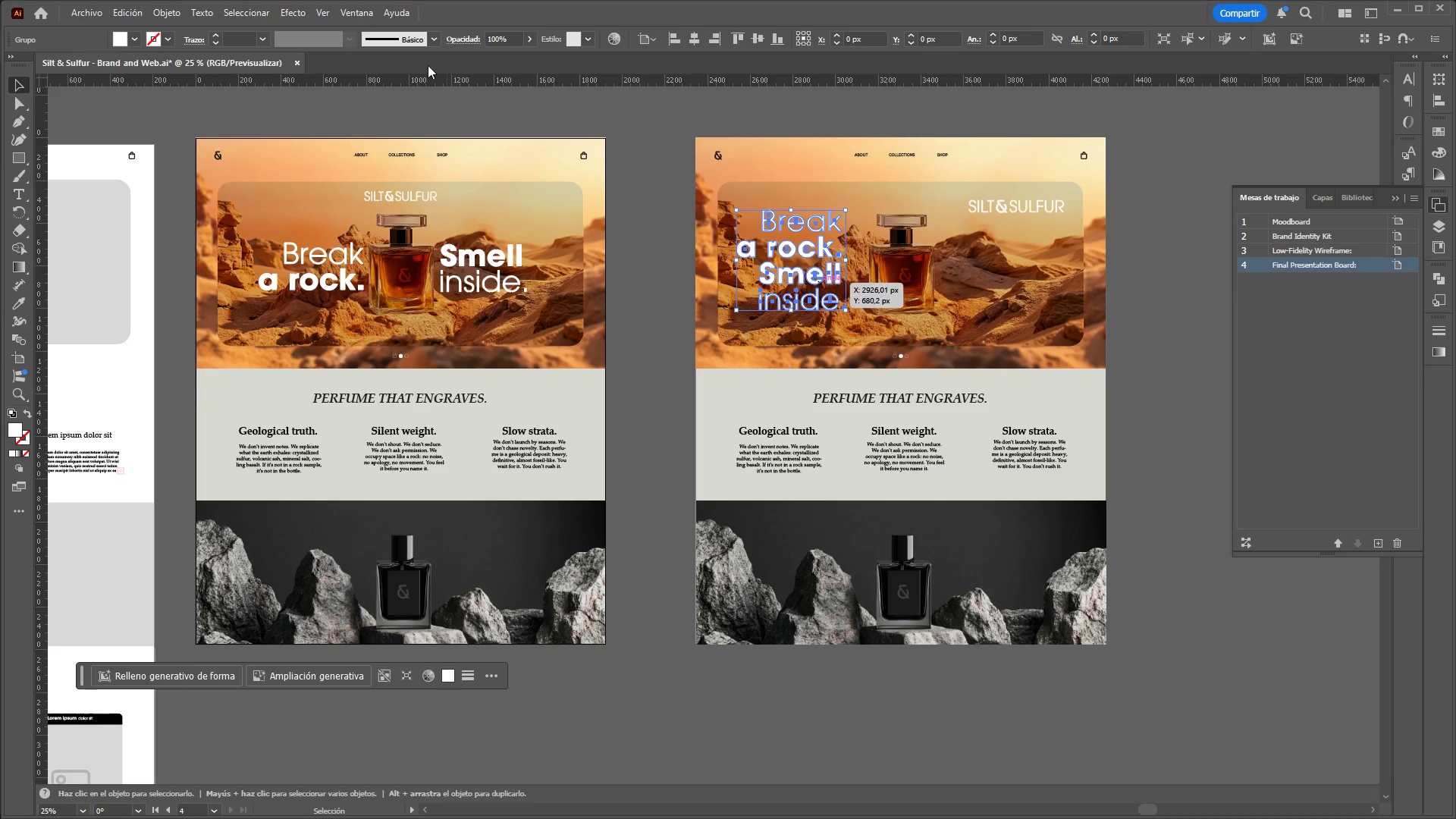 
left_click([303, 14])
 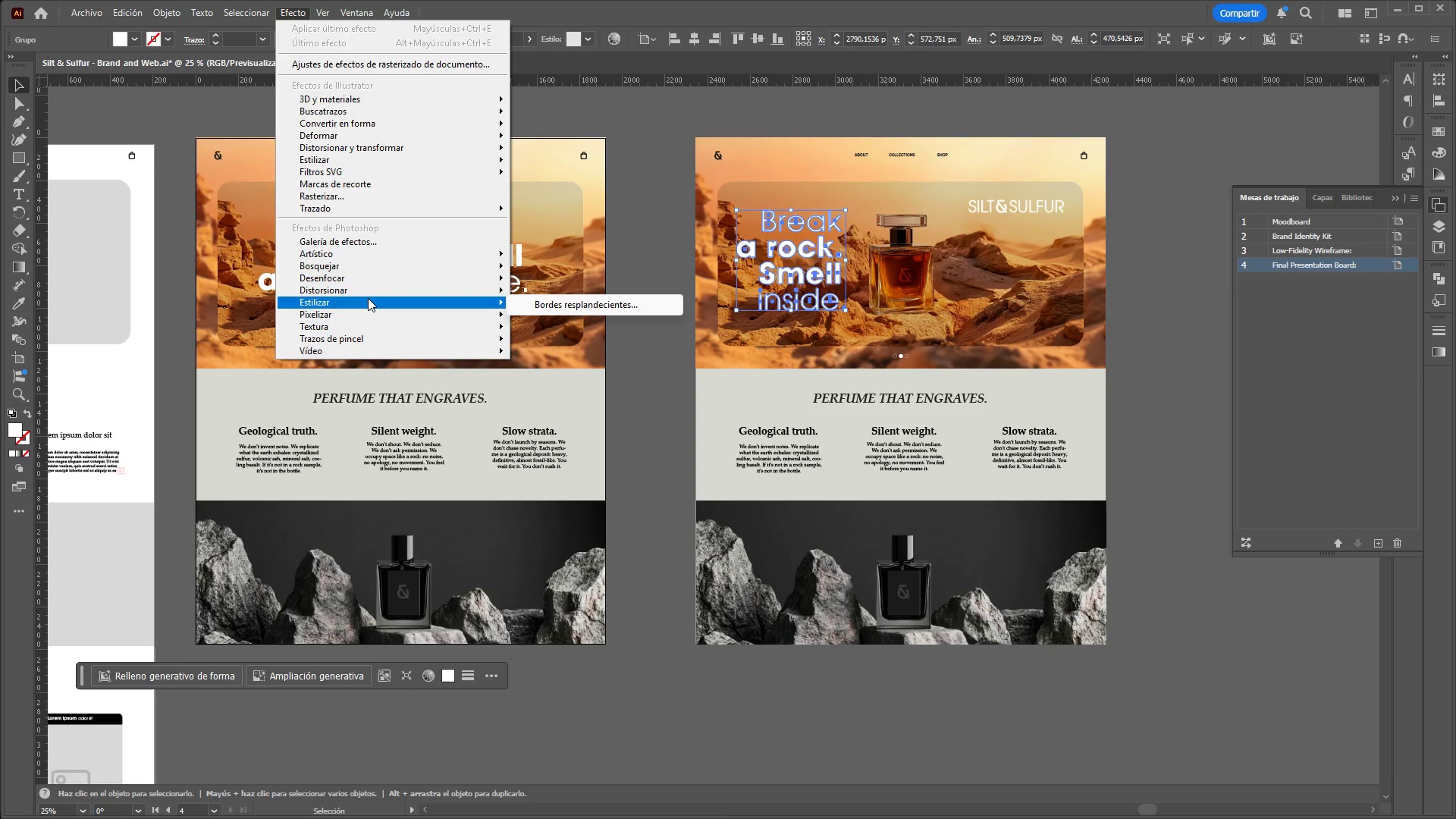 
wait(14.94)
 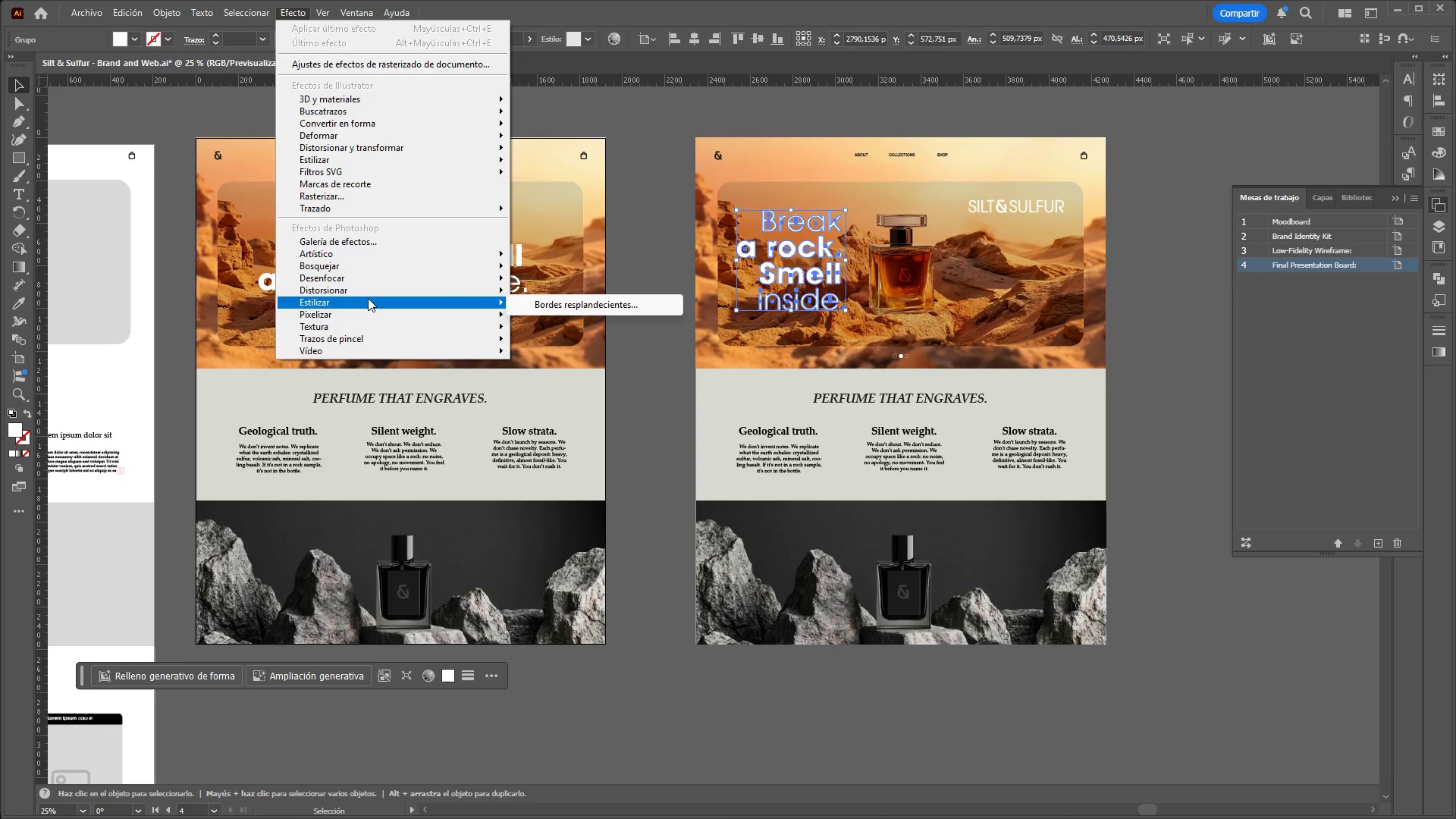 
mouse_move([405, 330])
 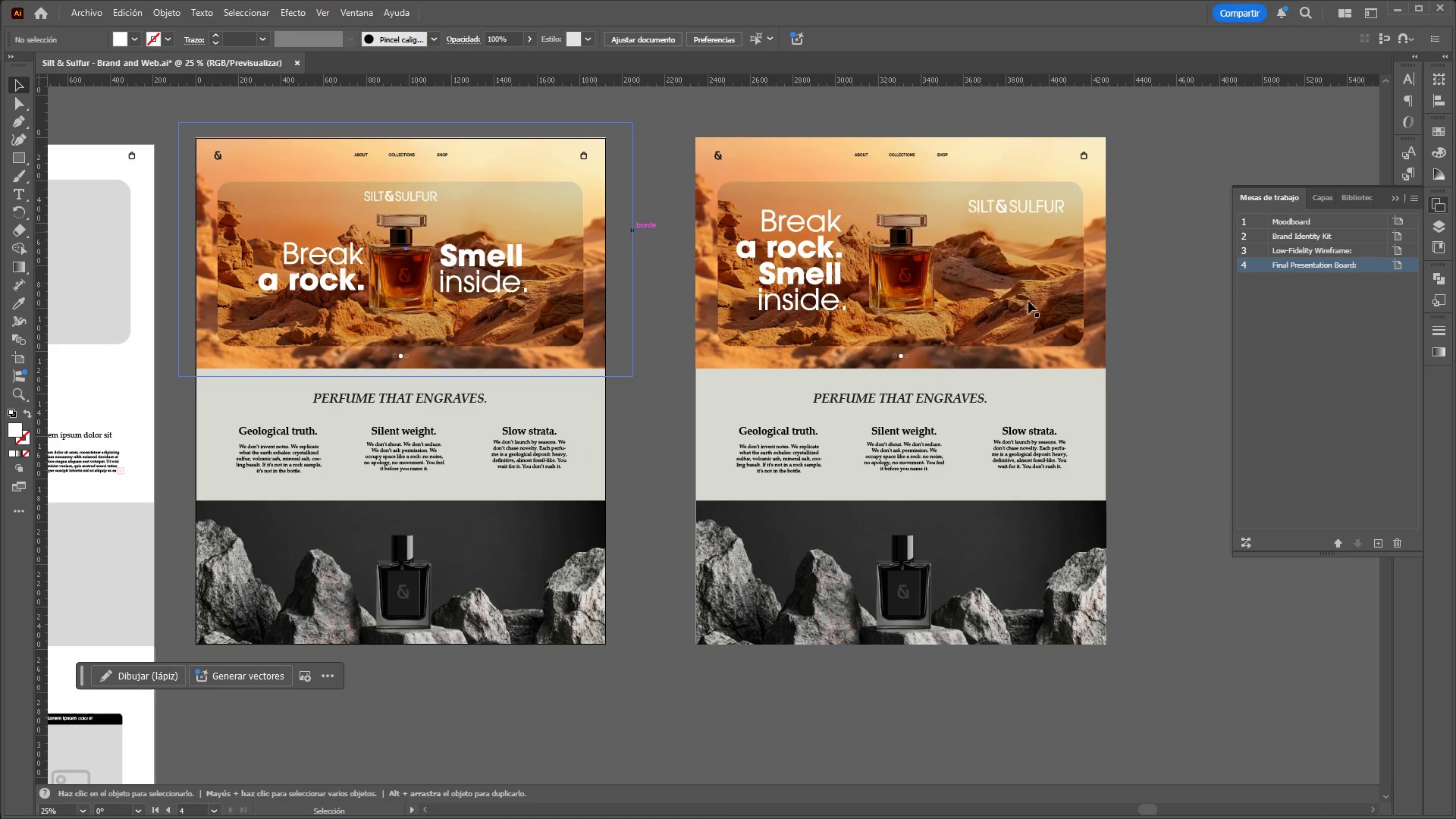 
left_click([1144, 402])
 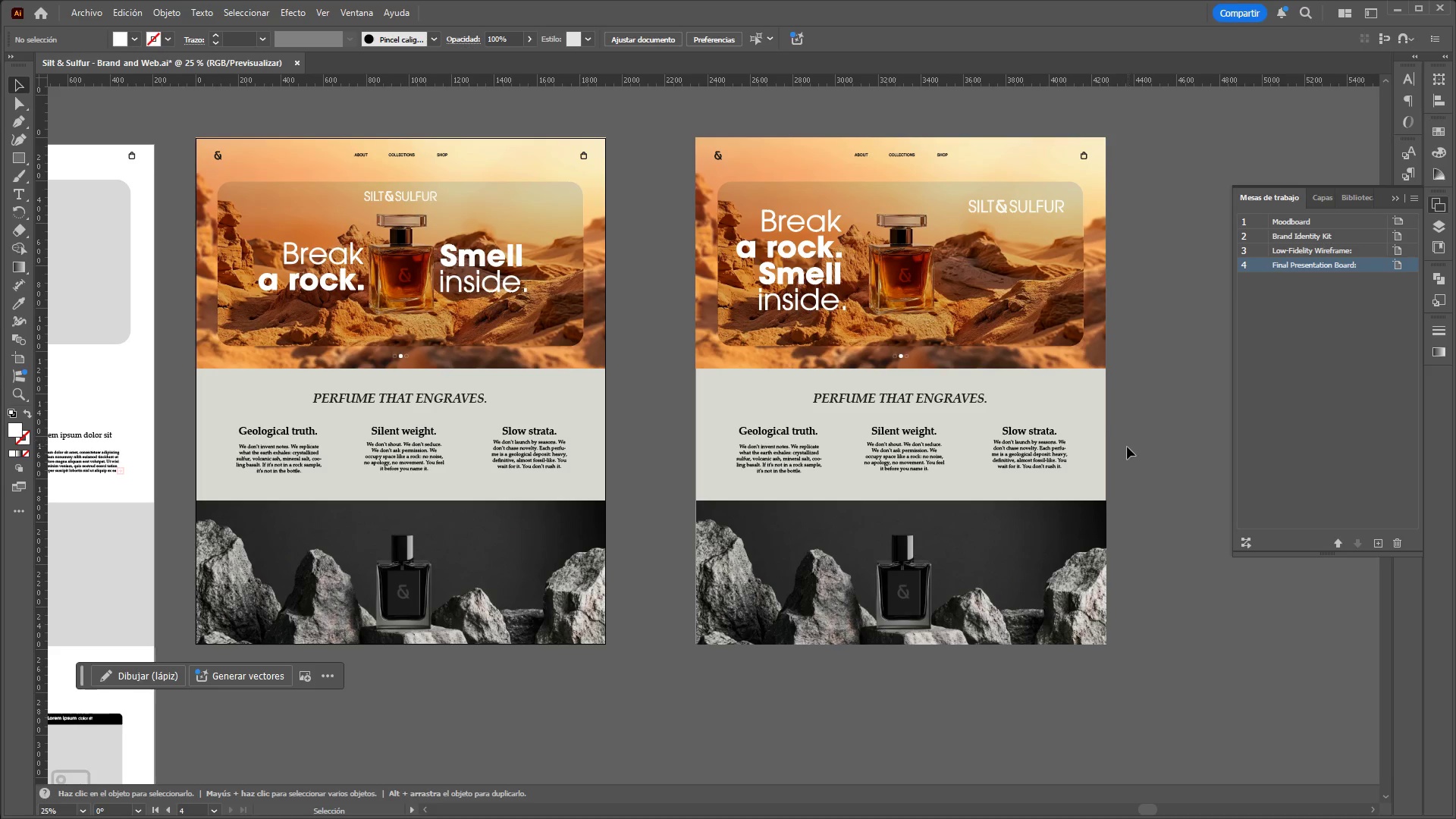 
left_click([1335, 345])
 